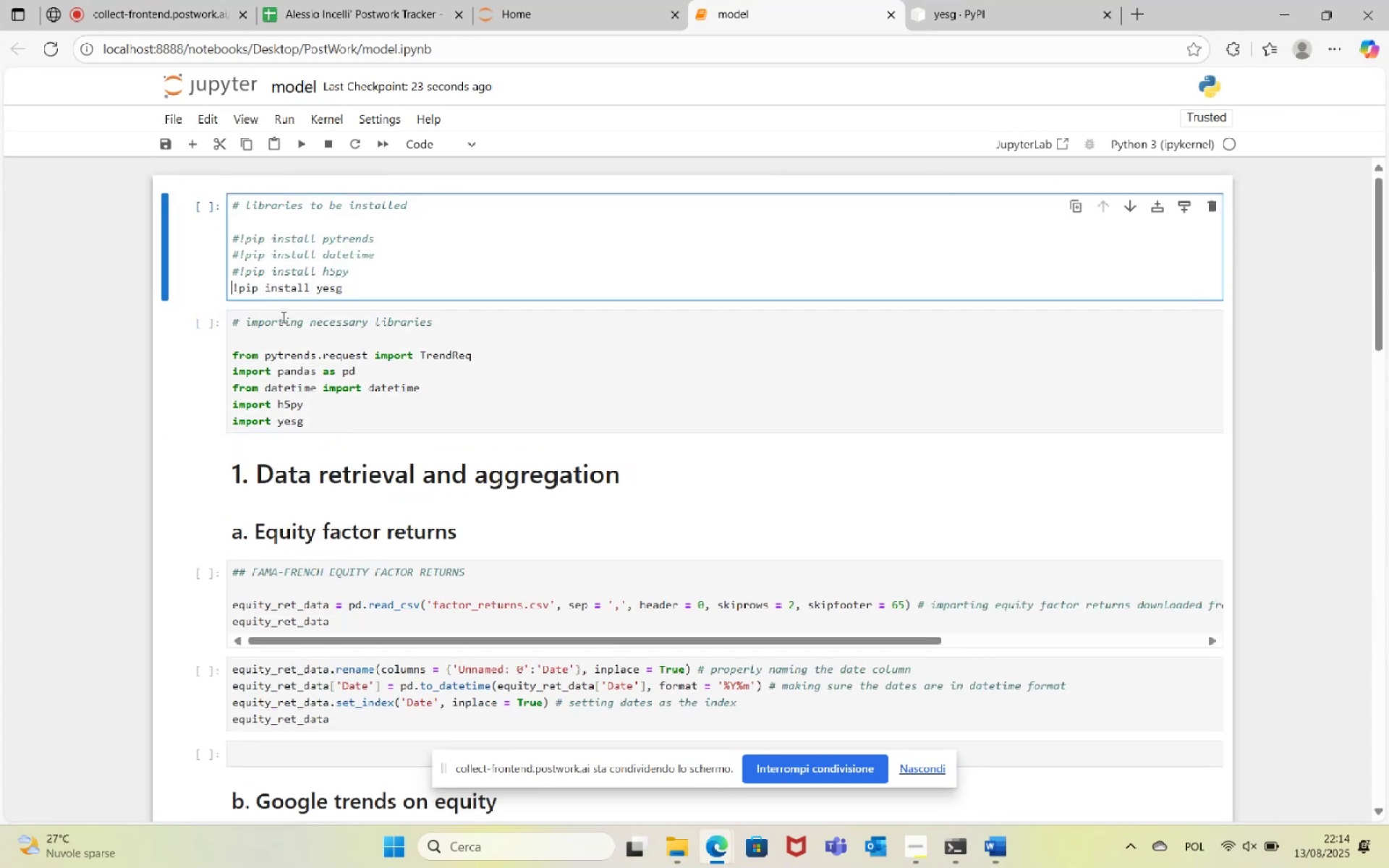 
key(Shift+3)
 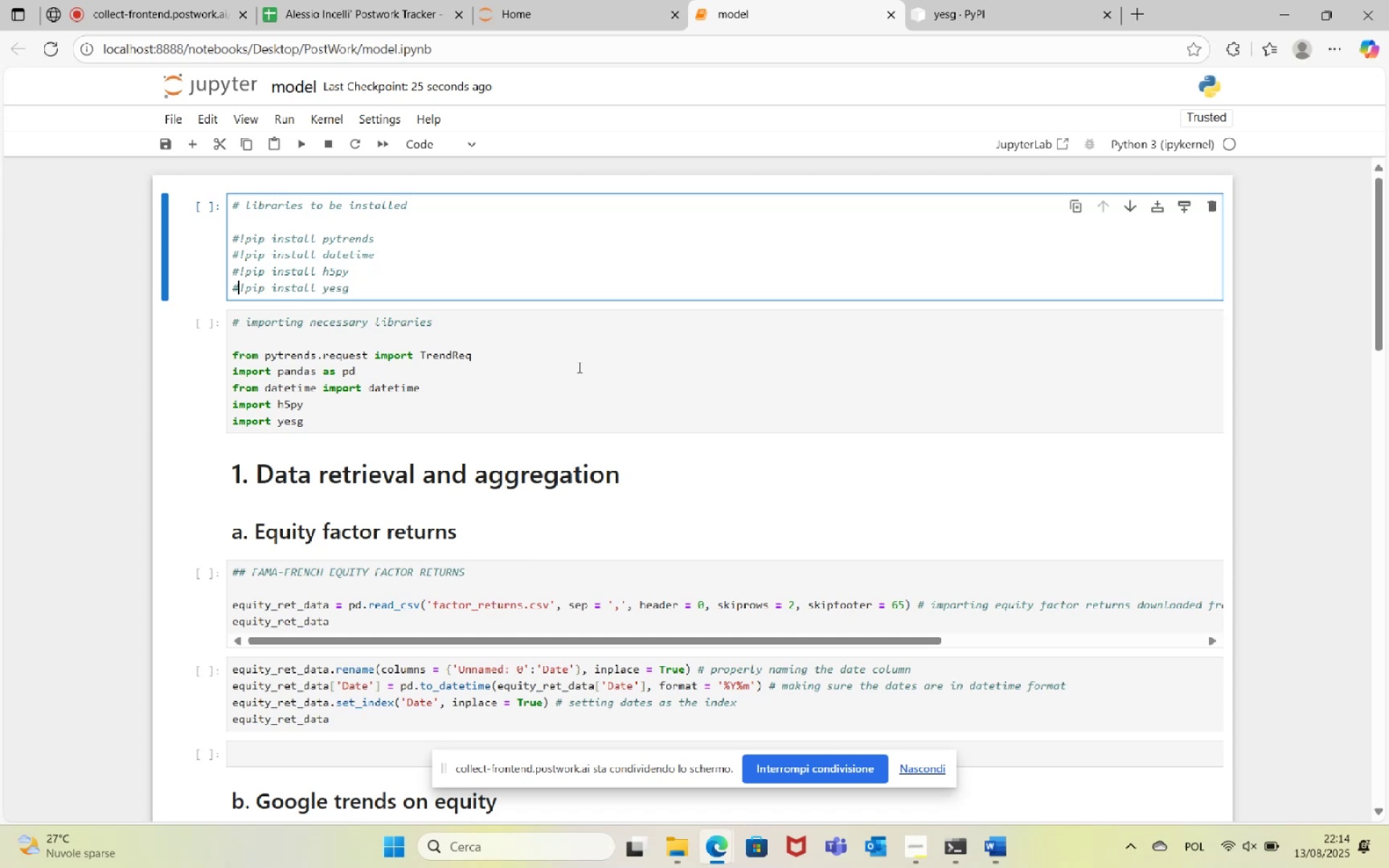 
left_click([642, 428])
 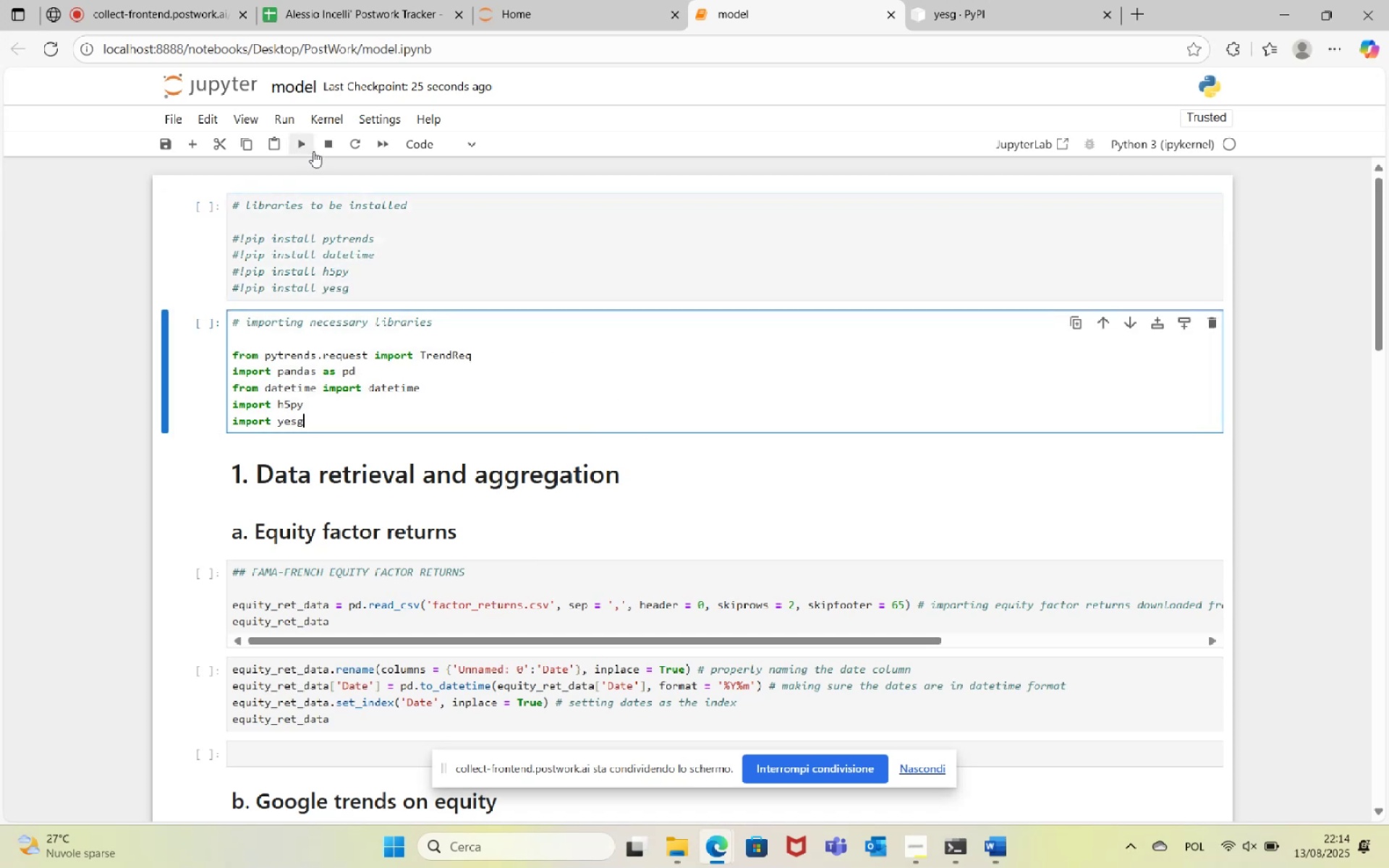 
left_click([301, 147])
 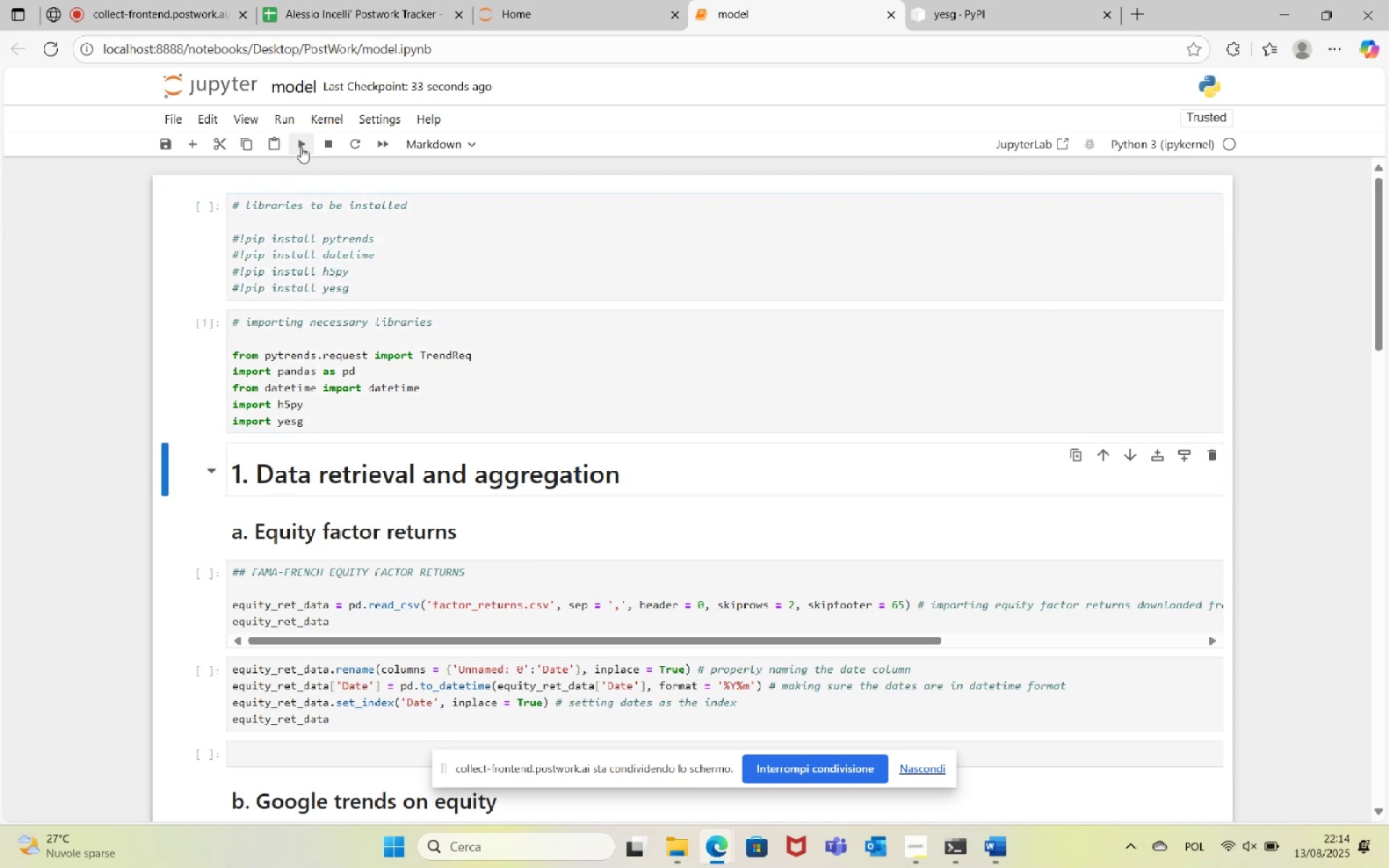 
wait(11.7)
 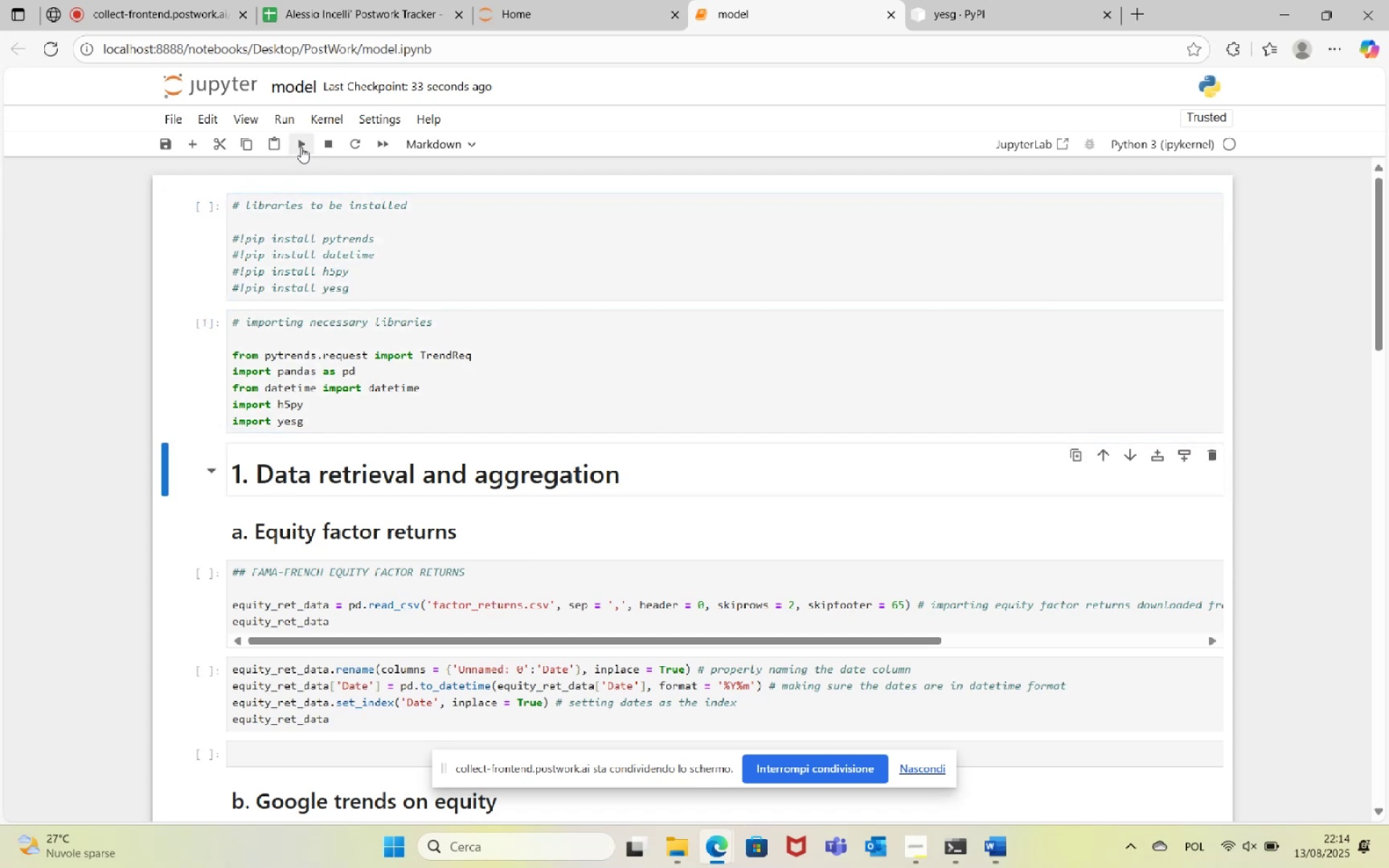 
scroll: coordinate [408, 337], scroll_direction: down, amount: 14.0
 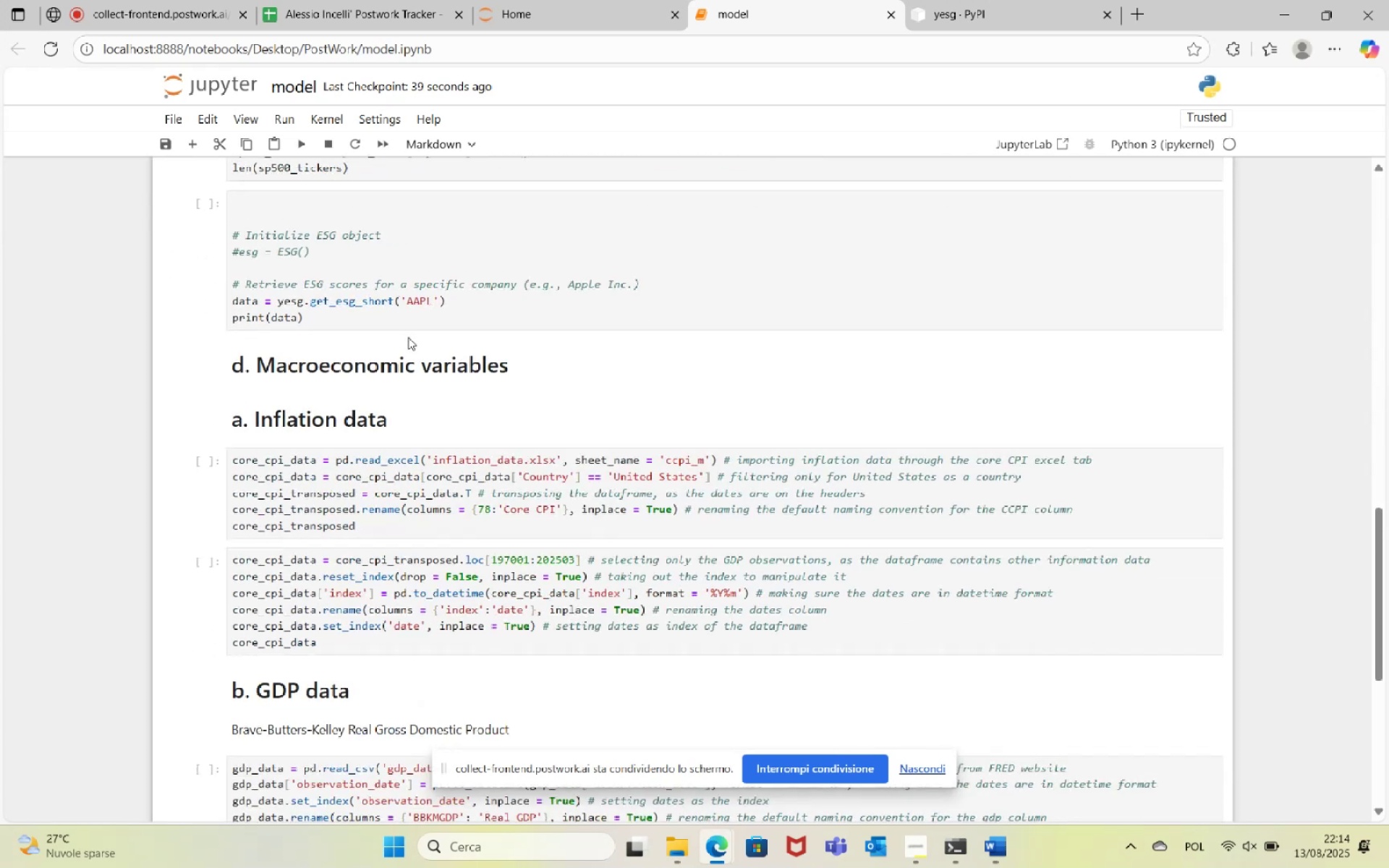 
scroll: coordinate [409, 336], scroll_direction: up, amount: 5.0
 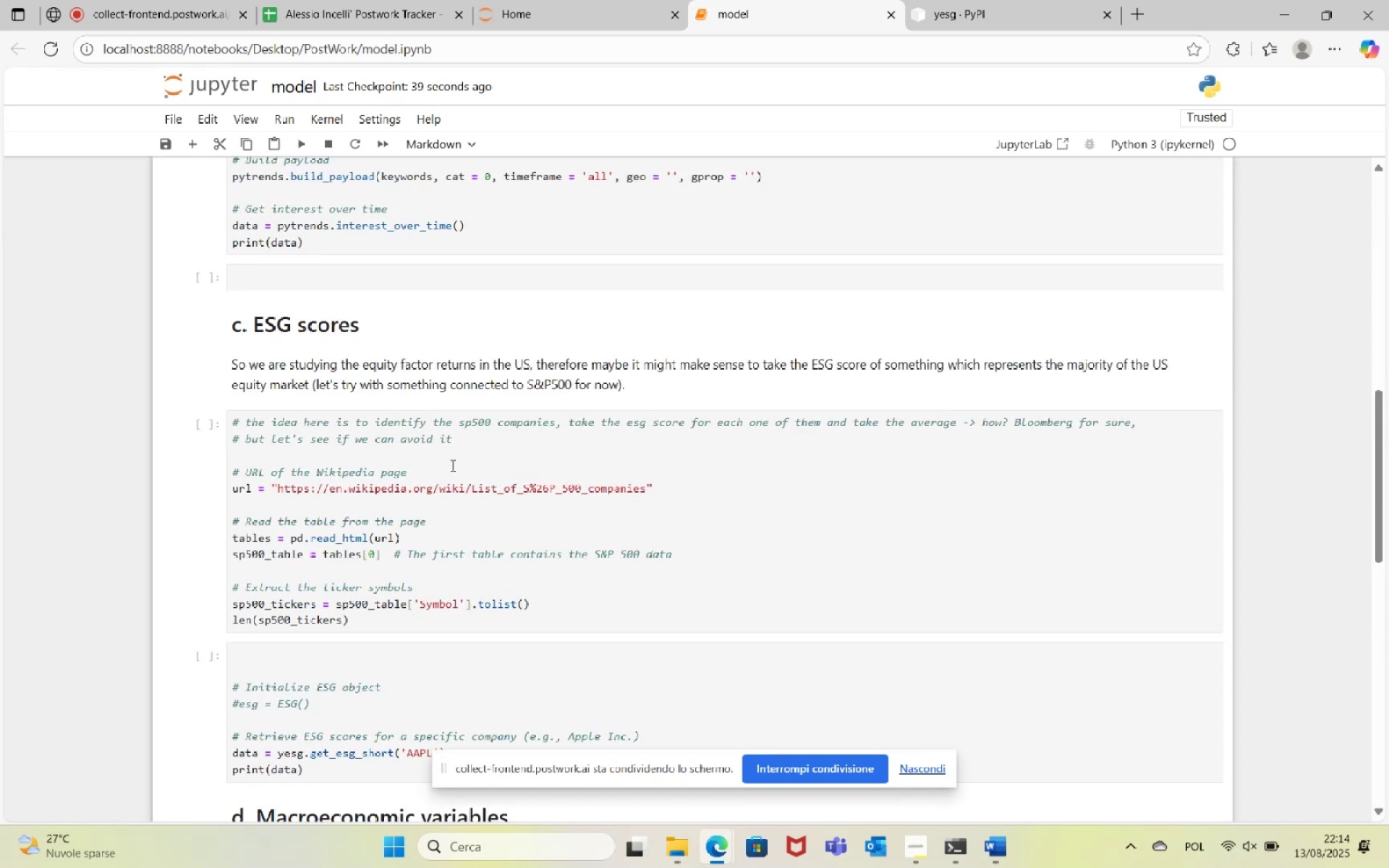 
left_click([451, 474])
 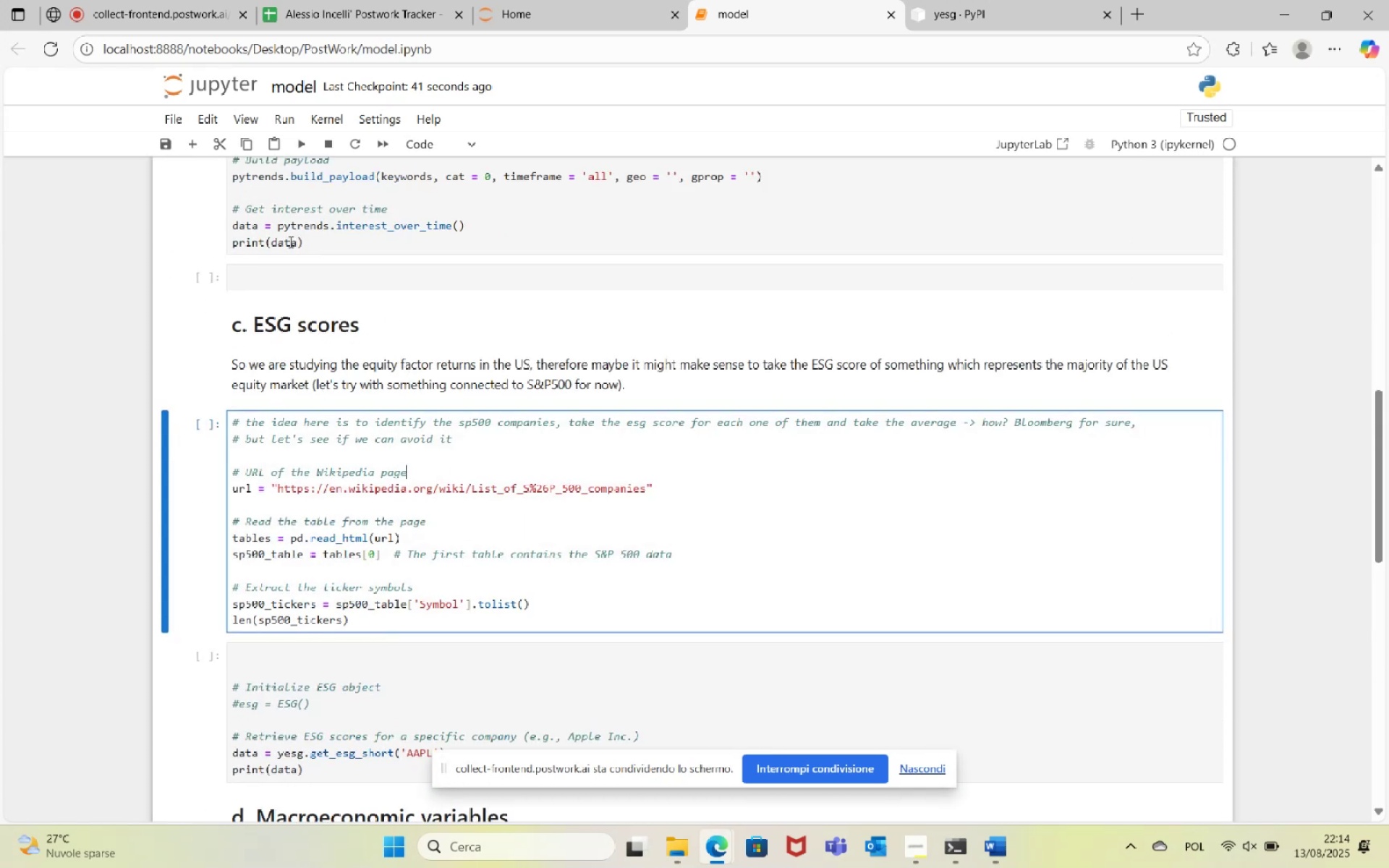 
left_click([299, 149])
 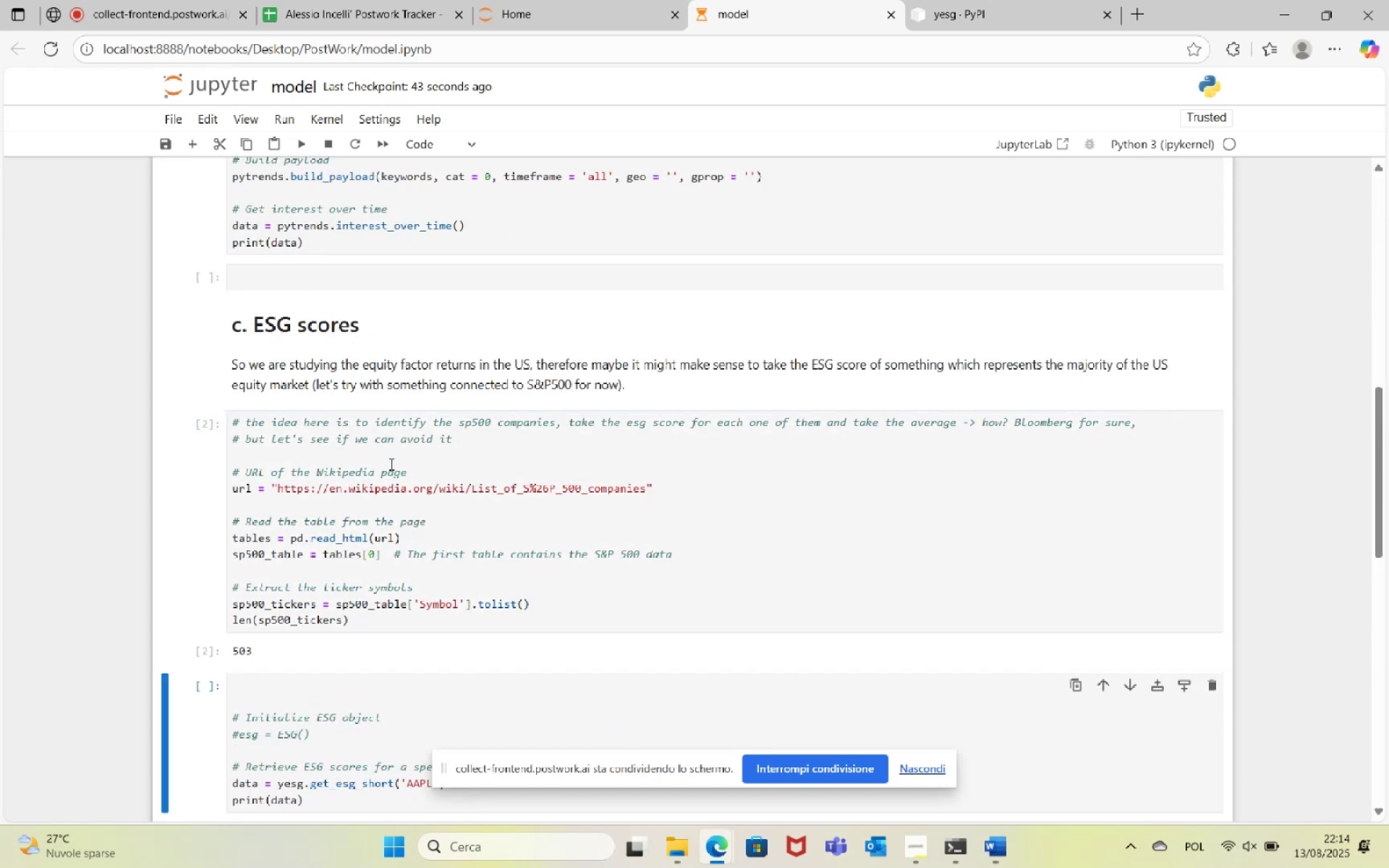 
scroll: coordinate [414, 509], scroll_direction: down, amount: 2.0
 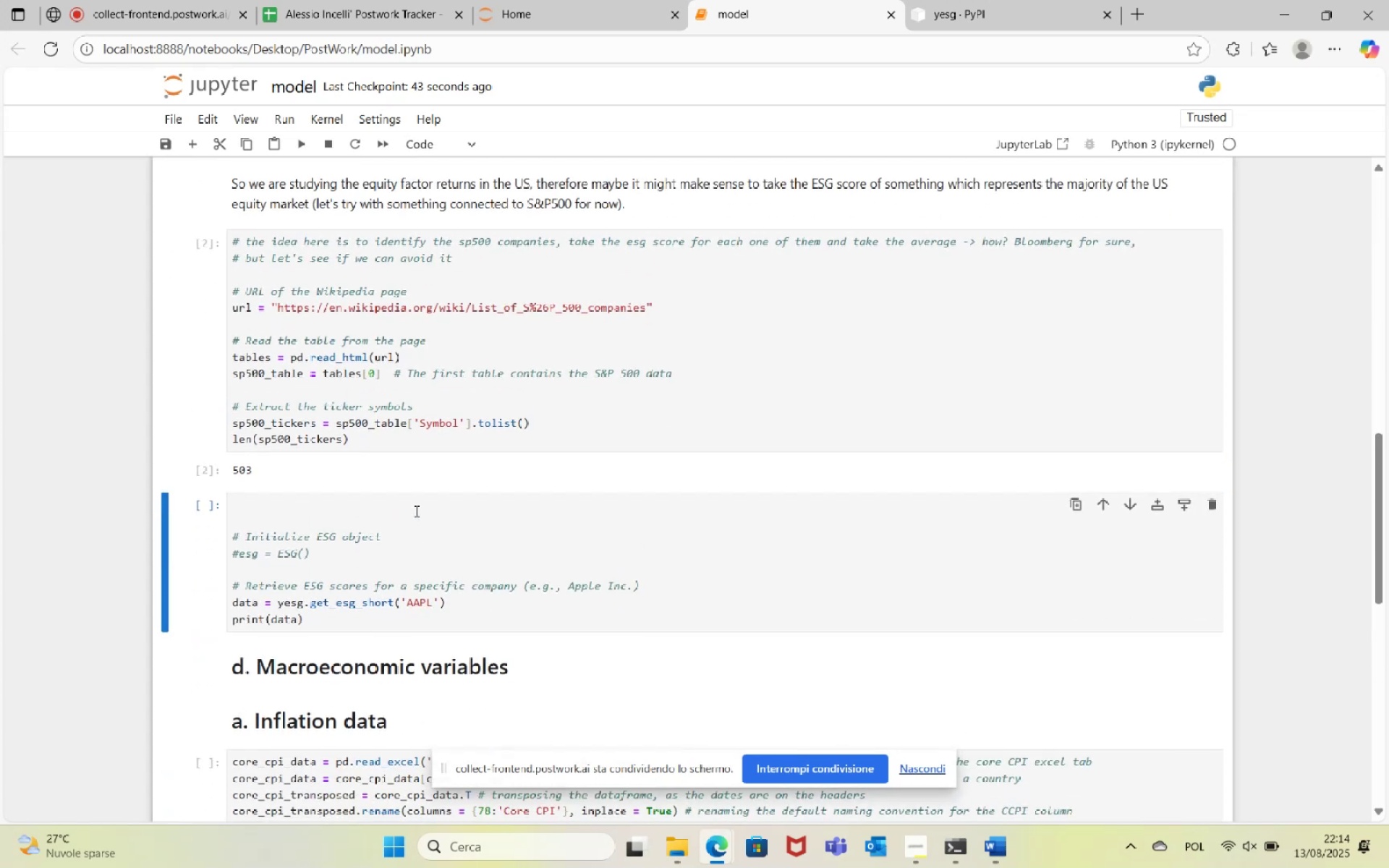 
left_click([415, 576])
 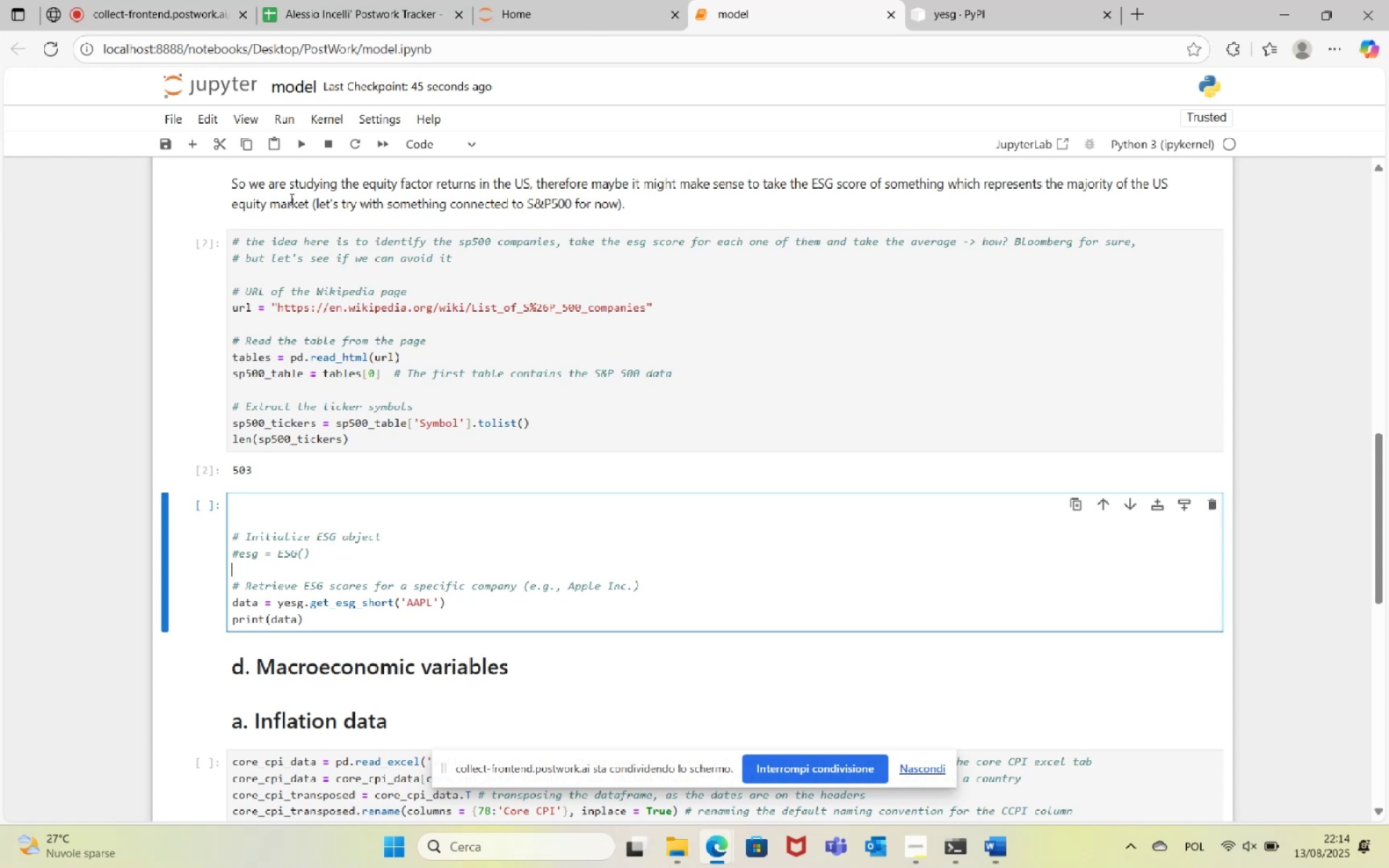 
left_click([297, 148])
 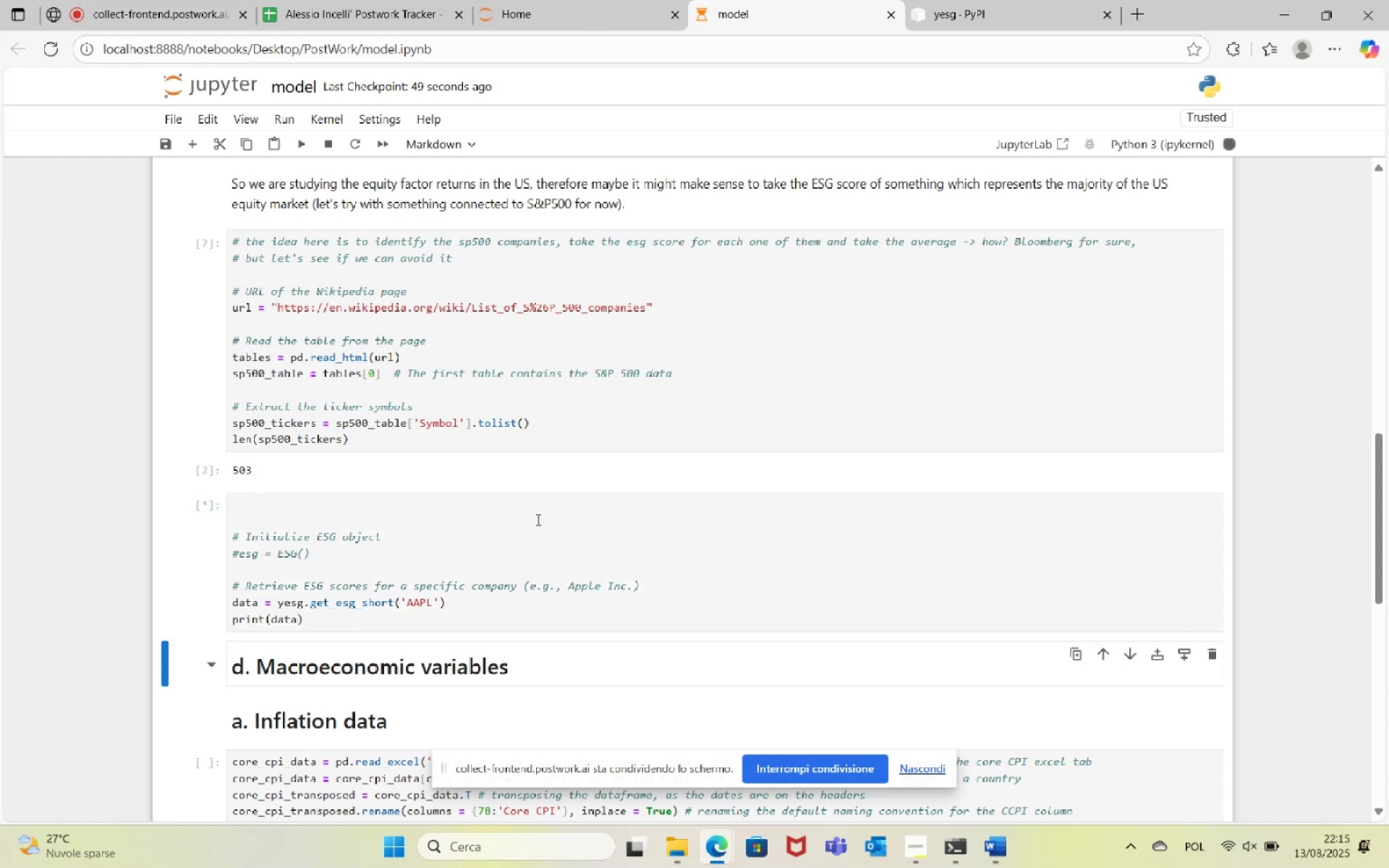 
scroll: coordinate [634, 567], scroll_direction: down, amount: 10.0
 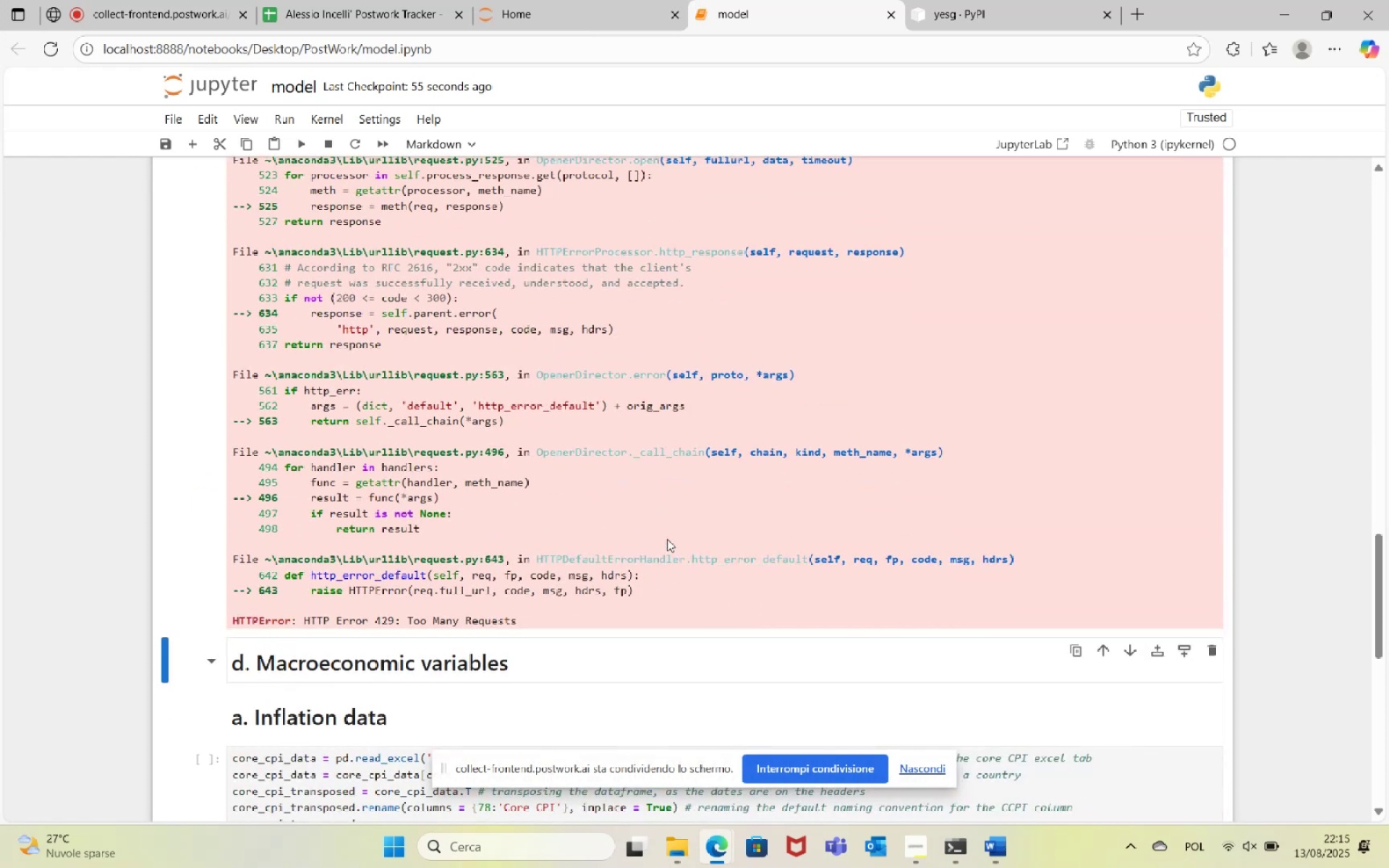 
wait(9.91)
 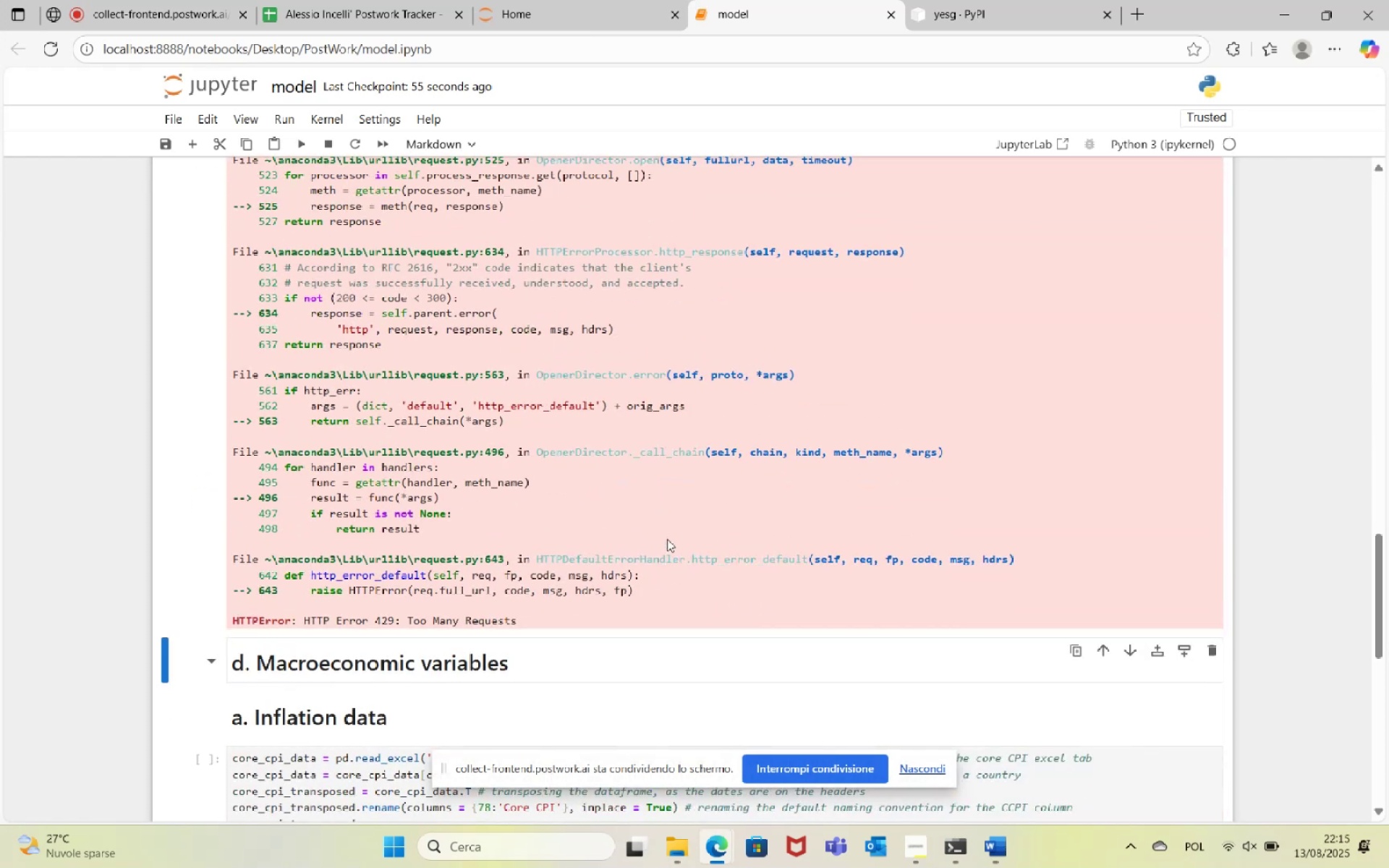 
left_click_drag(start_coordinate=[232, 621], to_coordinate=[527, 617])
 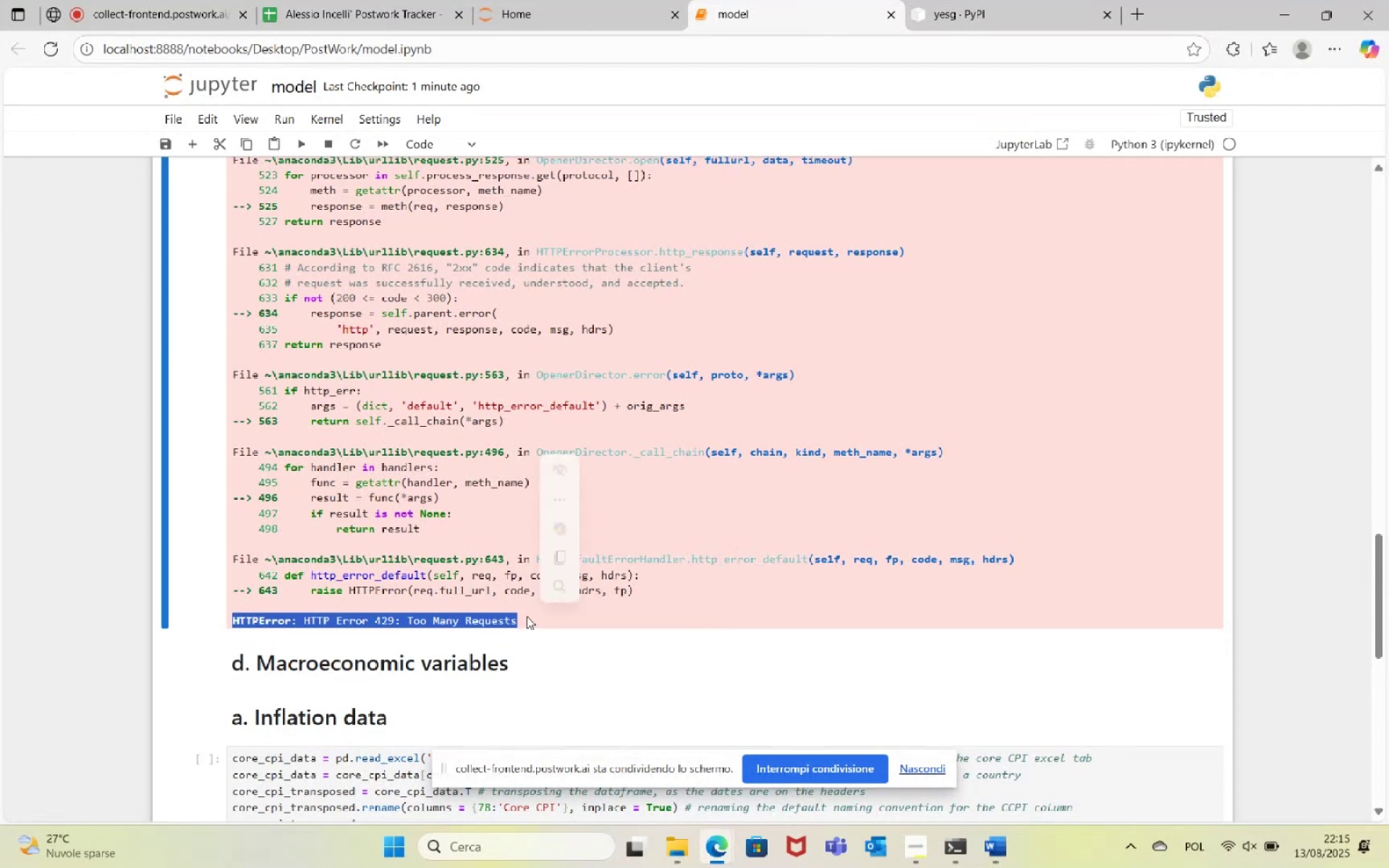 
key(Control+C)
 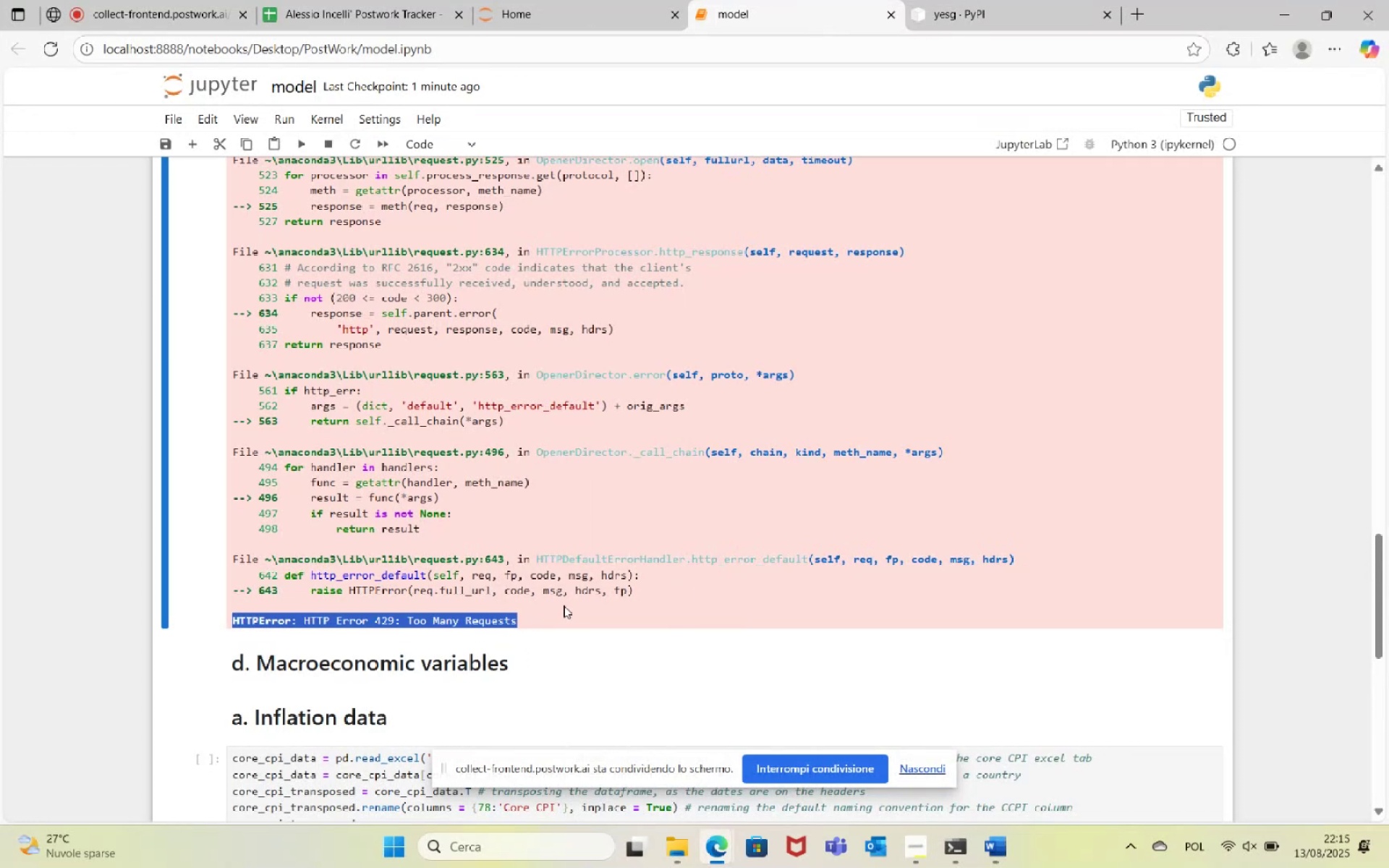 
left_click([565, 605])
 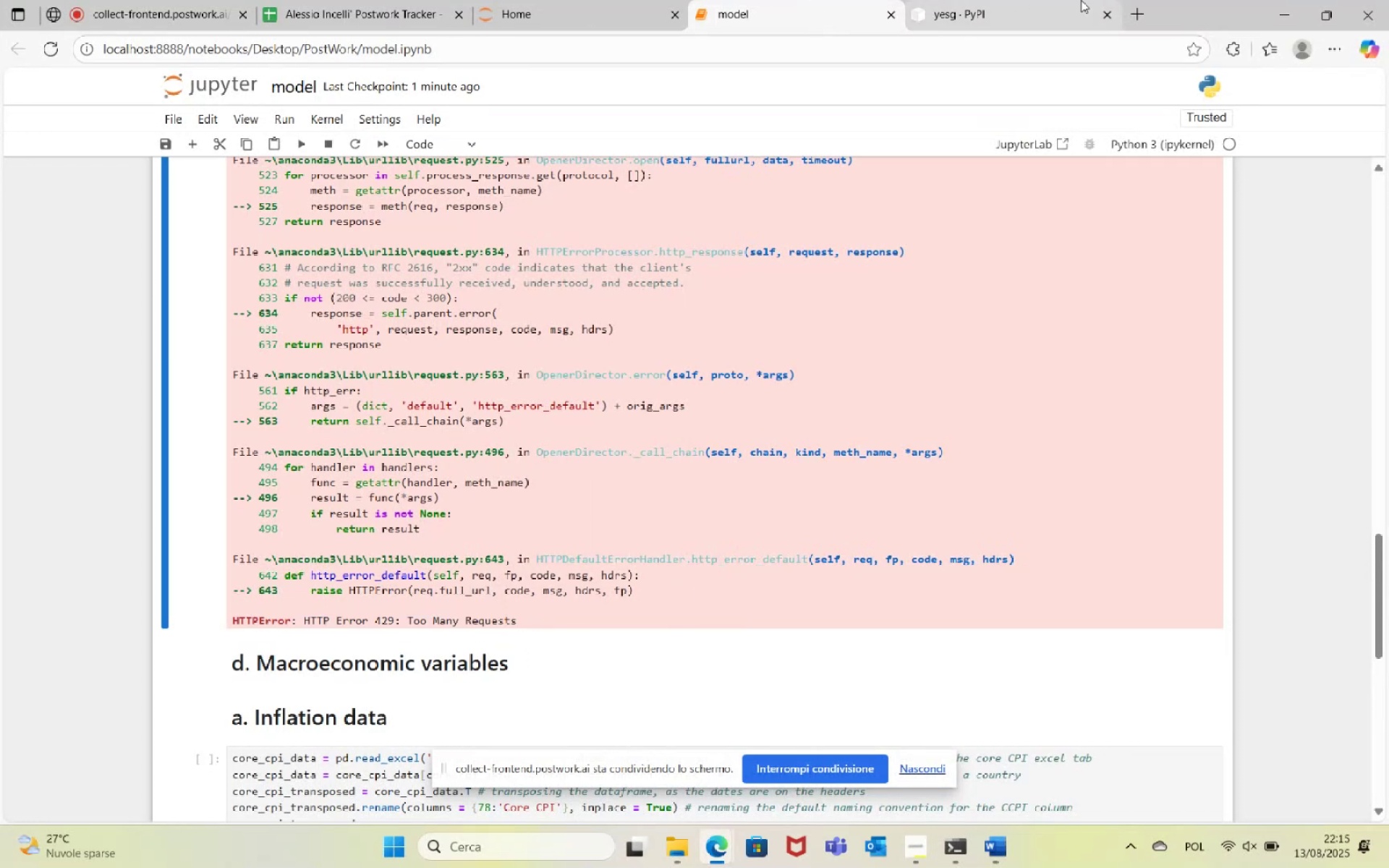 
left_click([1144, 7])
 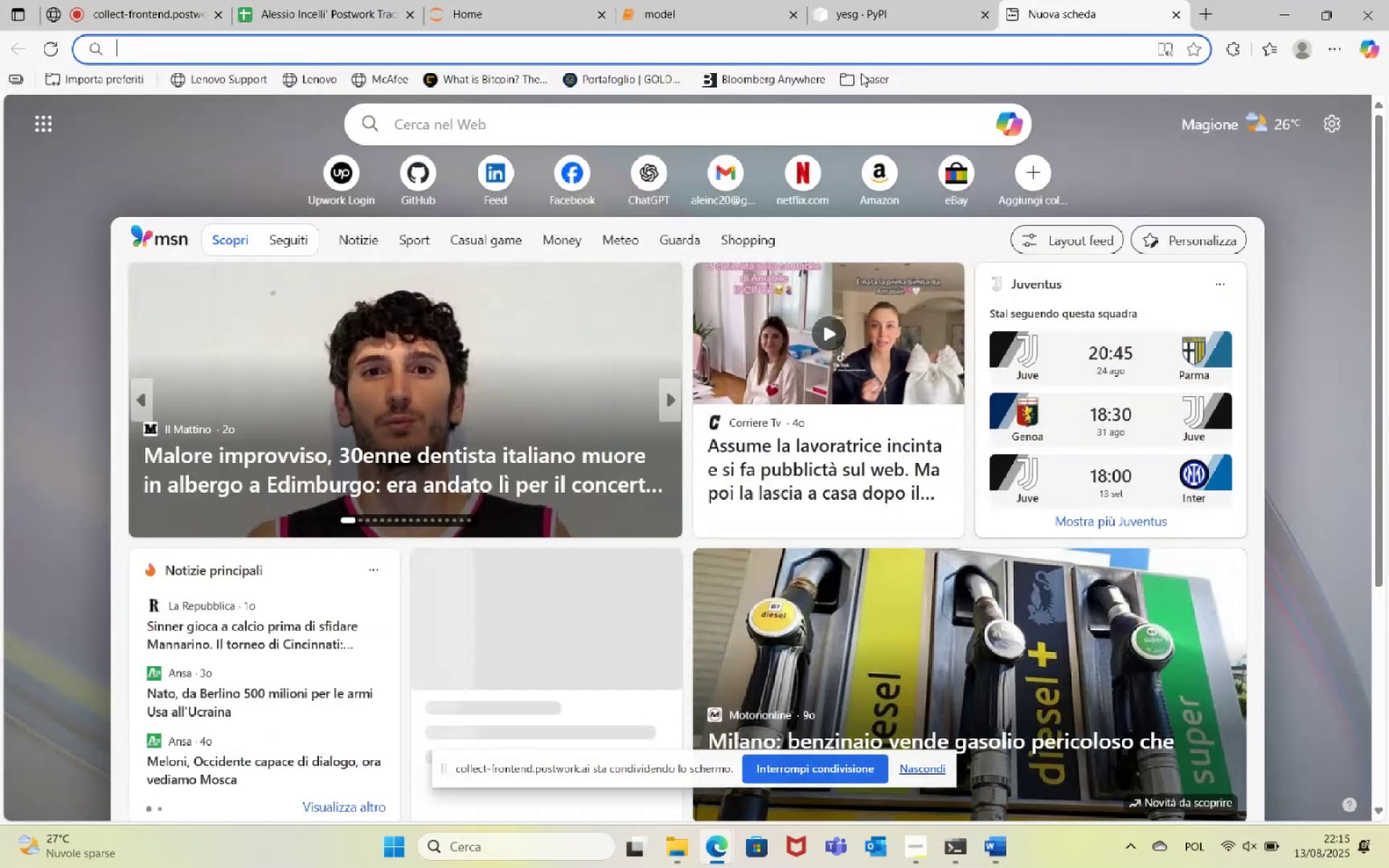 
key(Control+V)
 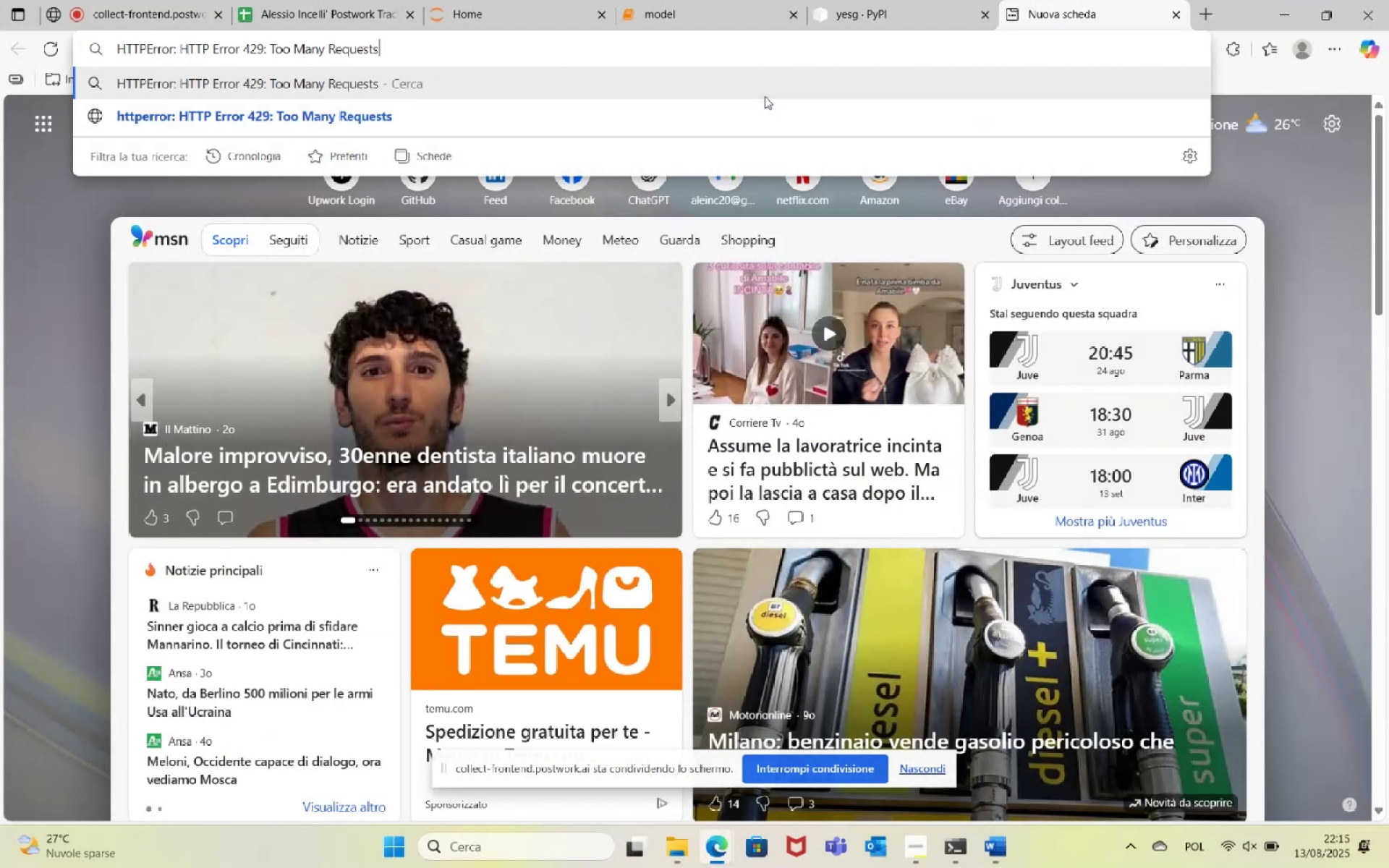 
type( yesg python)
 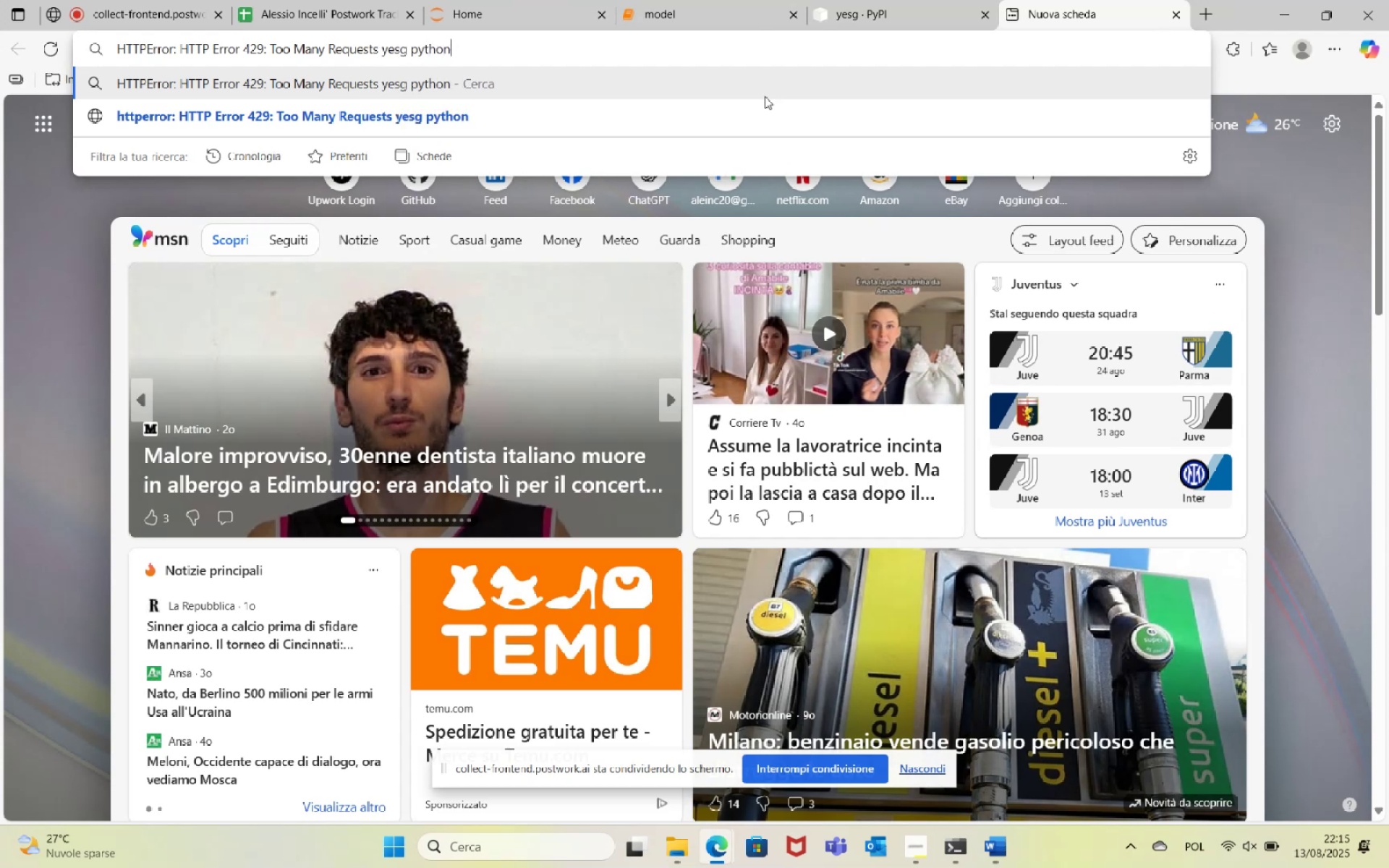 
key(Enter)
 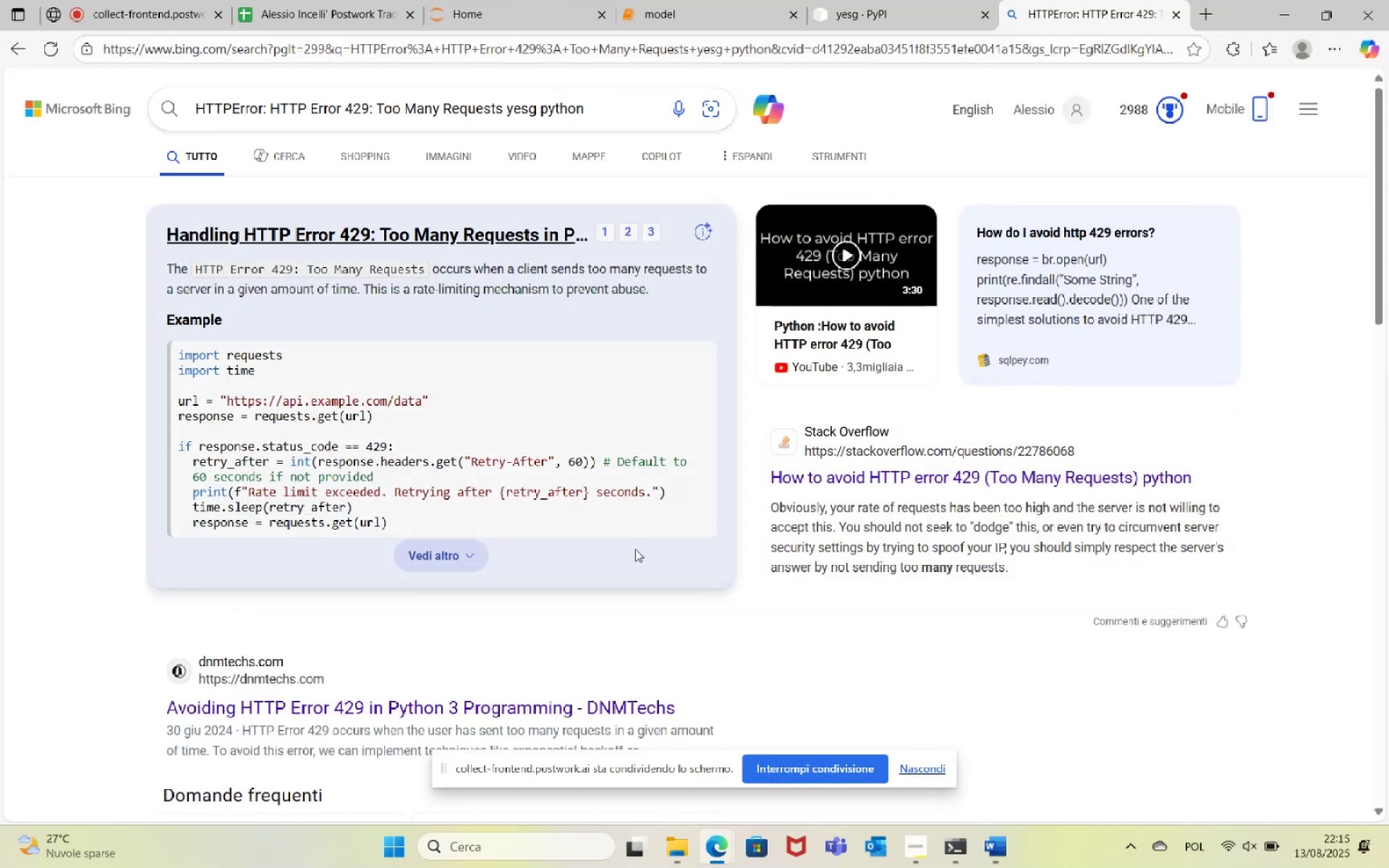 
wait(11.94)
 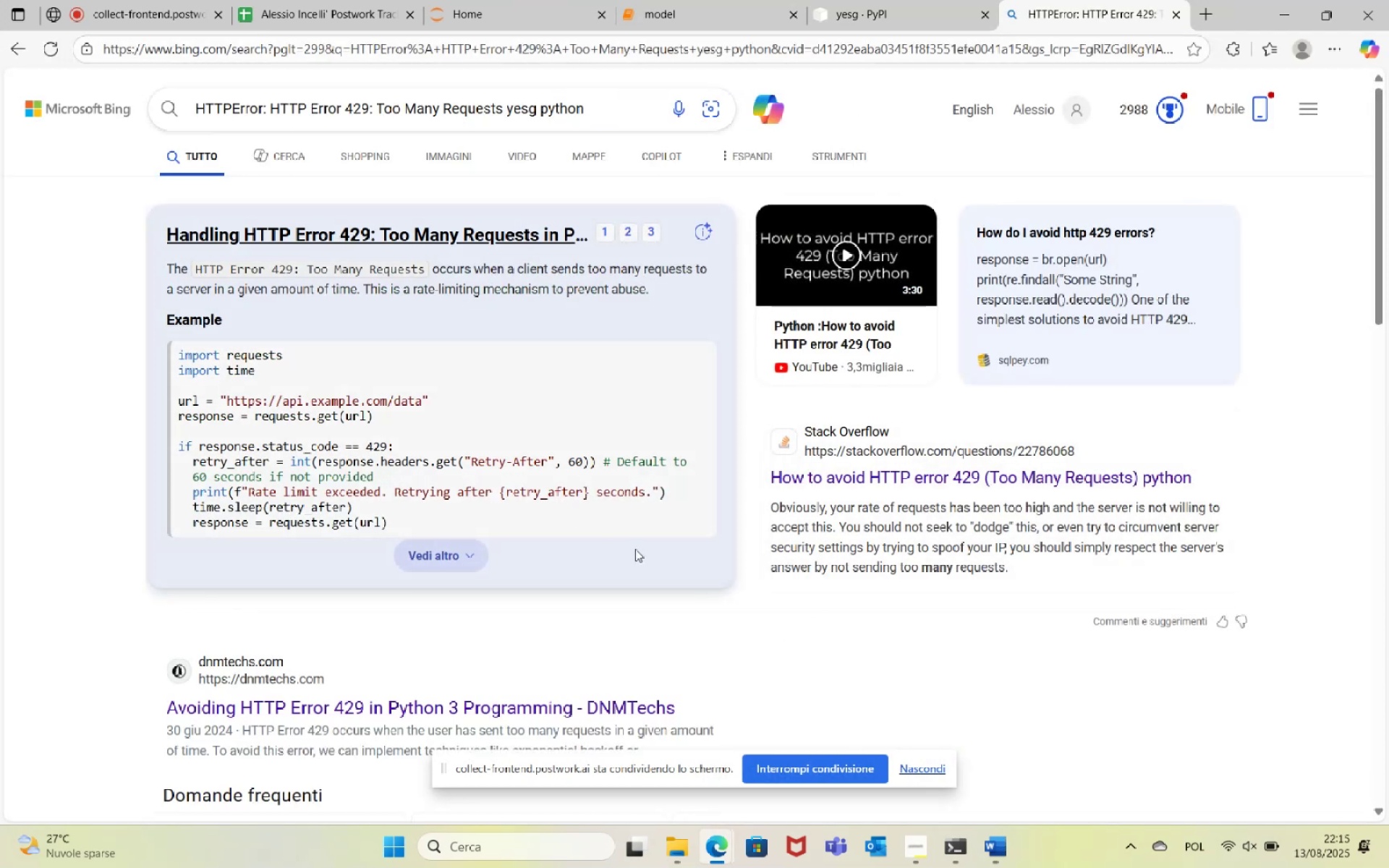 
scroll: coordinate [432, 430], scroll_direction: down, amount: 9.0
 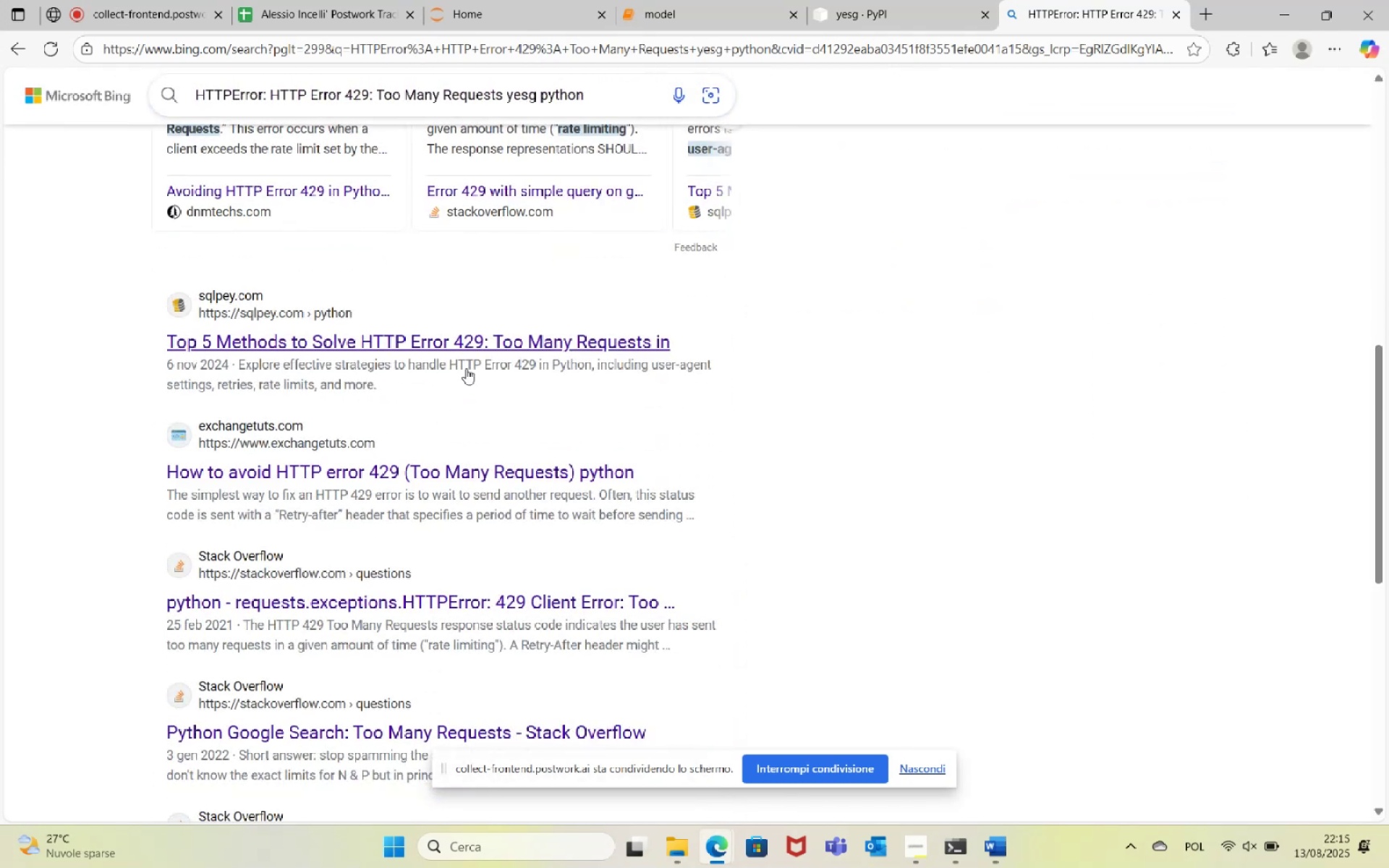 
wait(8.59)
 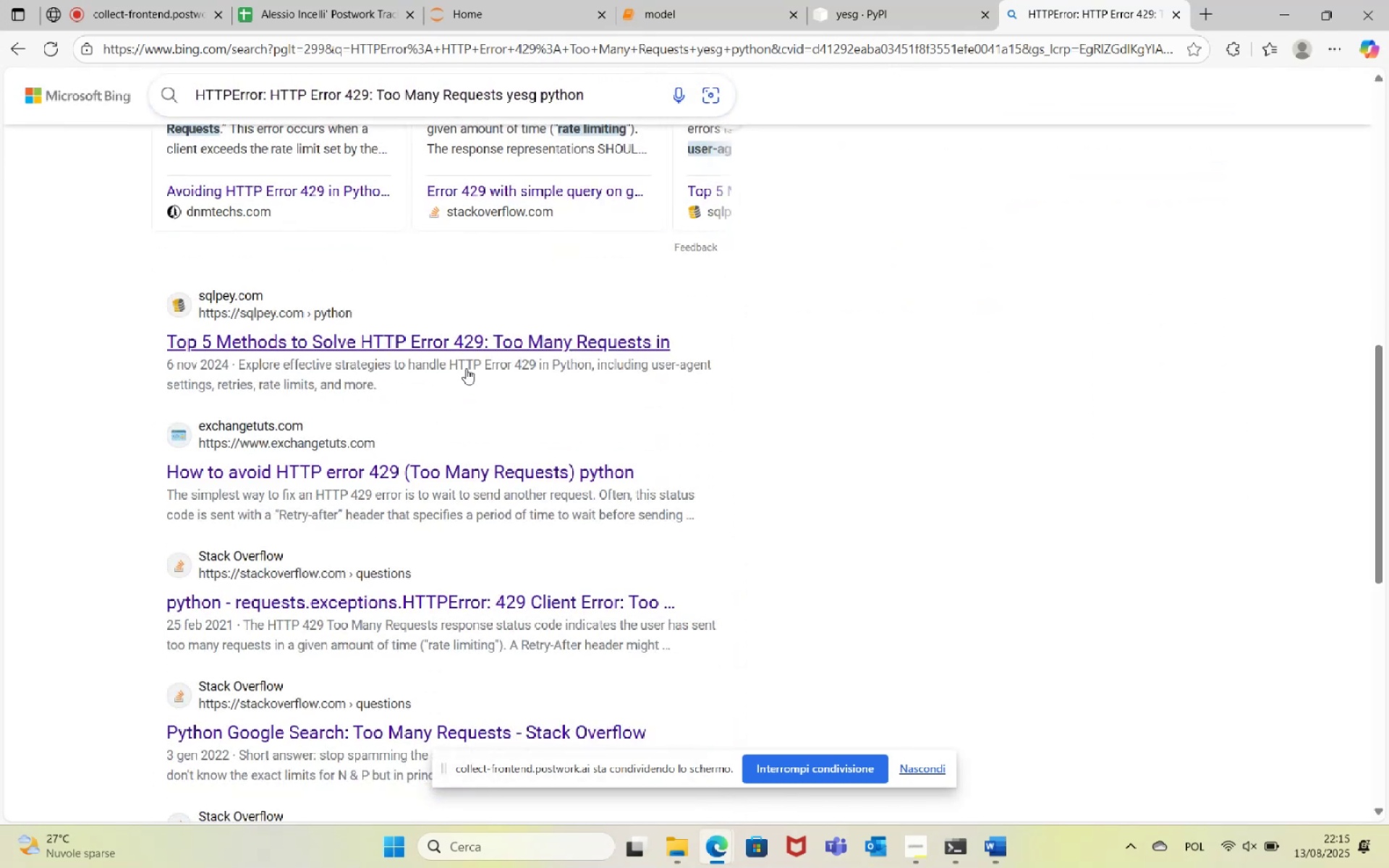 
scroll: coordinate [498, 556], scroll_direction: down, amount: 4.0
 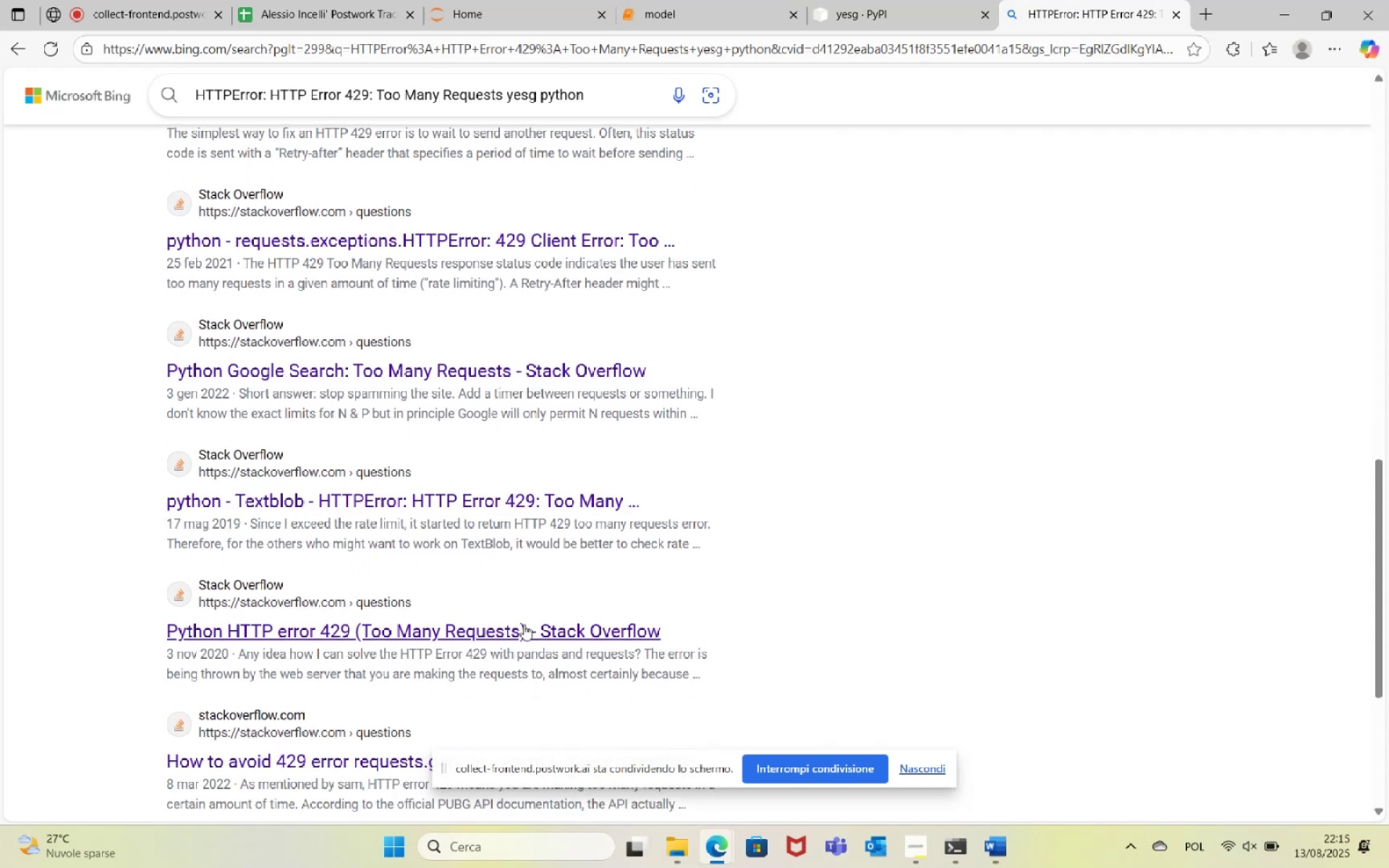 
left_click([524, 625])
 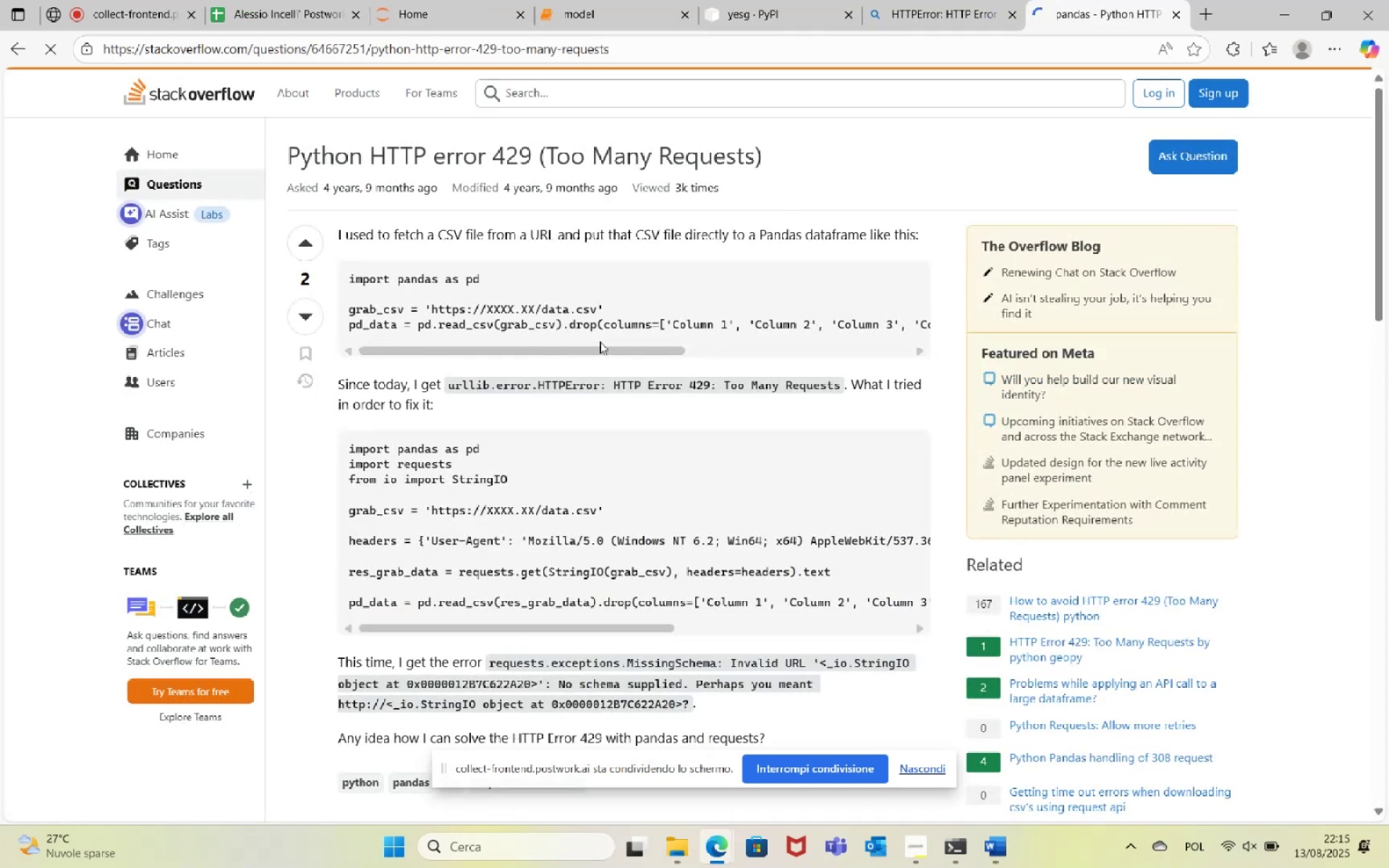 
scroll: coordinate [656, 465], scroll_direction: down, amount: 4.0
 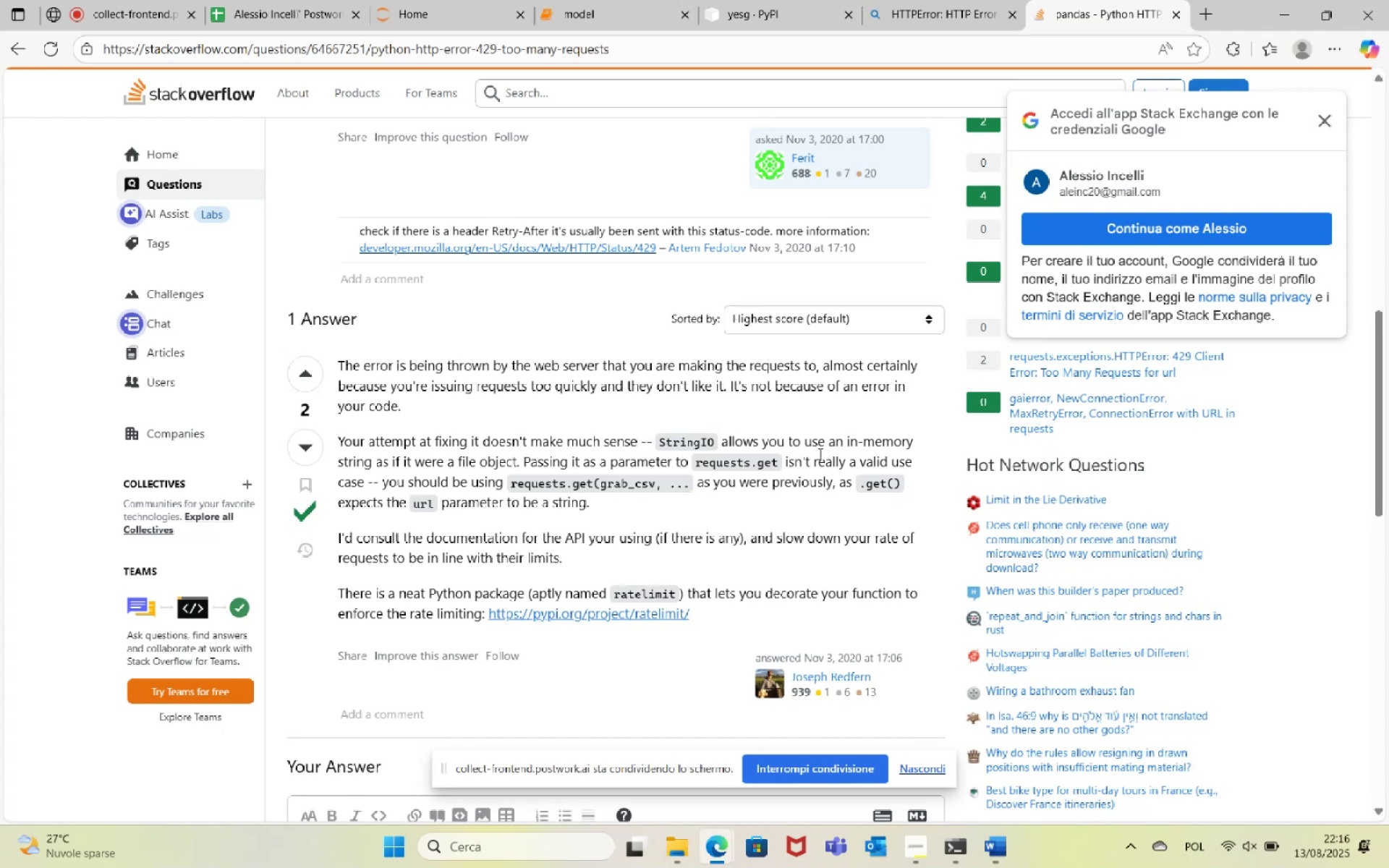 
wait(14.89)
 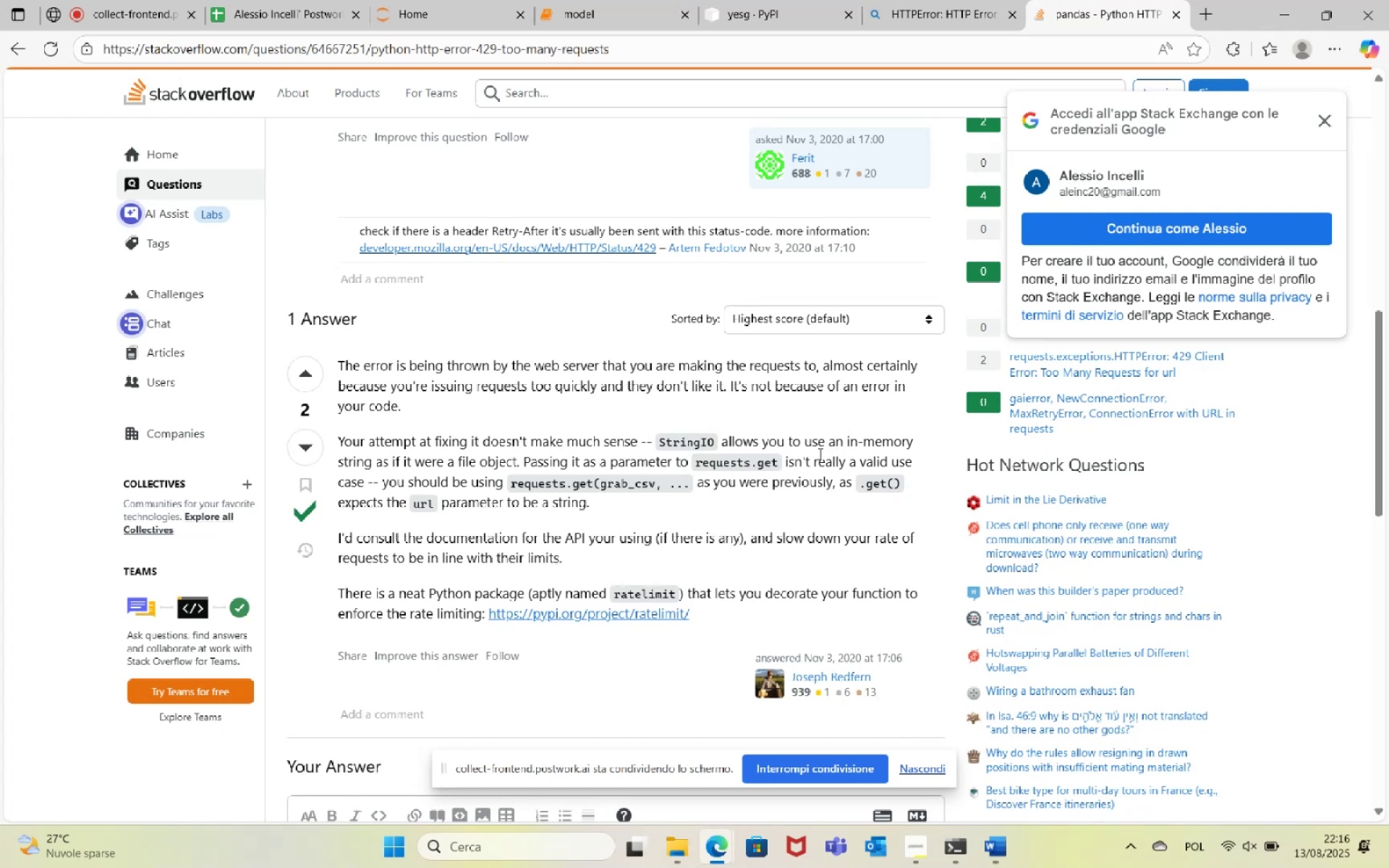 
left_click([1327, 119])
 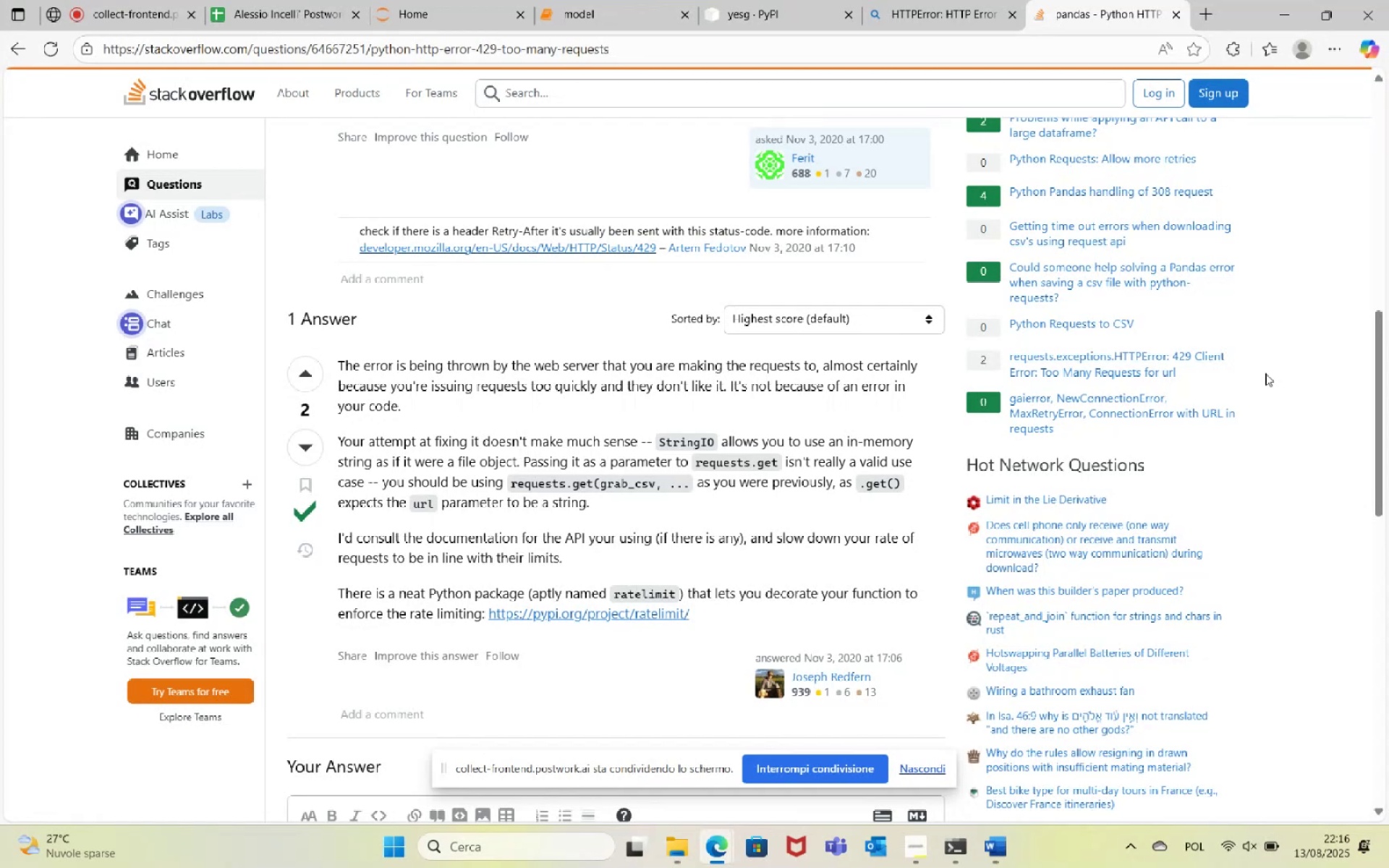 
wait(29.39)
 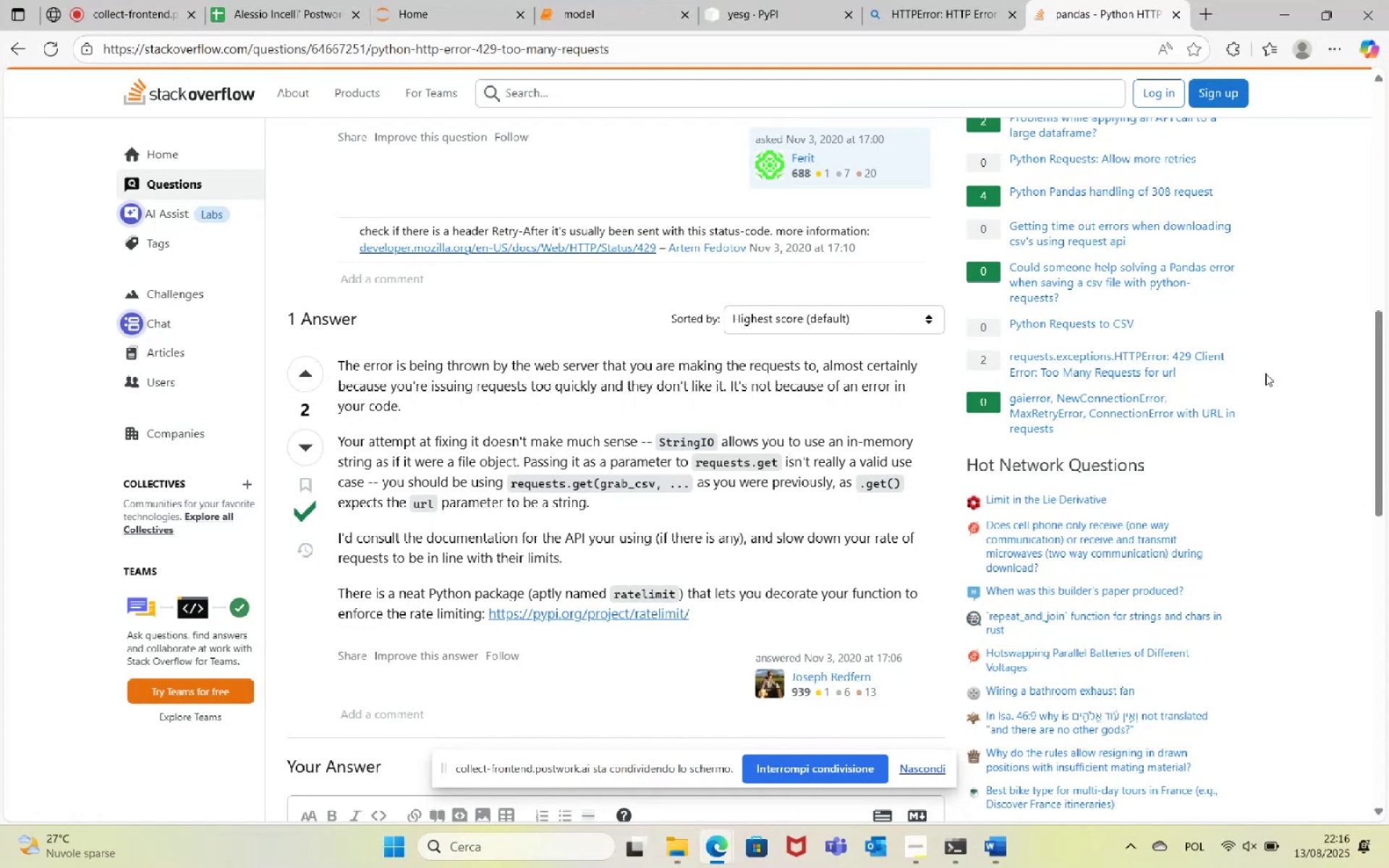 
scroll: coordinate [647, 559], scroll_direction: down, amount: 6.0
 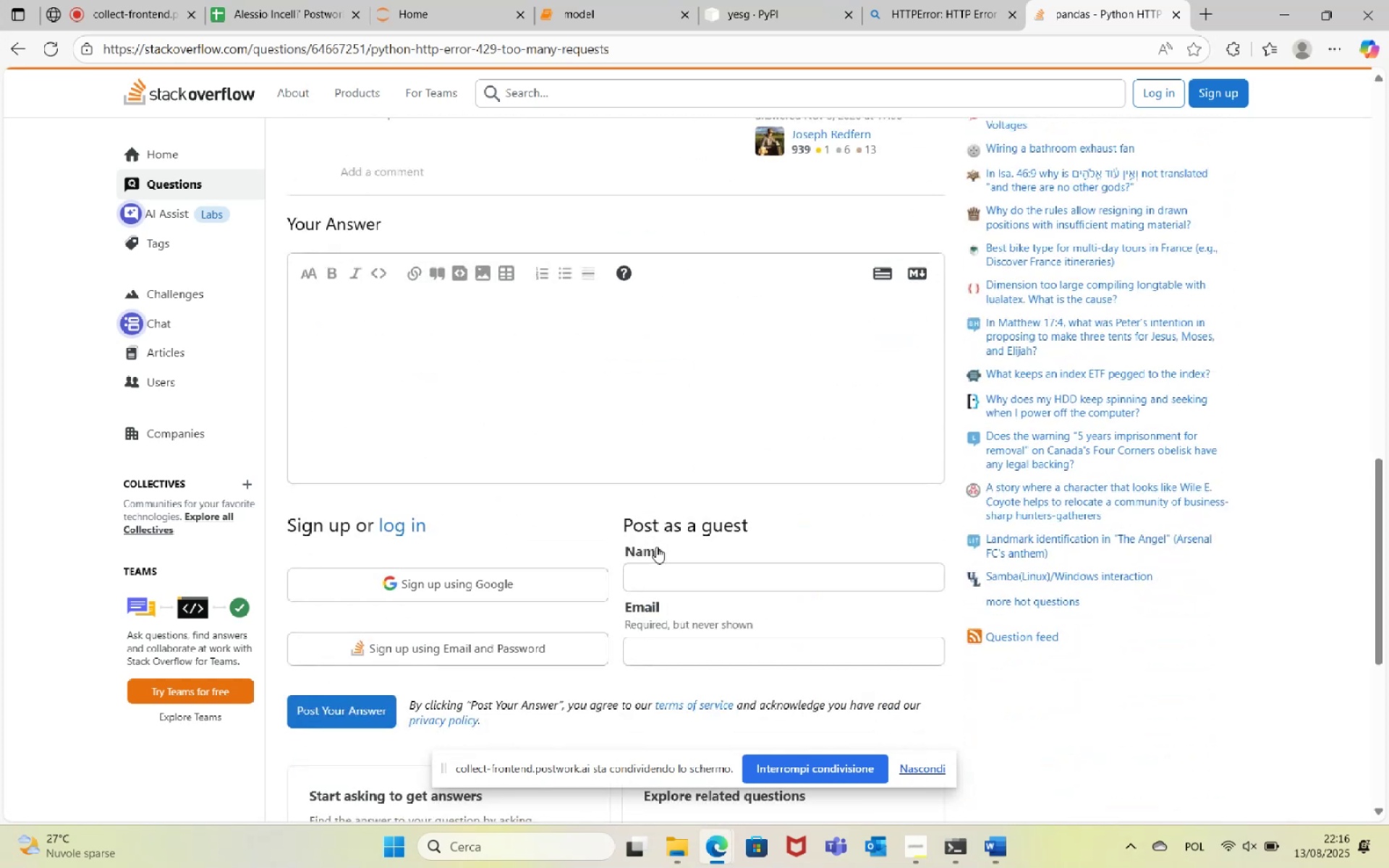 
scroll: coordinate [652, 536], scroll_direction: up, amount: 21.0
 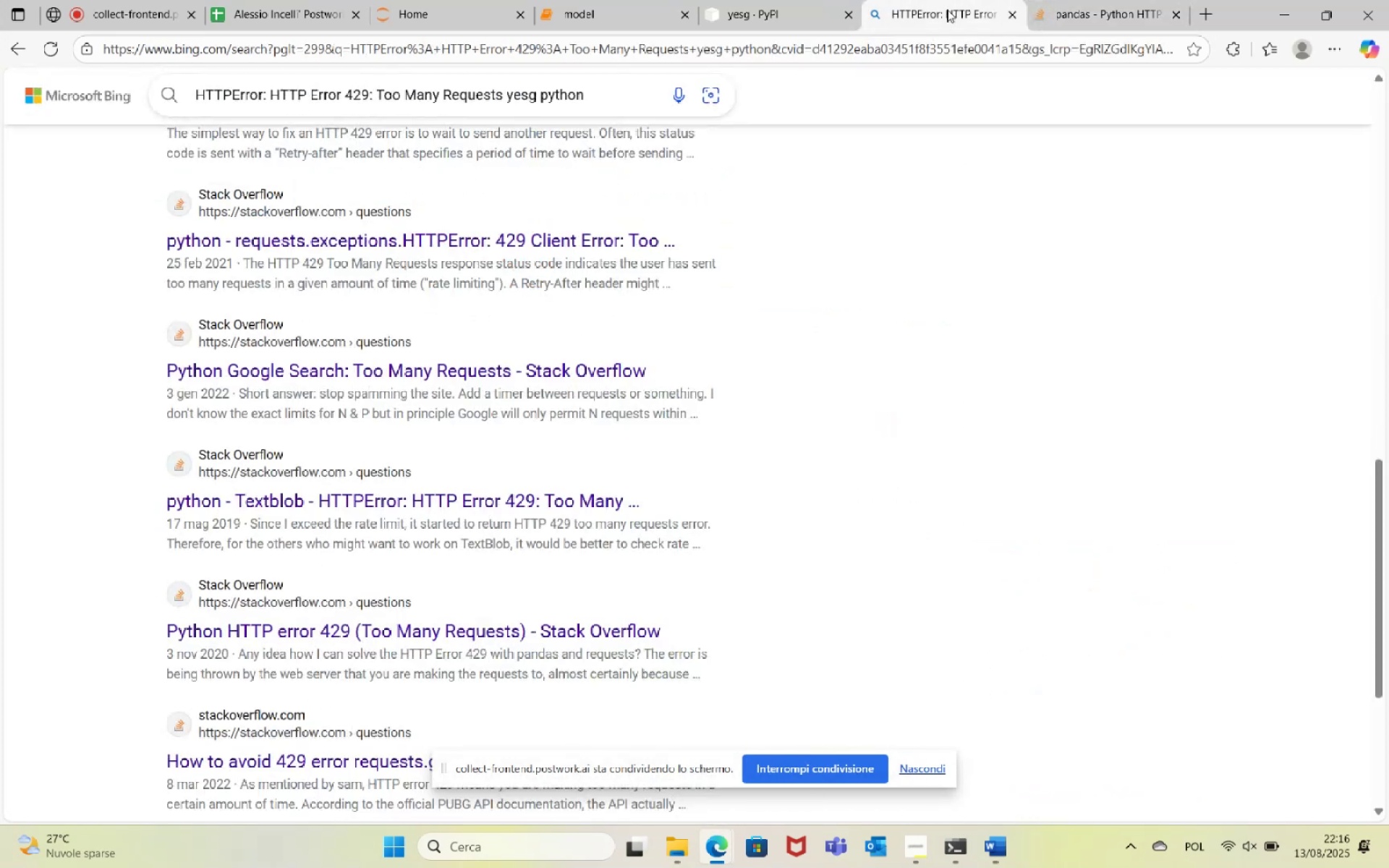 
left_click([773, 0])
 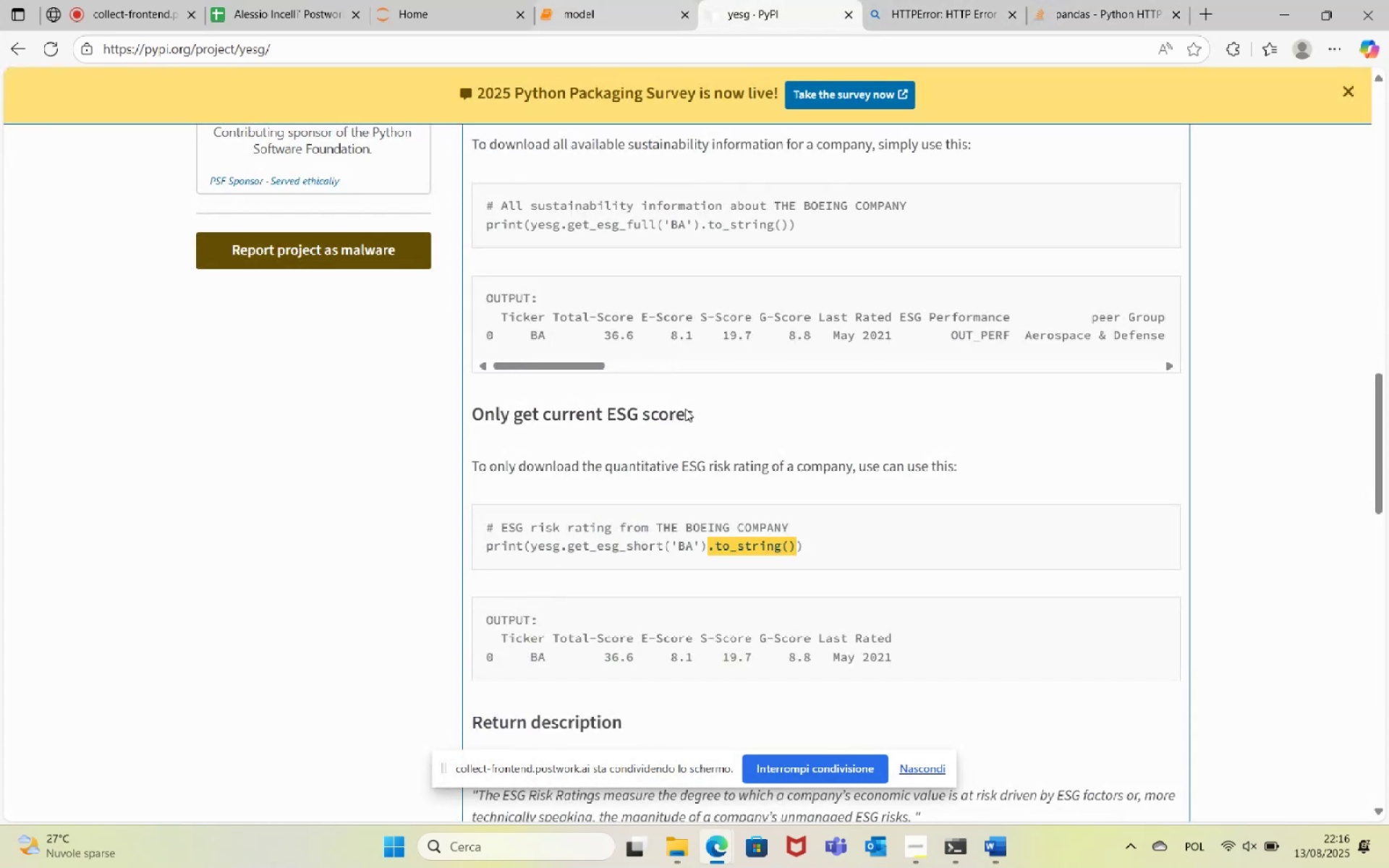 
scroll: coordinate [749, 483], scroll_direction: down, amount: 1.0
 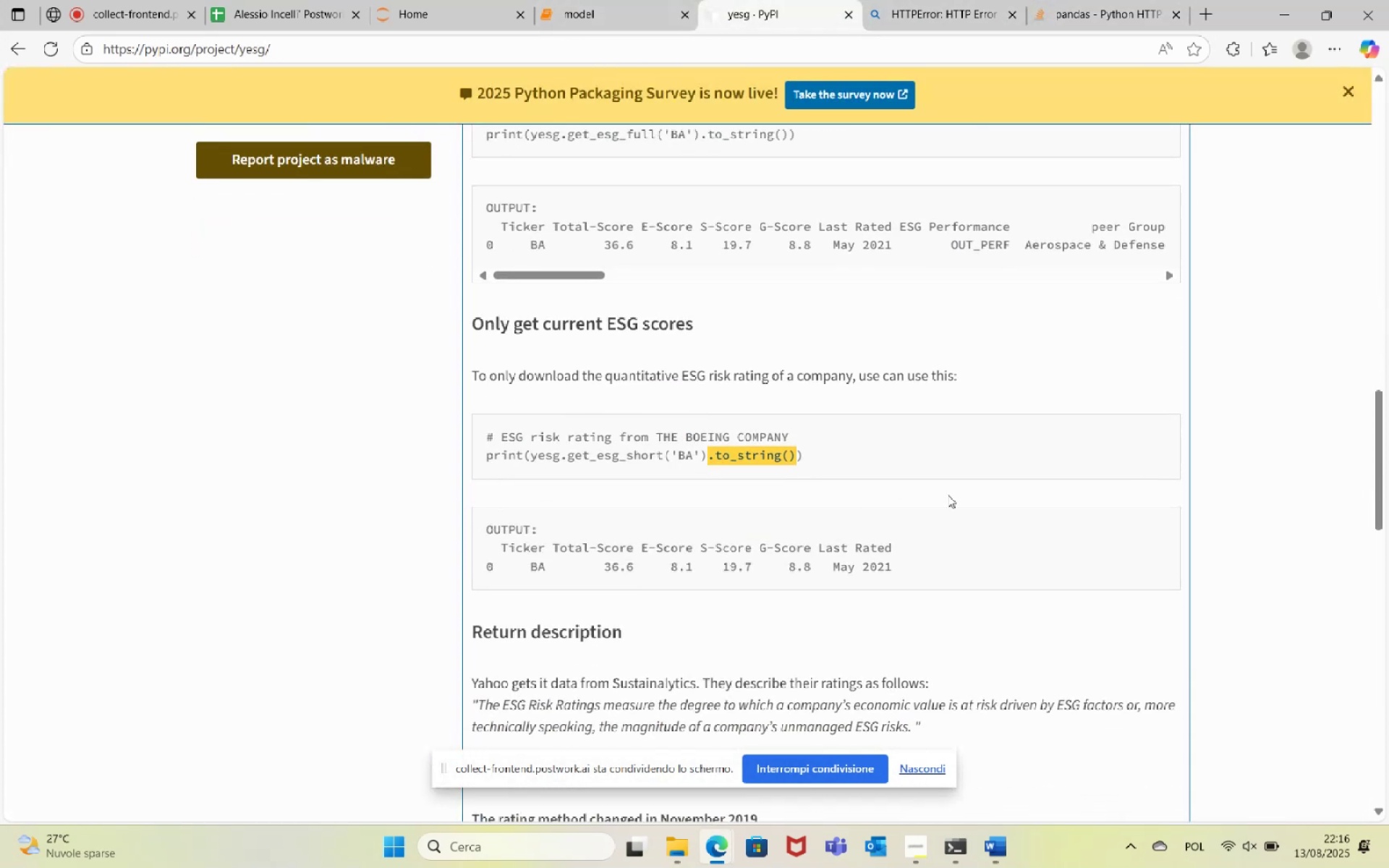 
left_click([937, 460])
 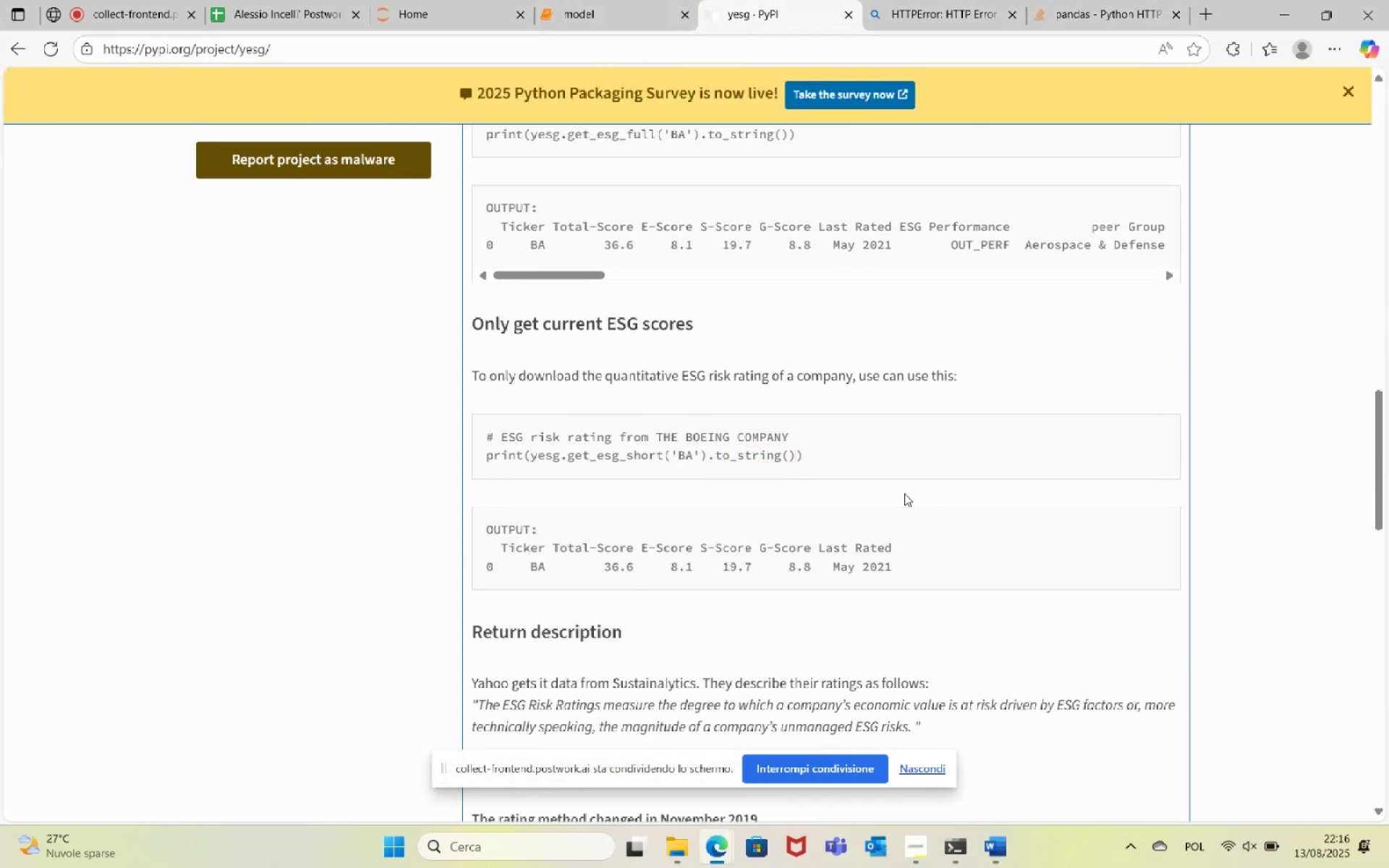 
scroll: coordinate [810, 519], scroll_direction: down, amount: 12.0
 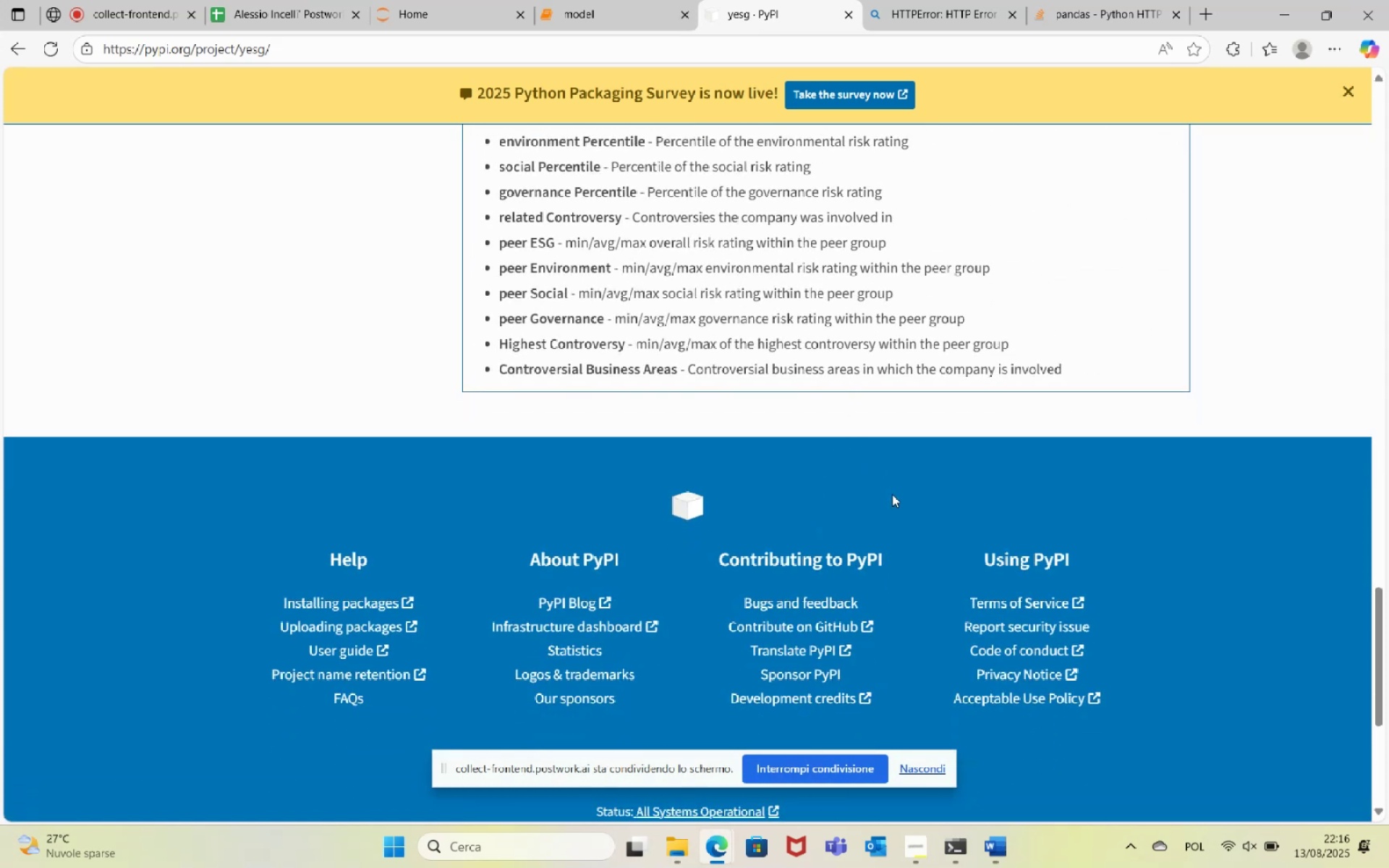 
scroll: coordinate [961, 456], scroll_direction: up, amount: 5.0
 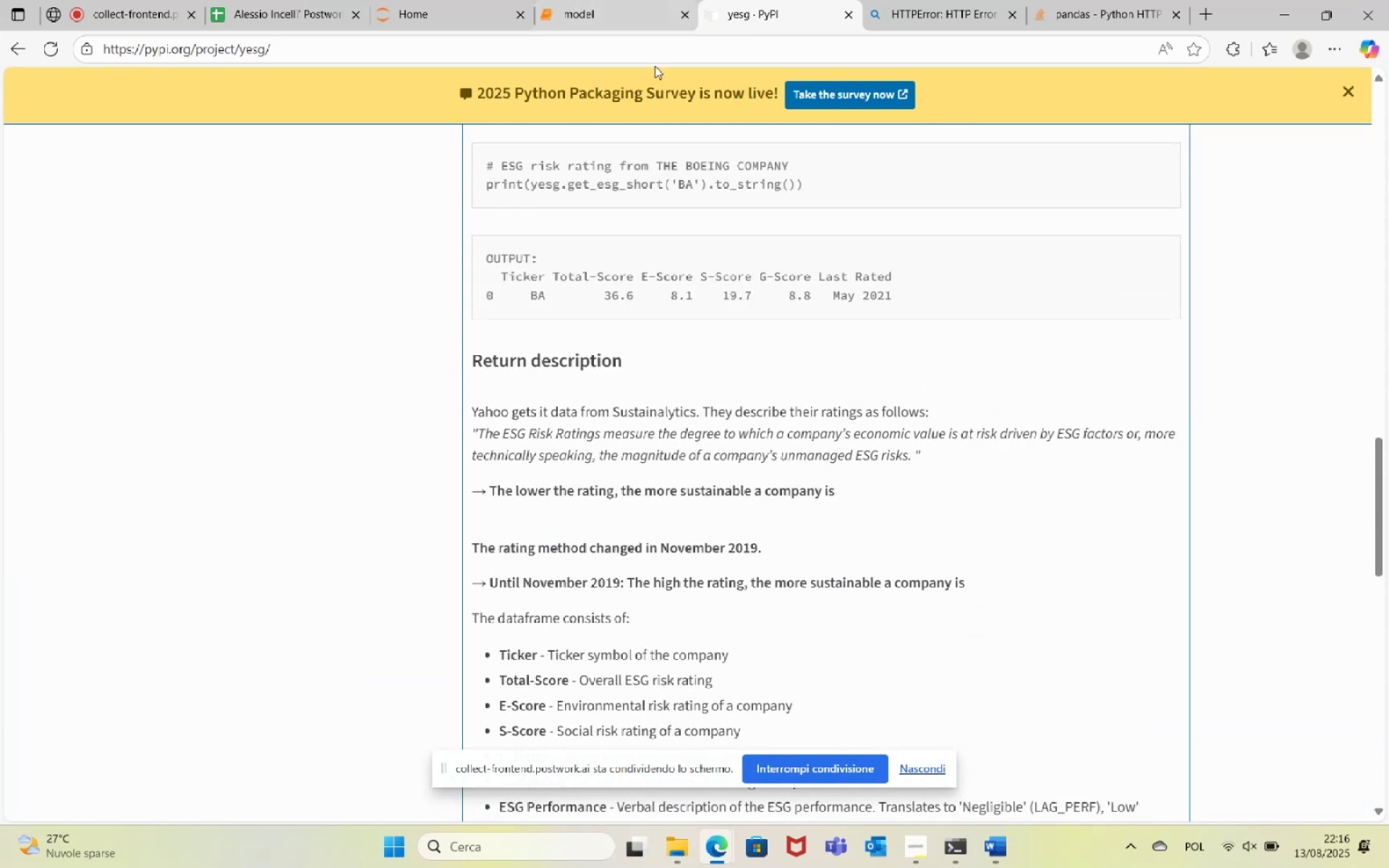 
left_click([642, 0])
 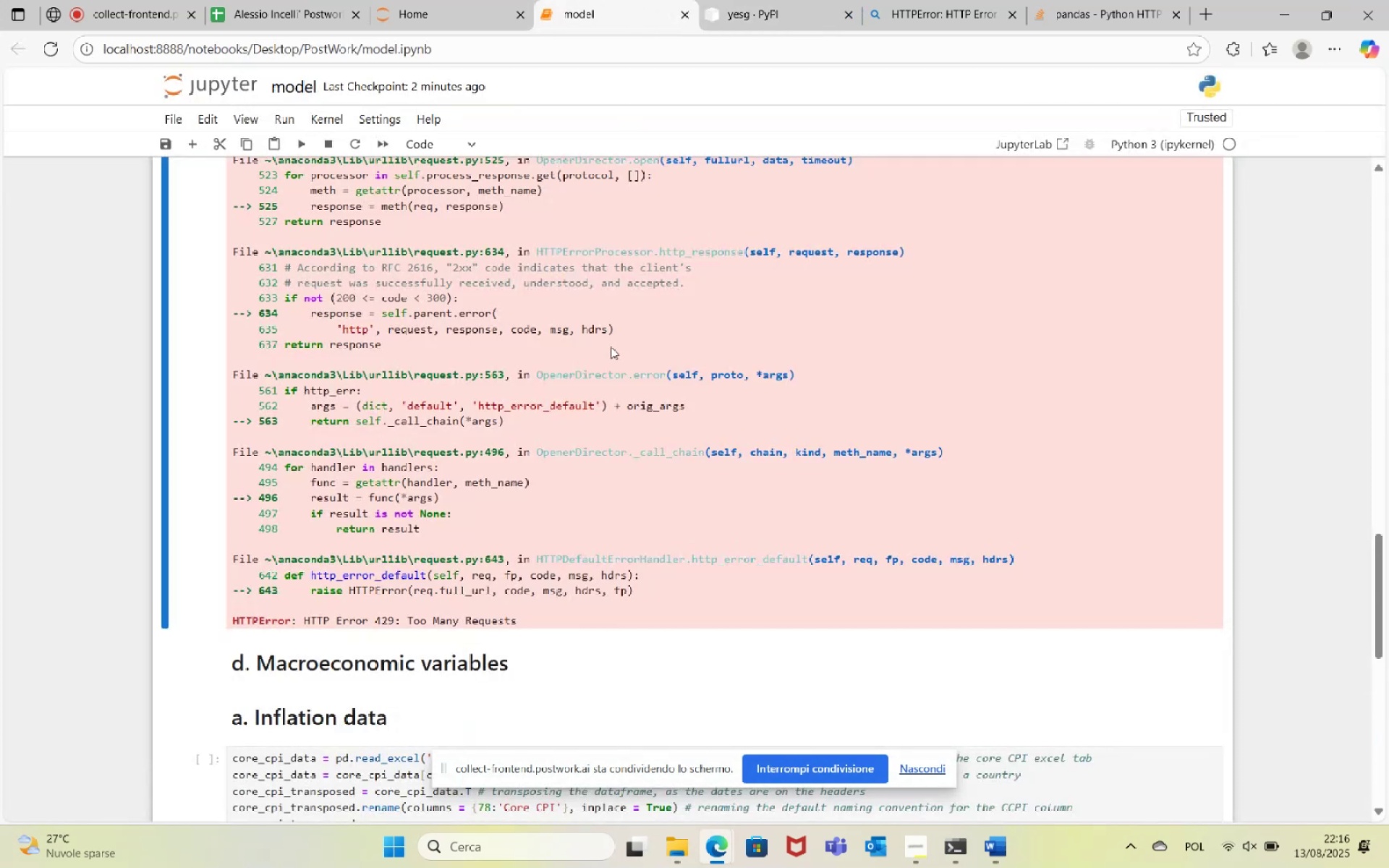 
scroll: coordinate [620, 378], scroll_direction: up, amount: 9.0
 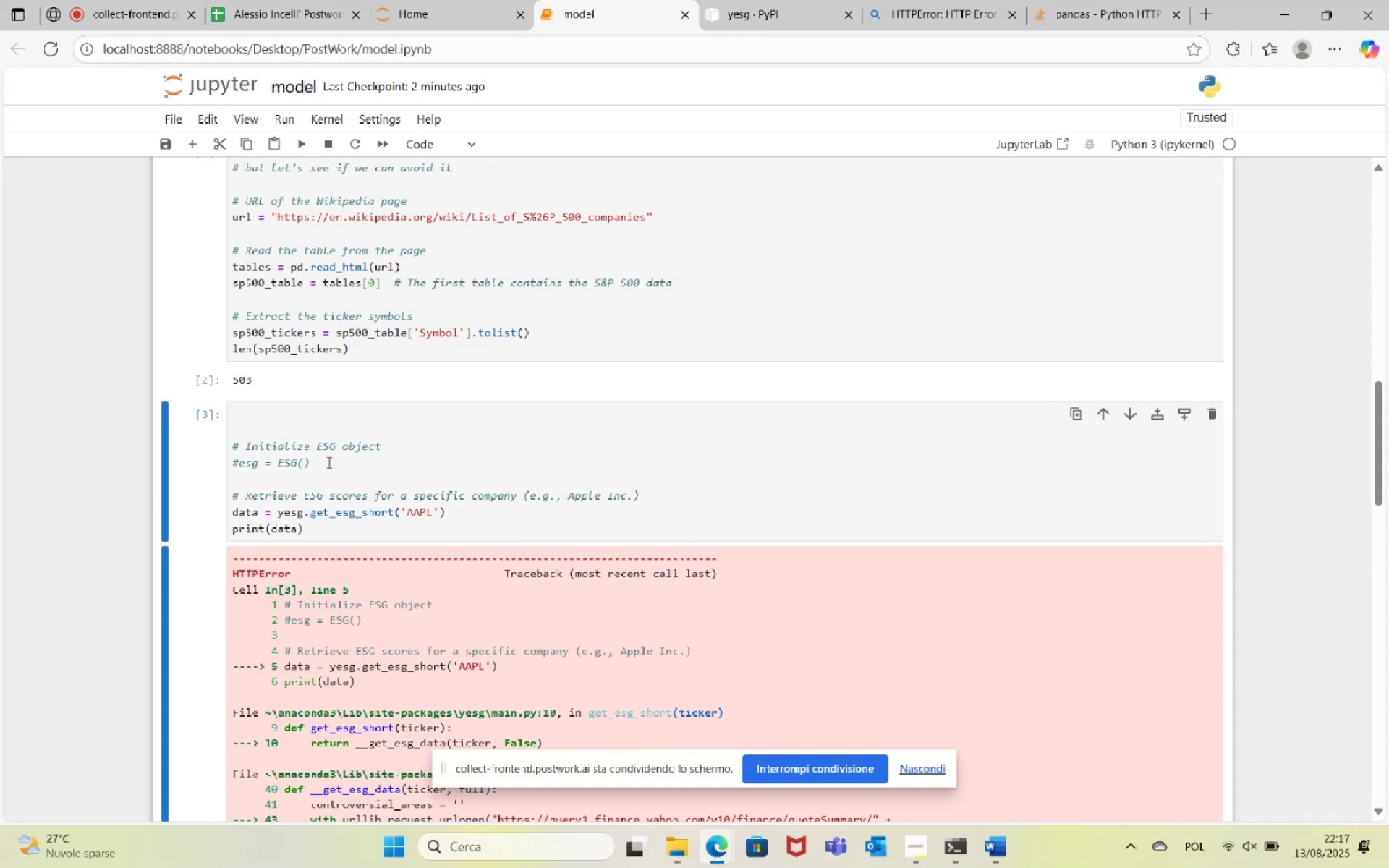 
left_click_drag(start_coordinate=[328, 462], to_coordinate=[184, 423])
 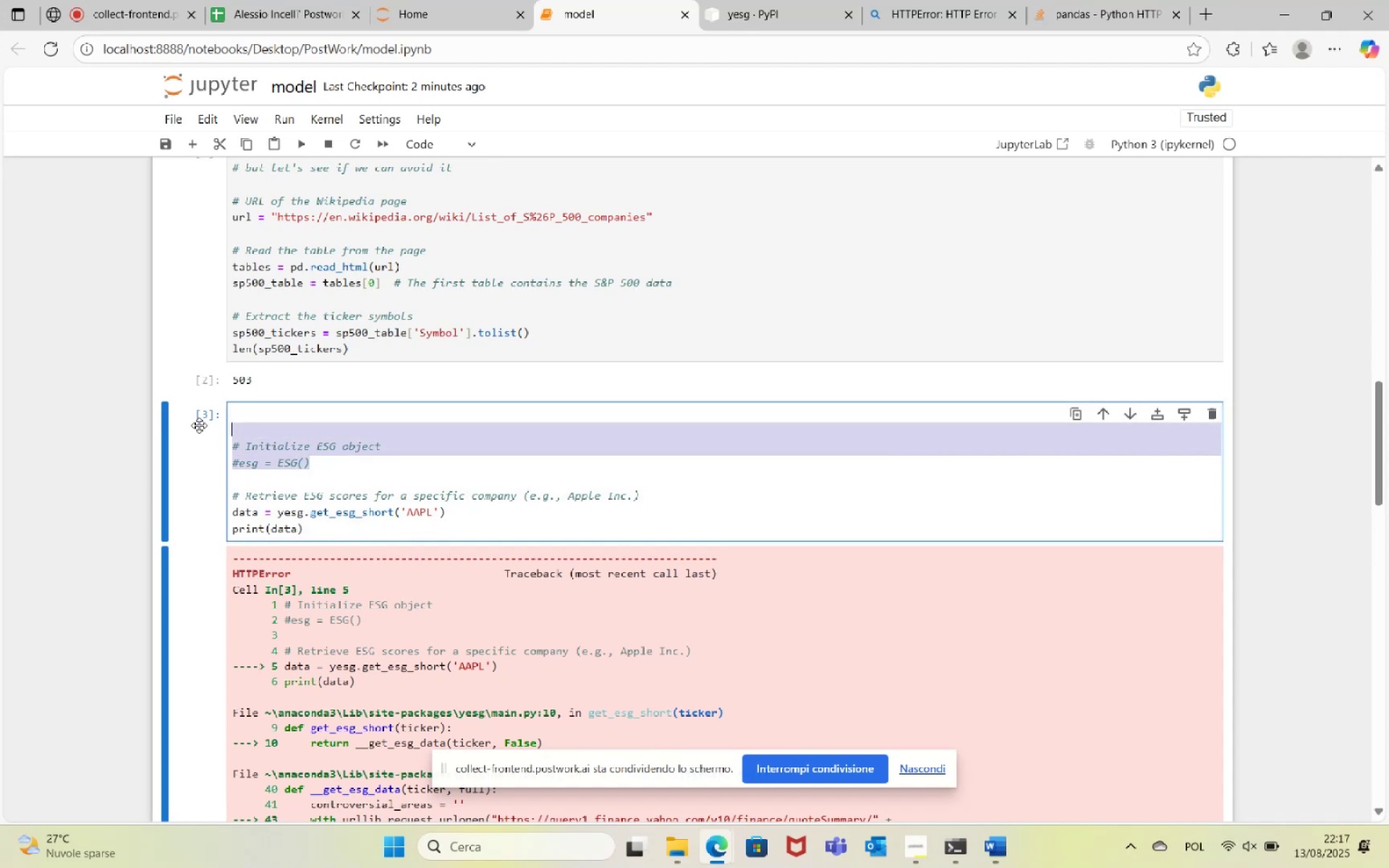 
key(Backspace)
 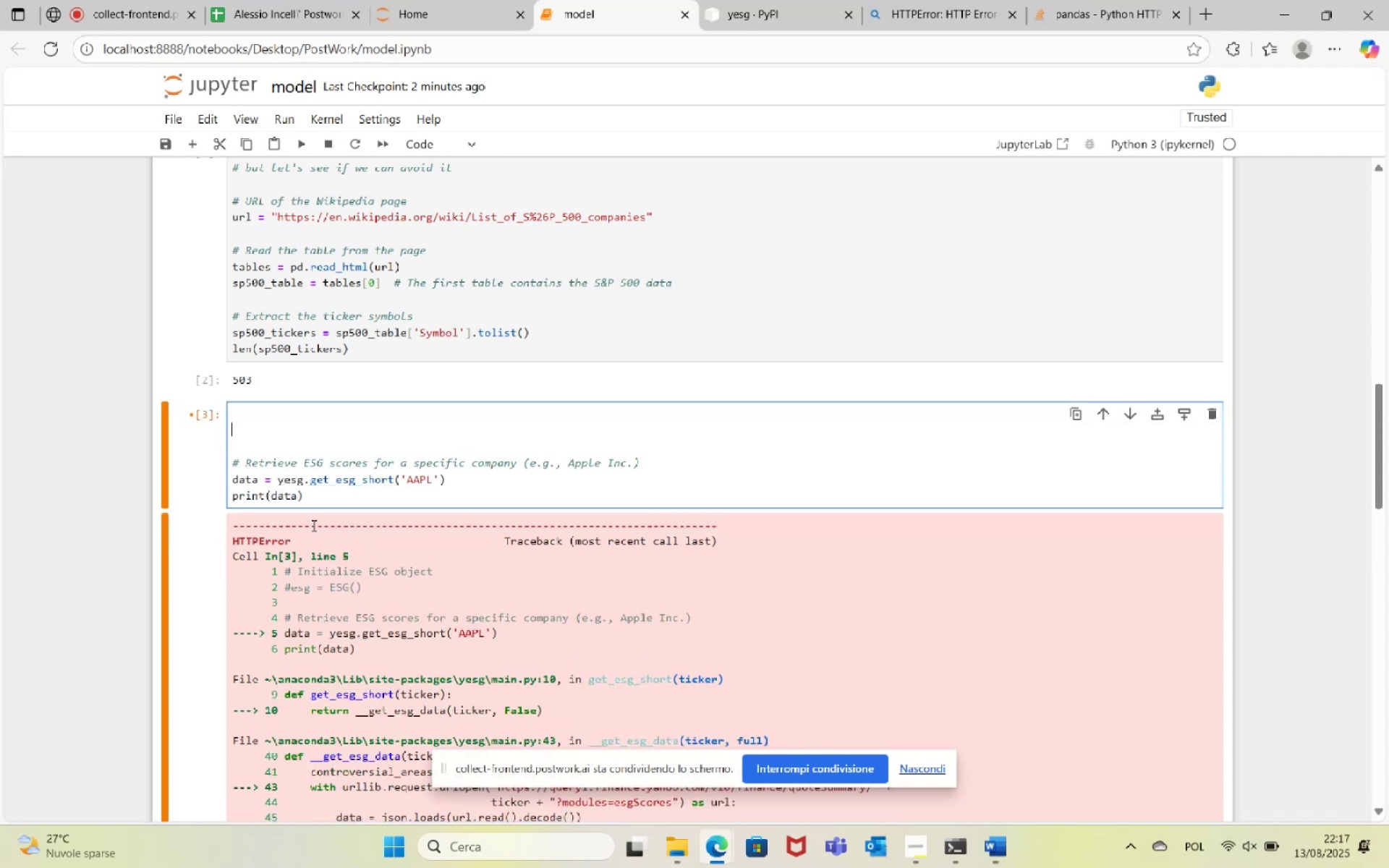 
key(Backspace)
 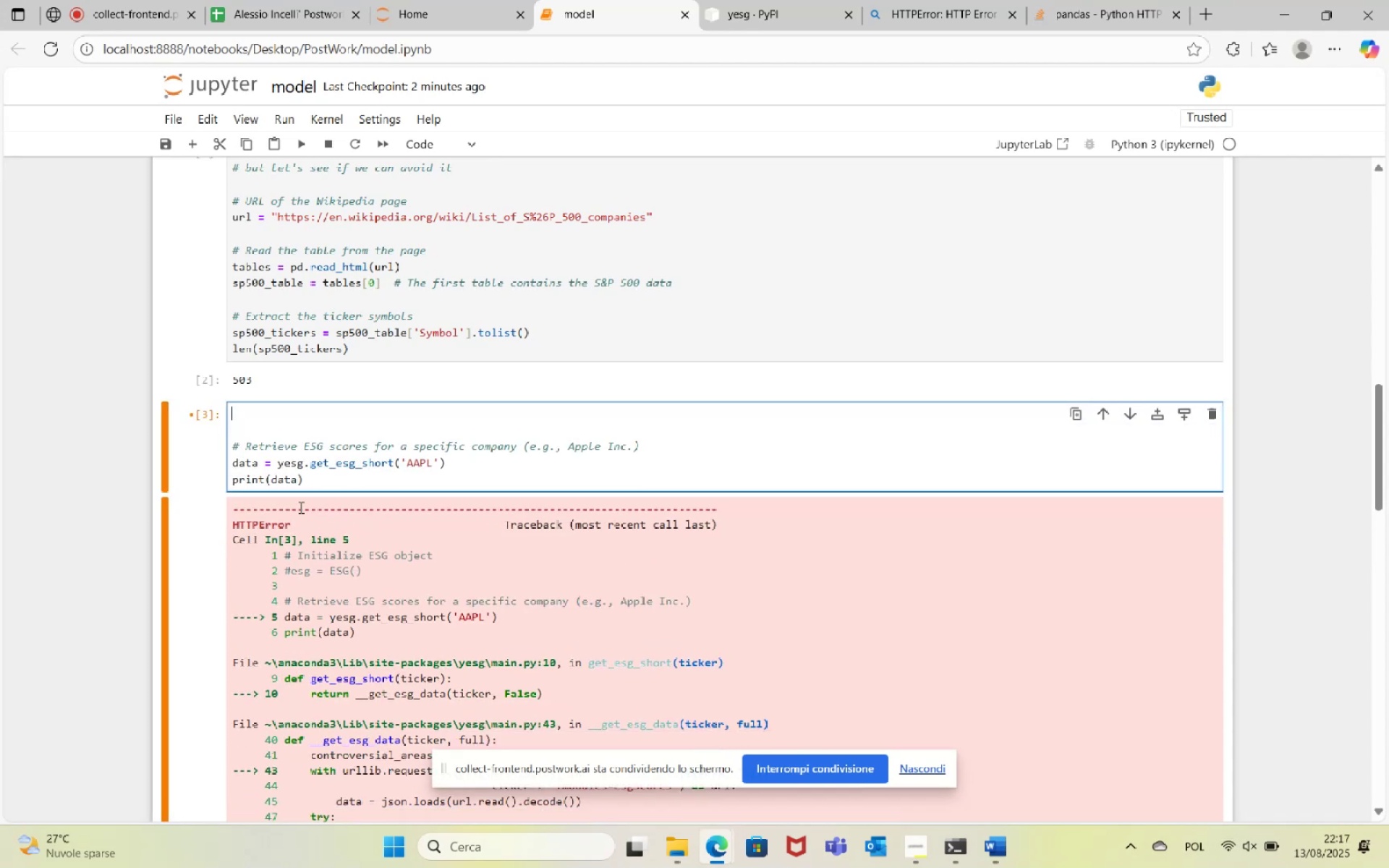 
key(Backspace)
 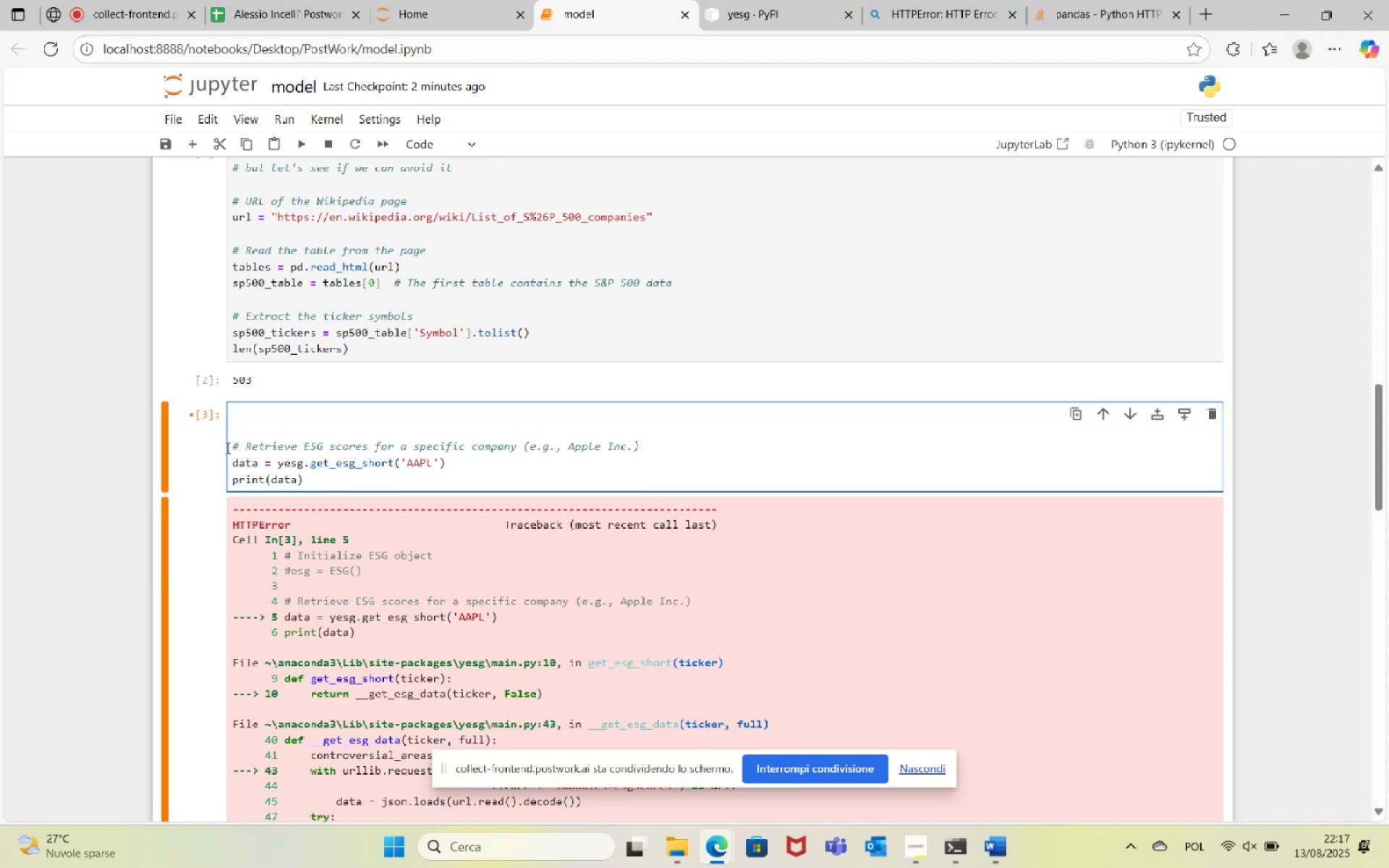 
left_click([229, 444])
 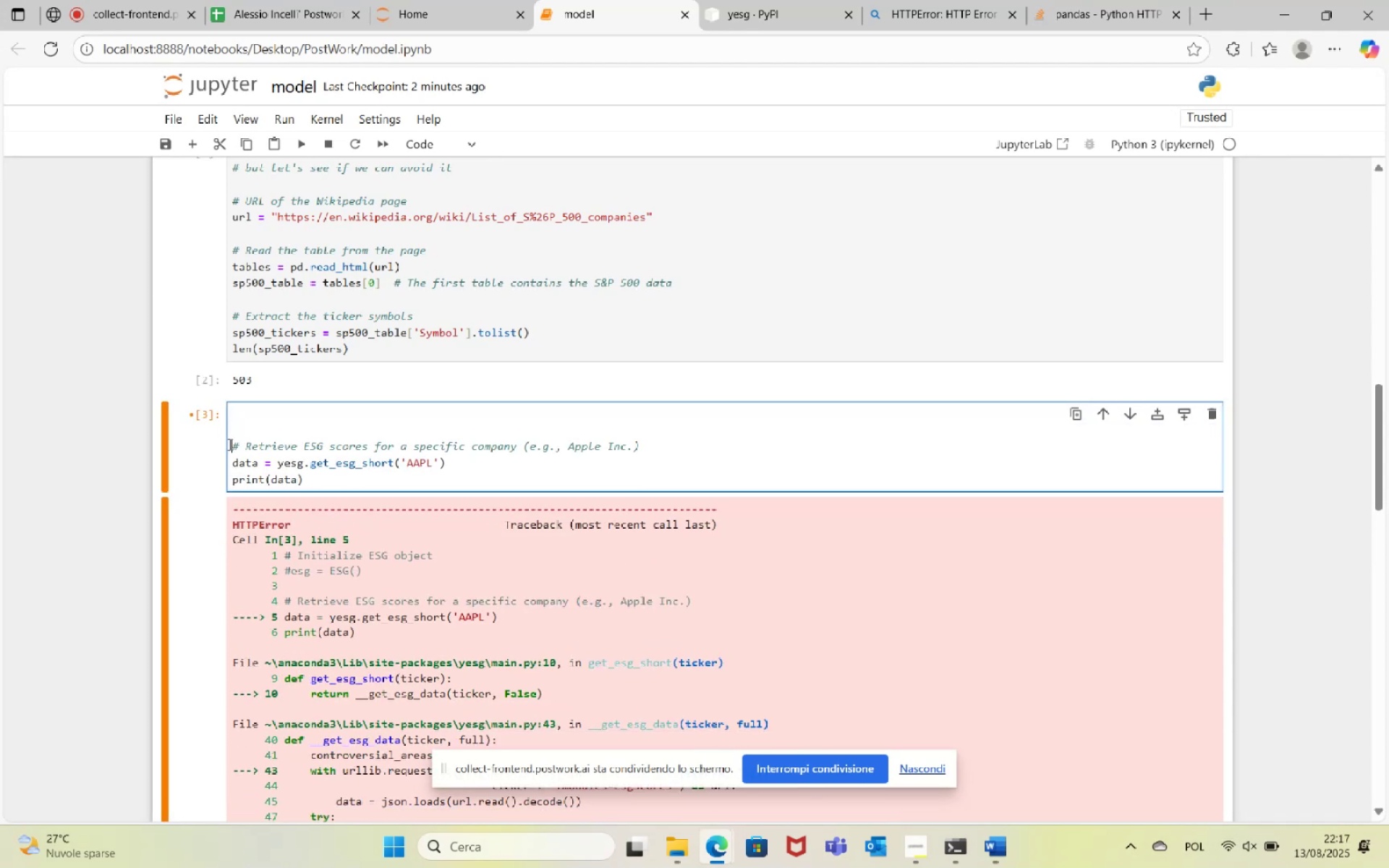 
key(Backspace)
 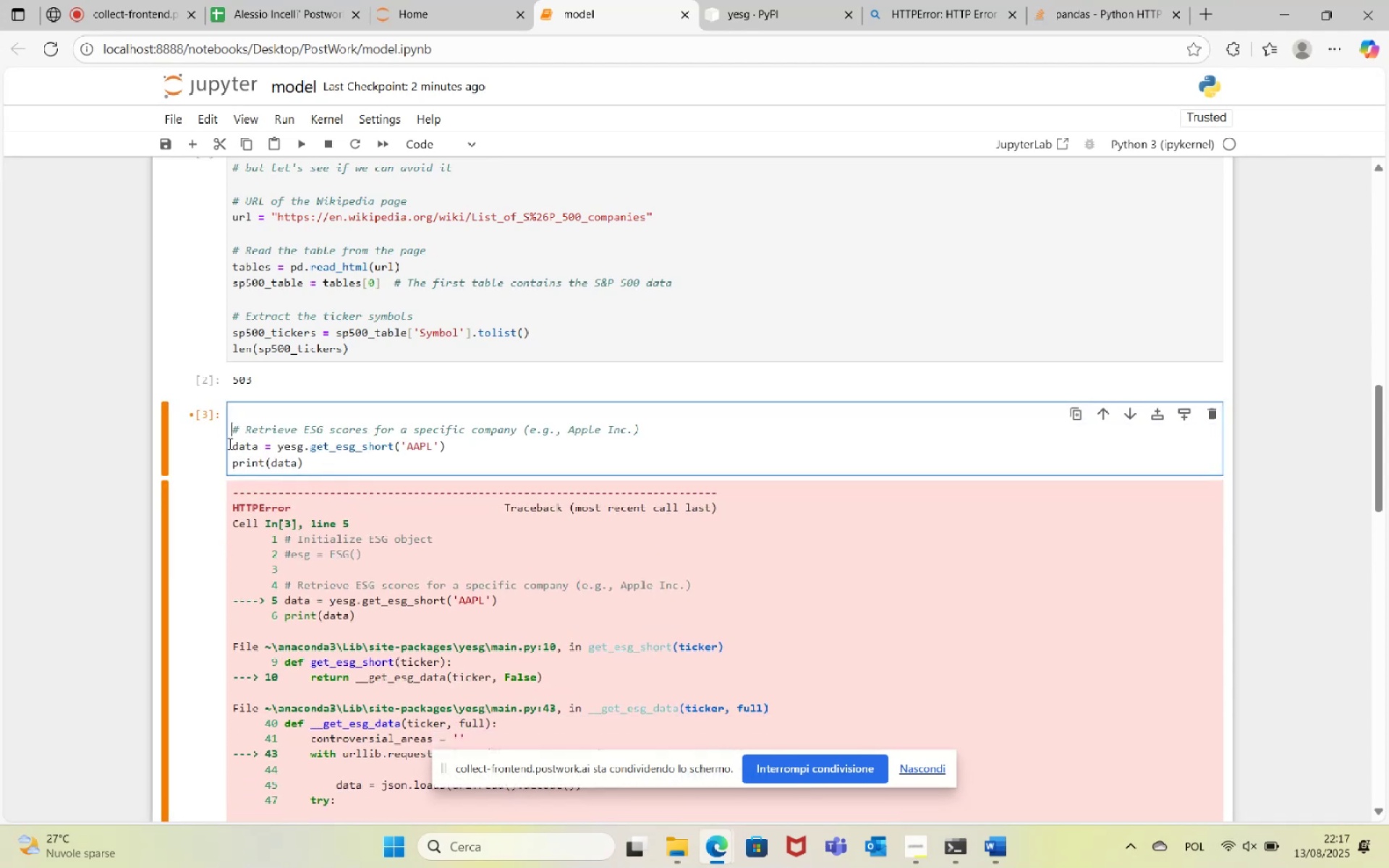 
key(Backspace)
 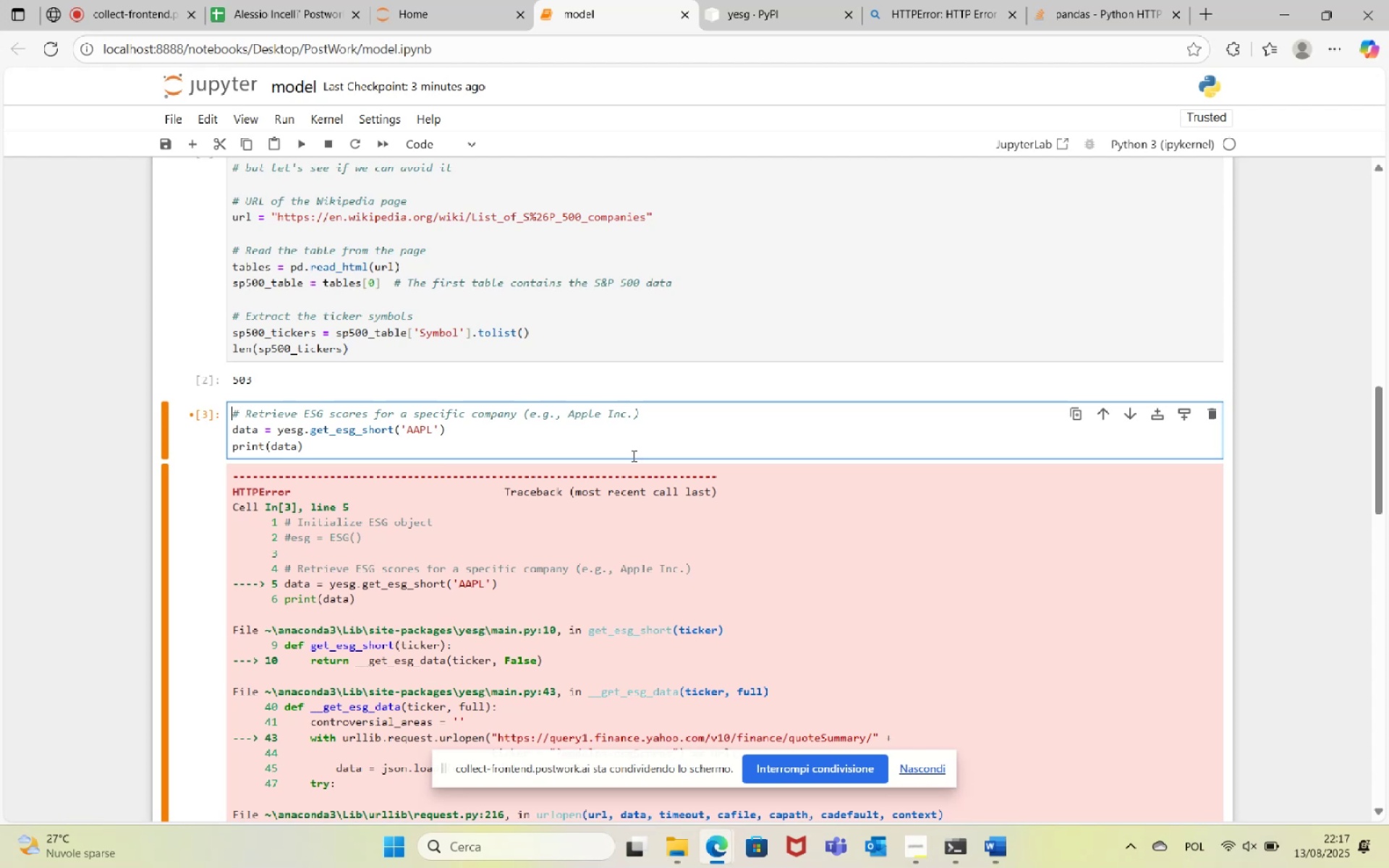 
wait(41.61)
 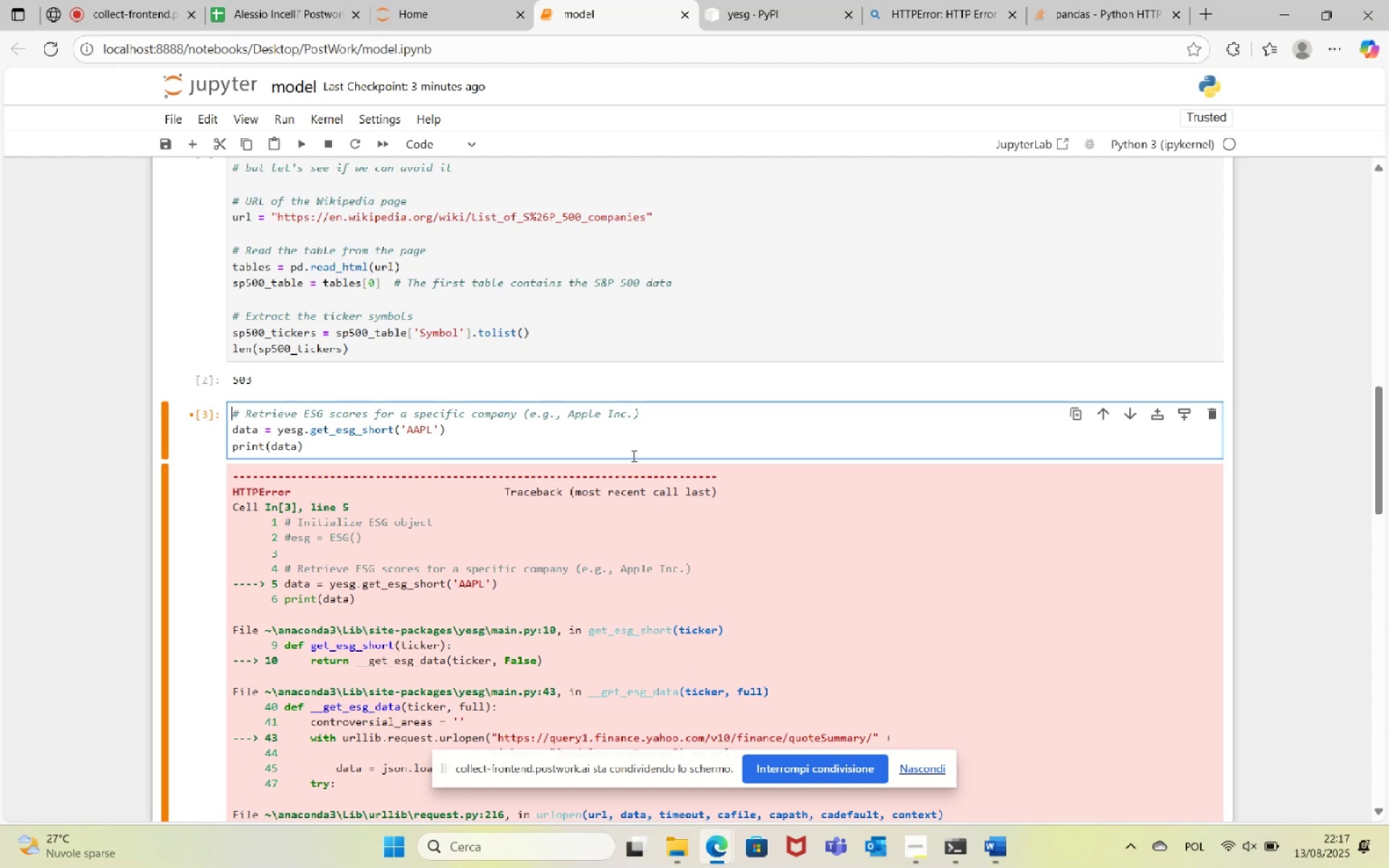 
left_click([777, 0])
 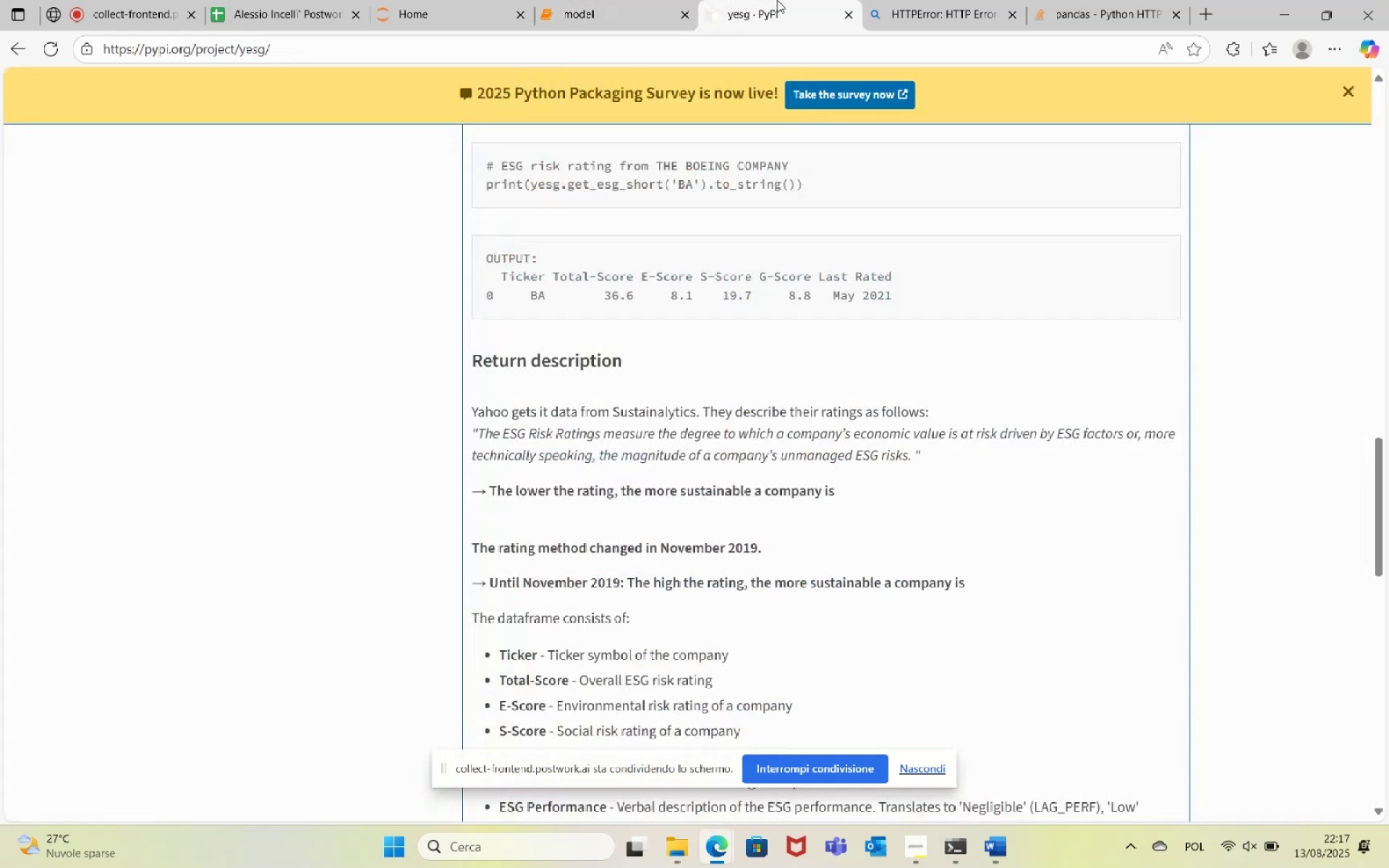 
left_click([654, 0])
 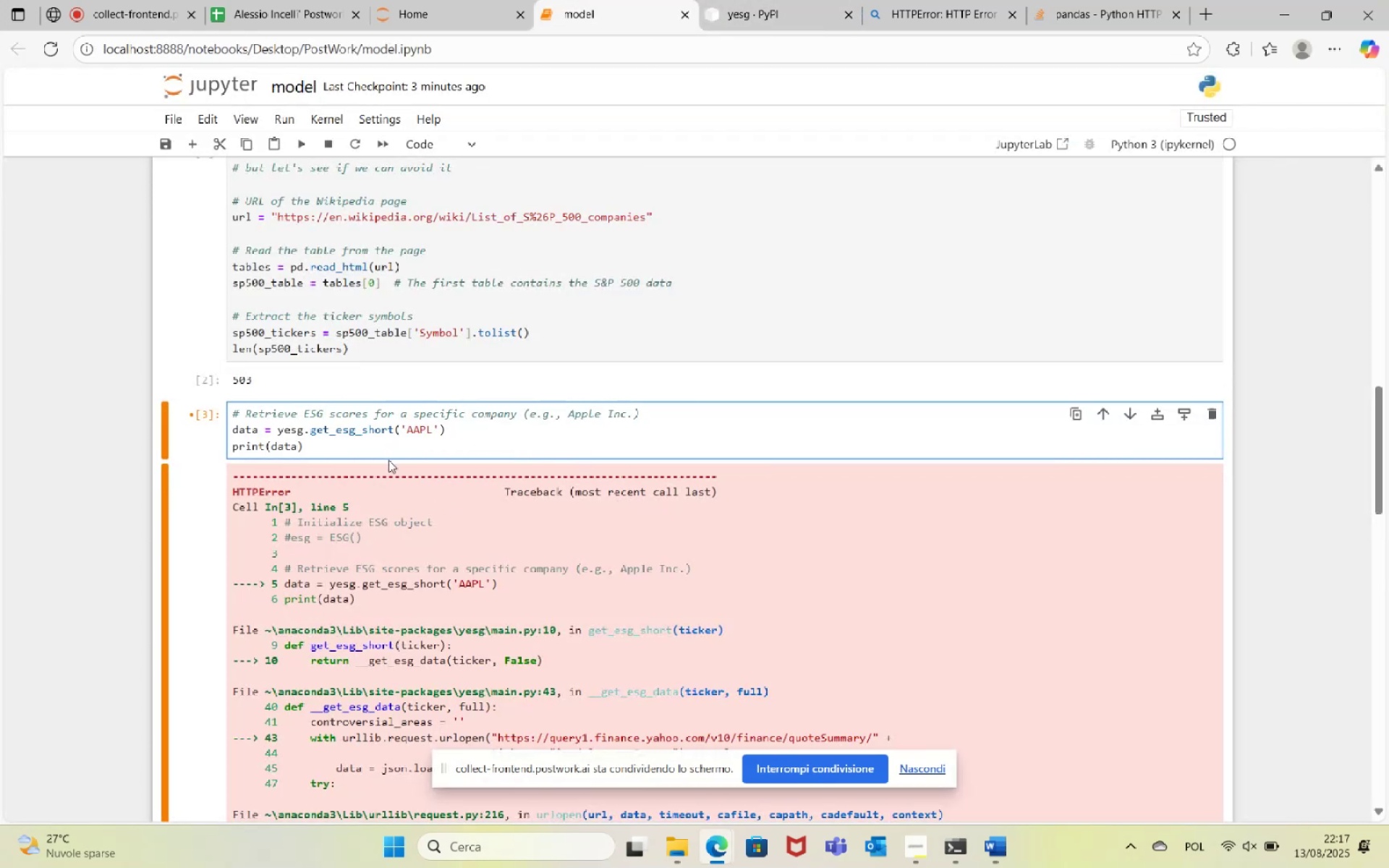 
scroll: coordinate [470, 522], scroll_direction: down, amount: 14.0
 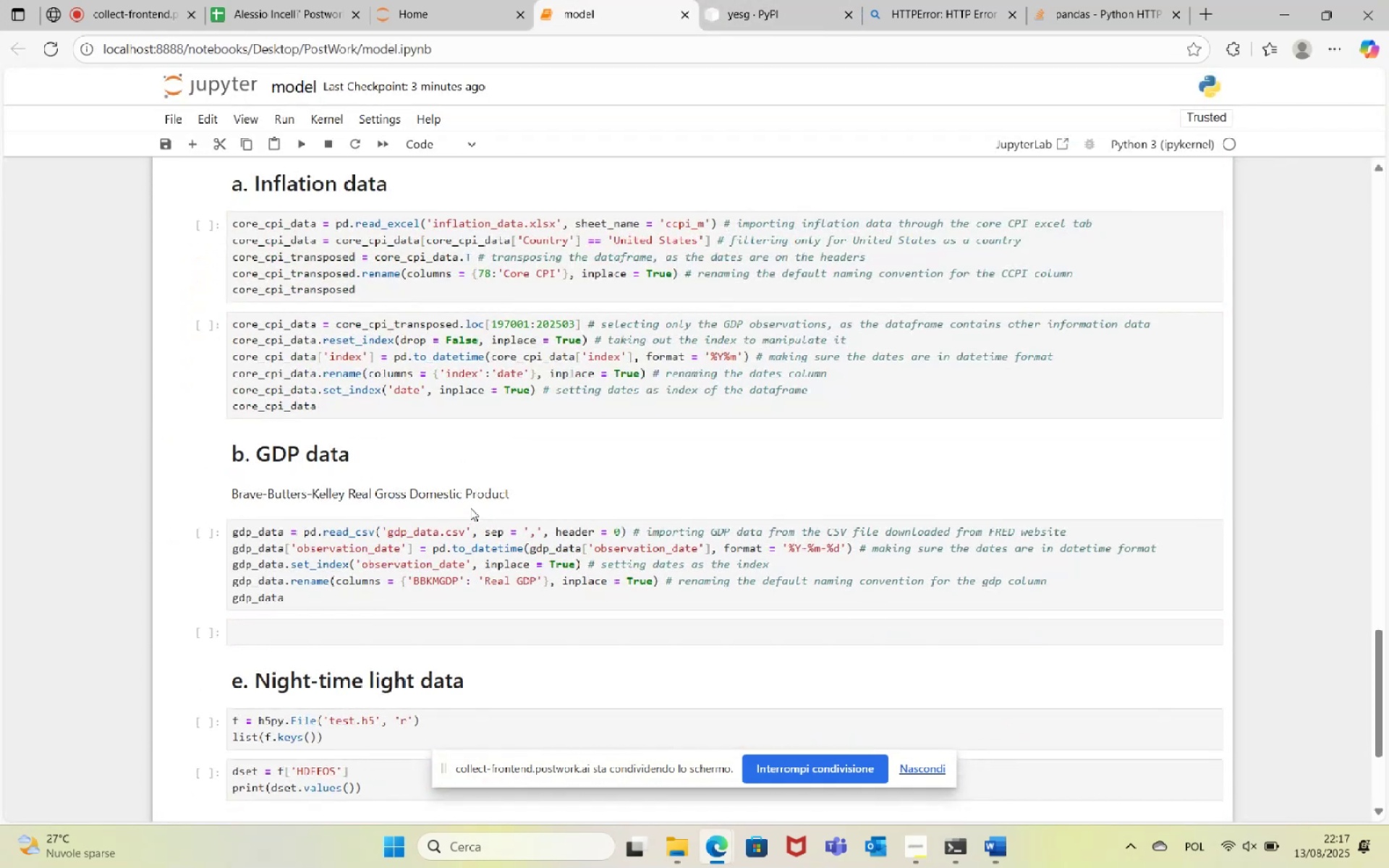 
scroll: coordinate [471, 508], scroll_direction: up, amount: 15.0
 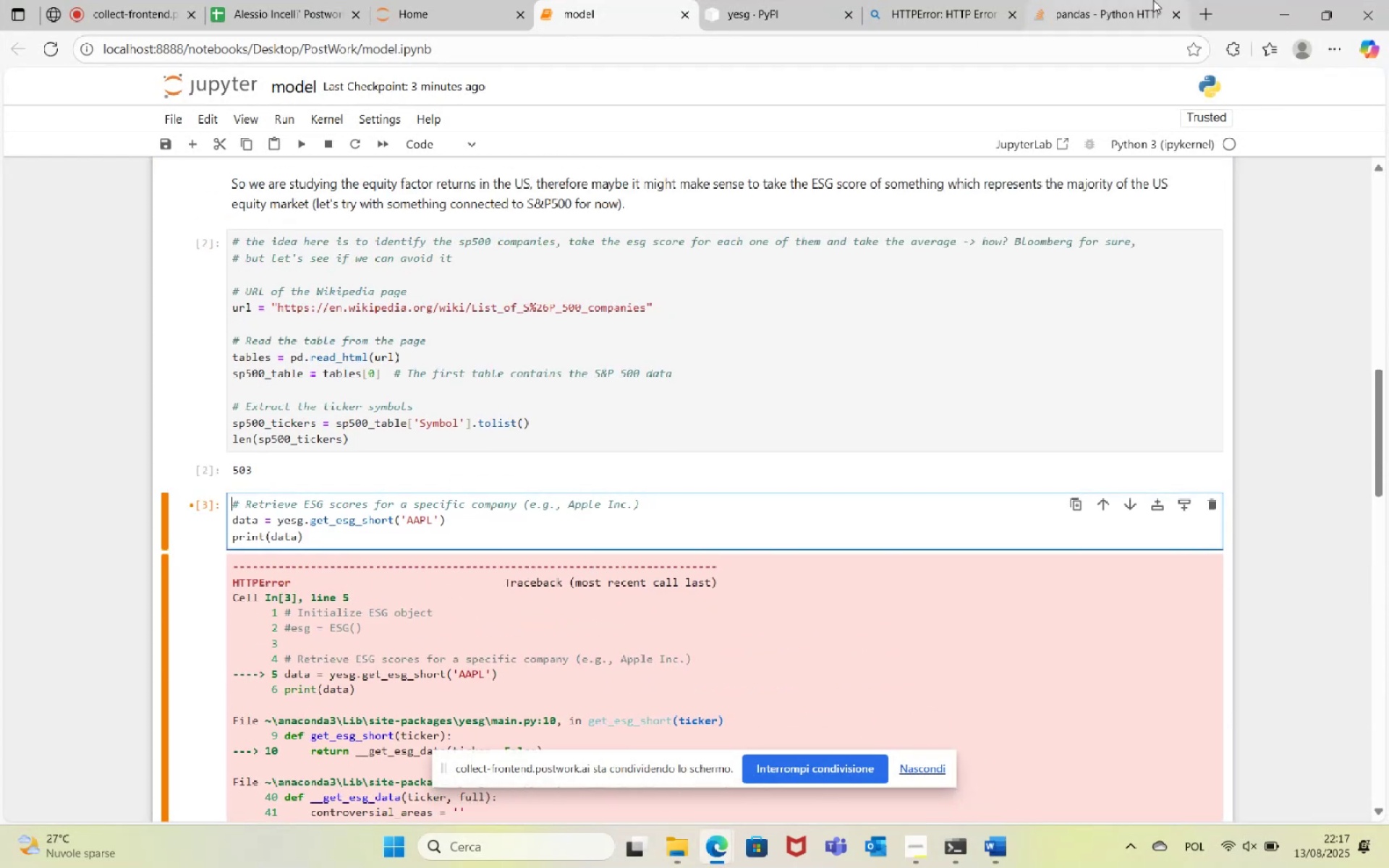 
left_click([1144, 0])
 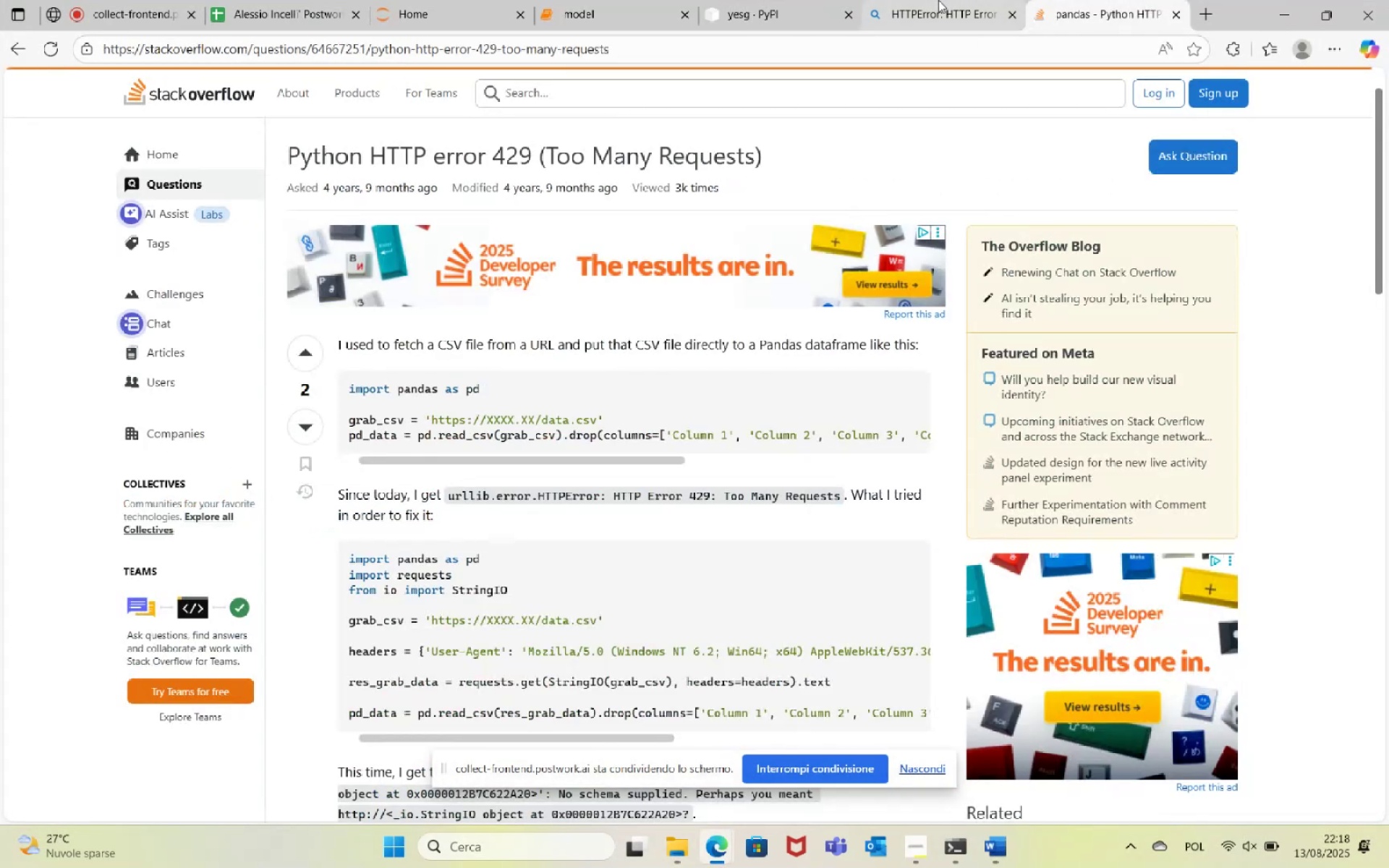 
left_click([820, 0])
 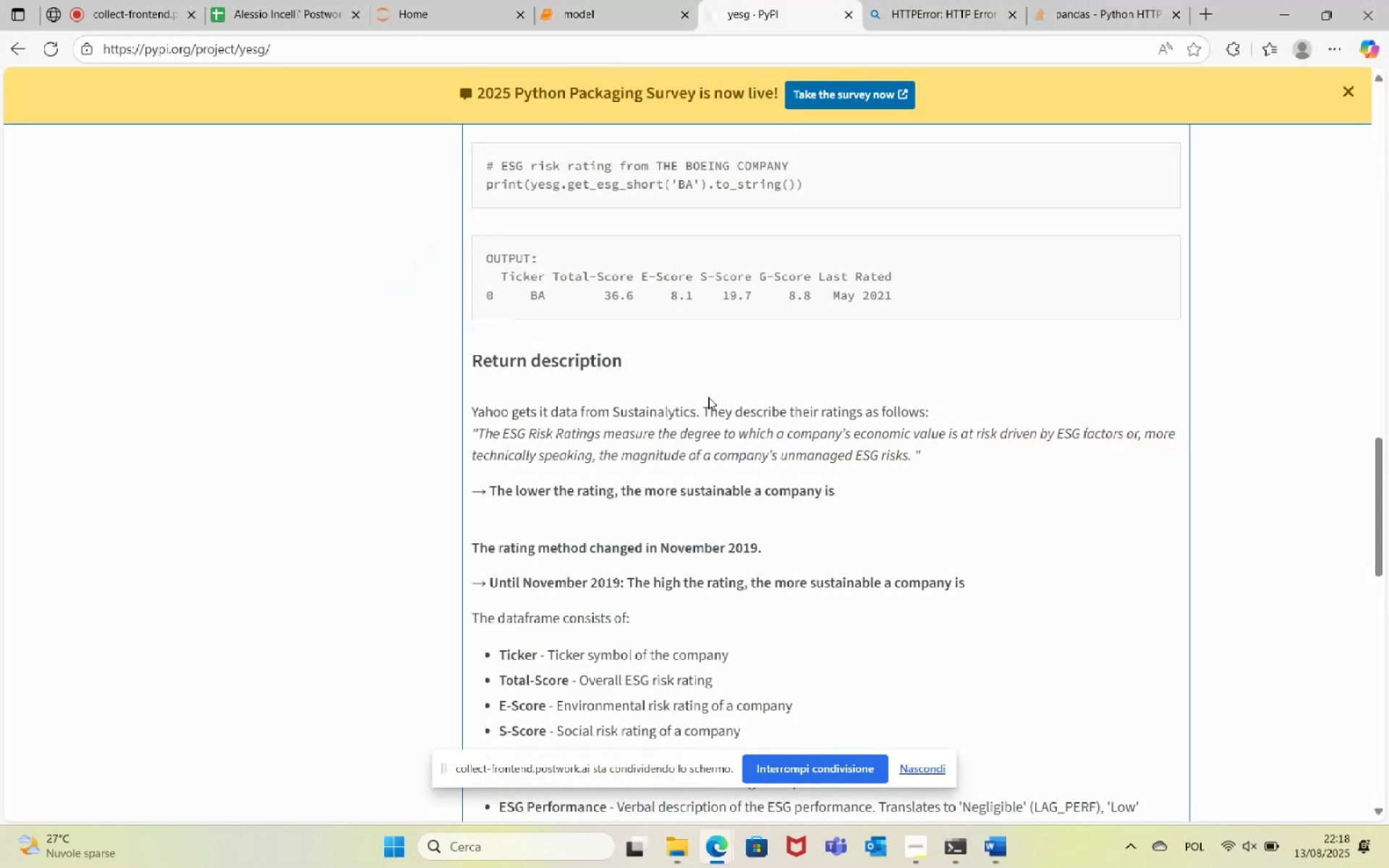 
scroll: coordinate [707, 475], scroll_direction: up, amount: 10.0
 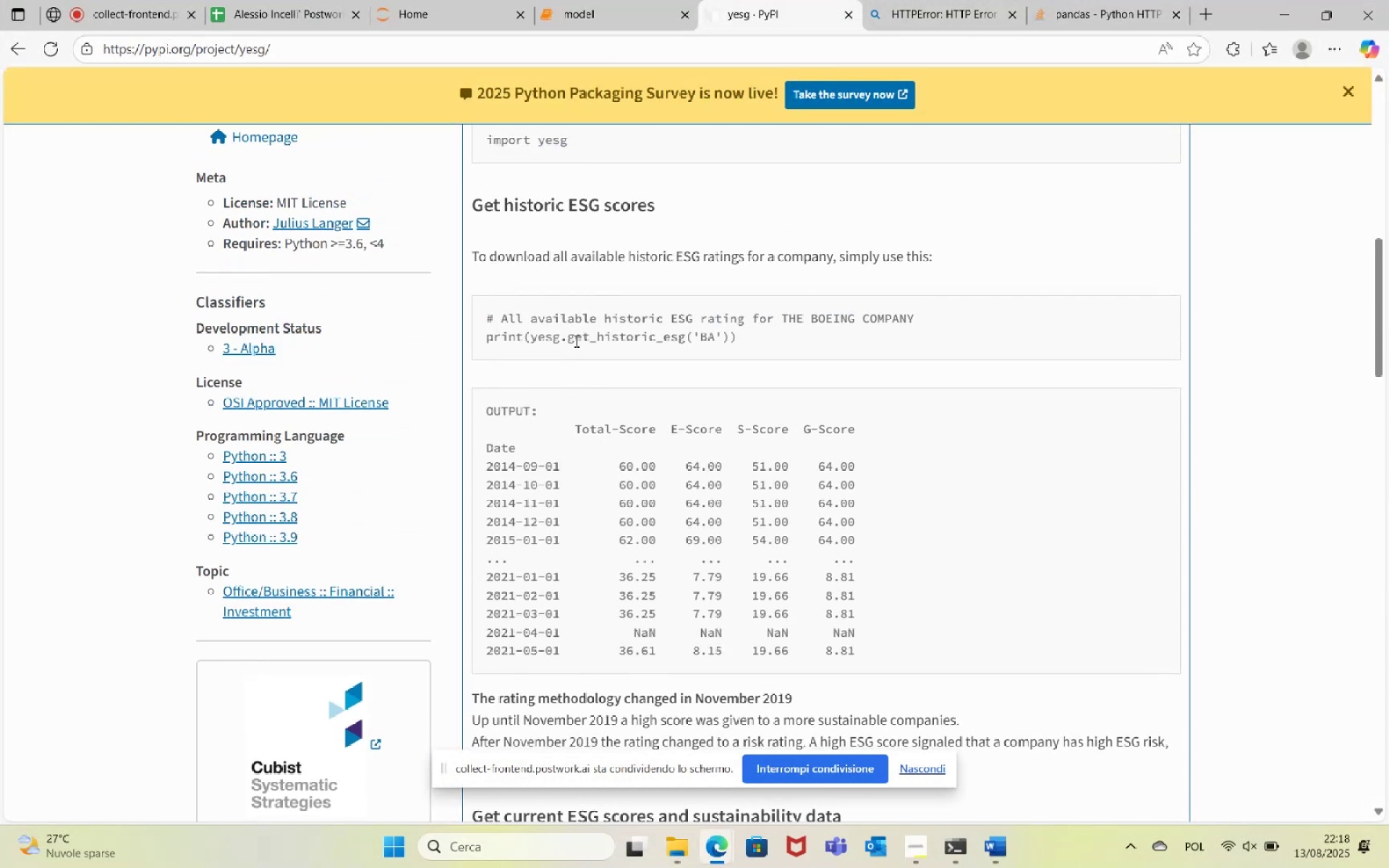 
left_click_drag(start_coordinate=[567, 333], to_coordinate=[683, 343])
 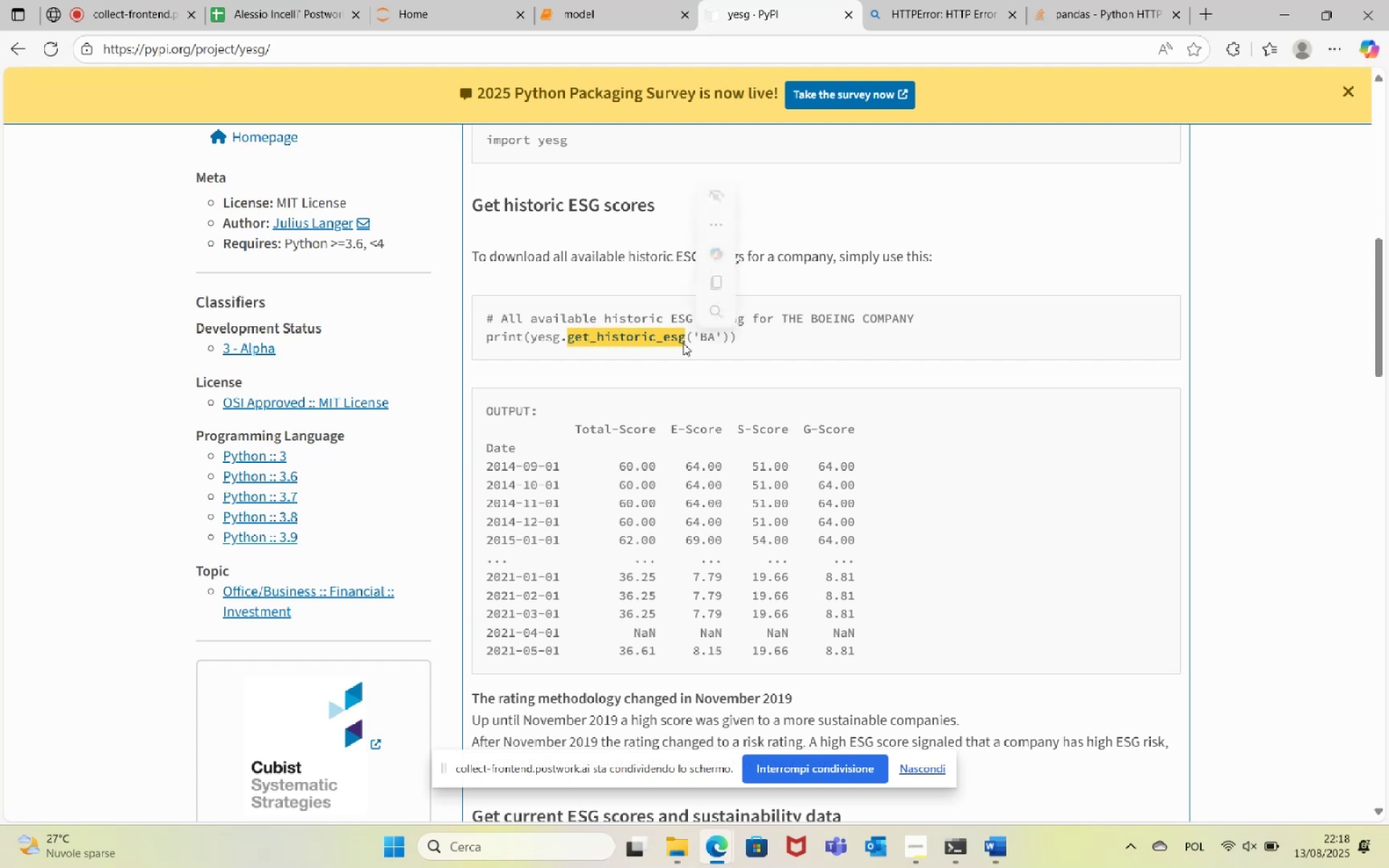 
key(Control+C)
 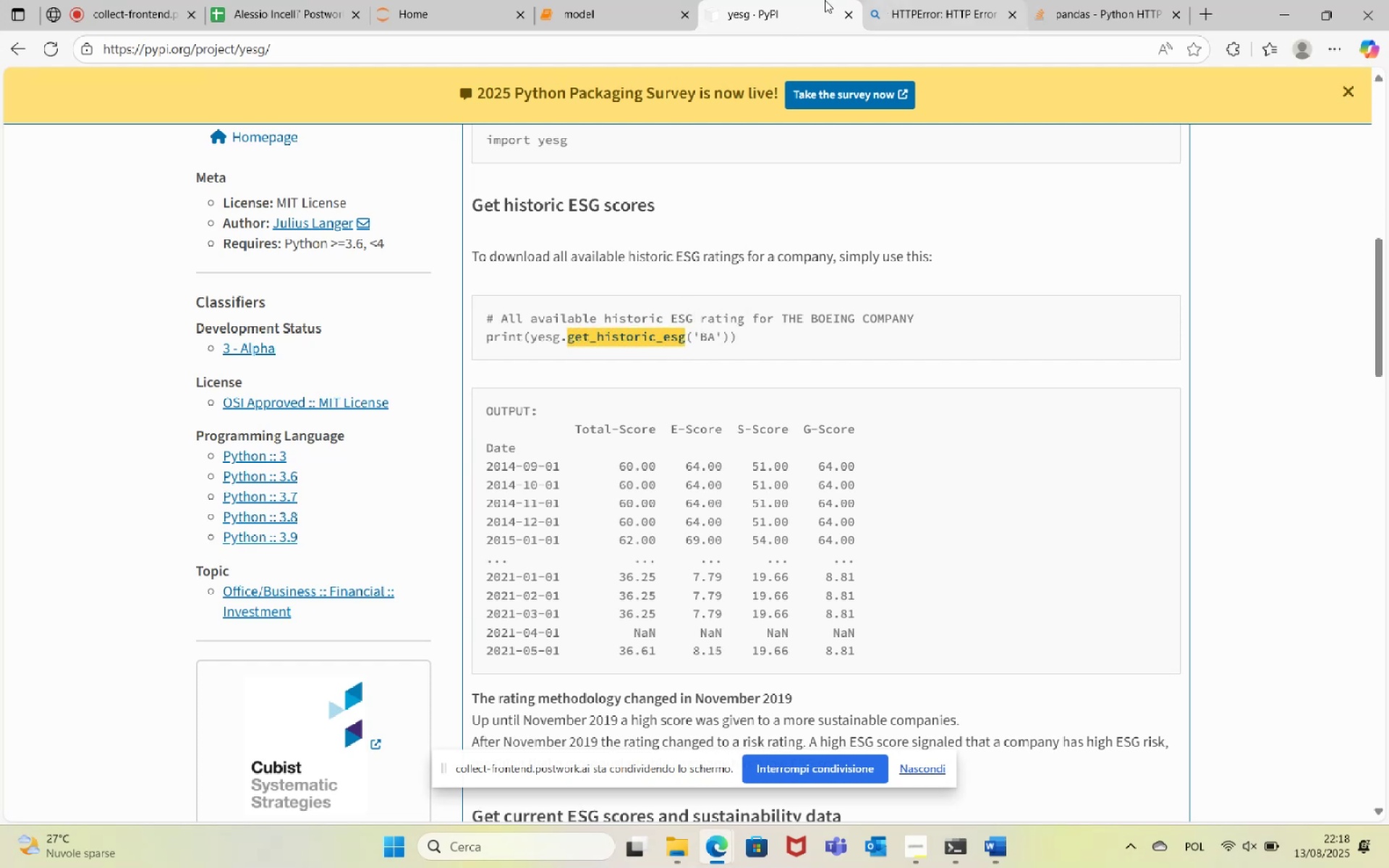 
left_click([648, 0])
 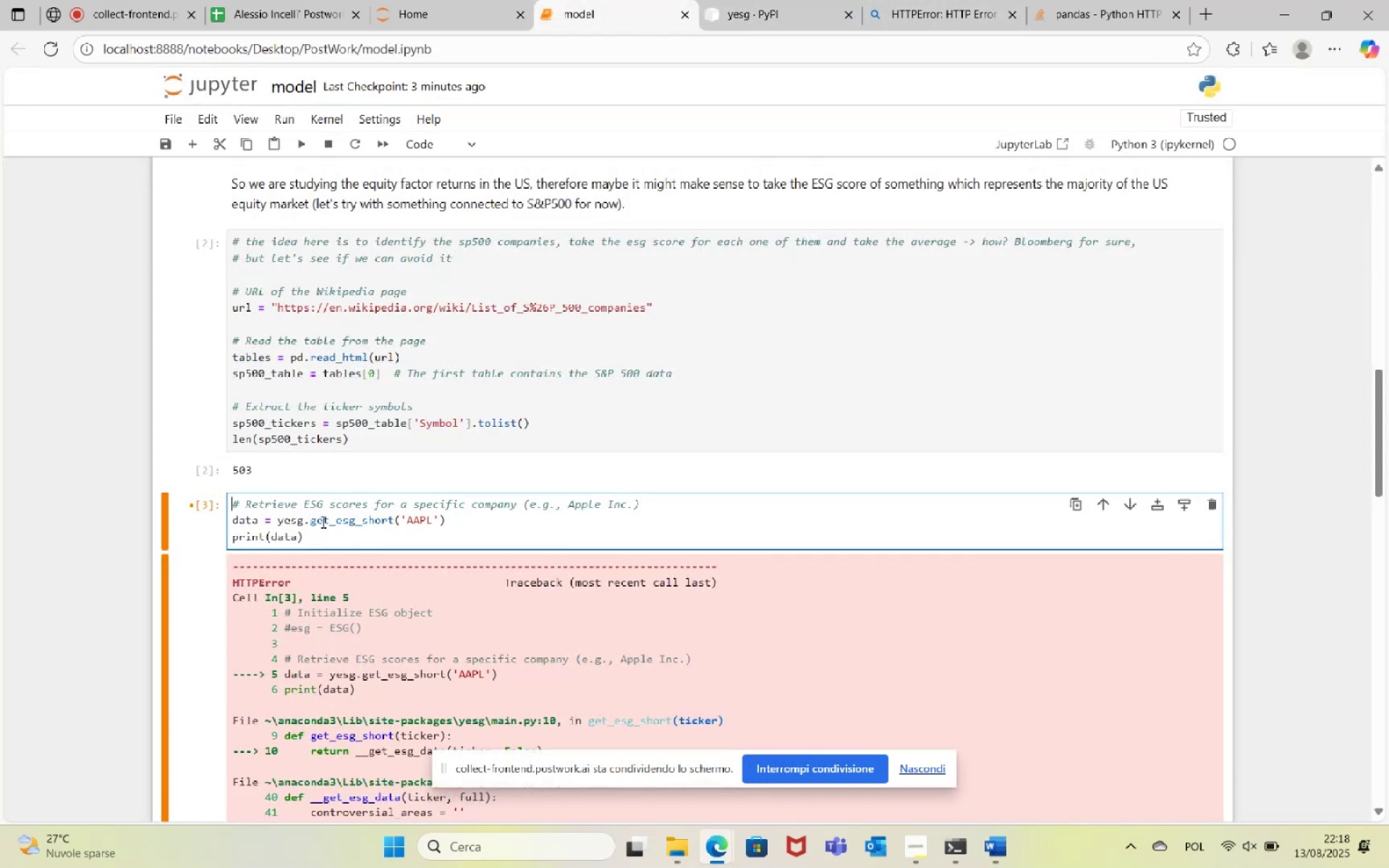 
double_click([334, 521])
 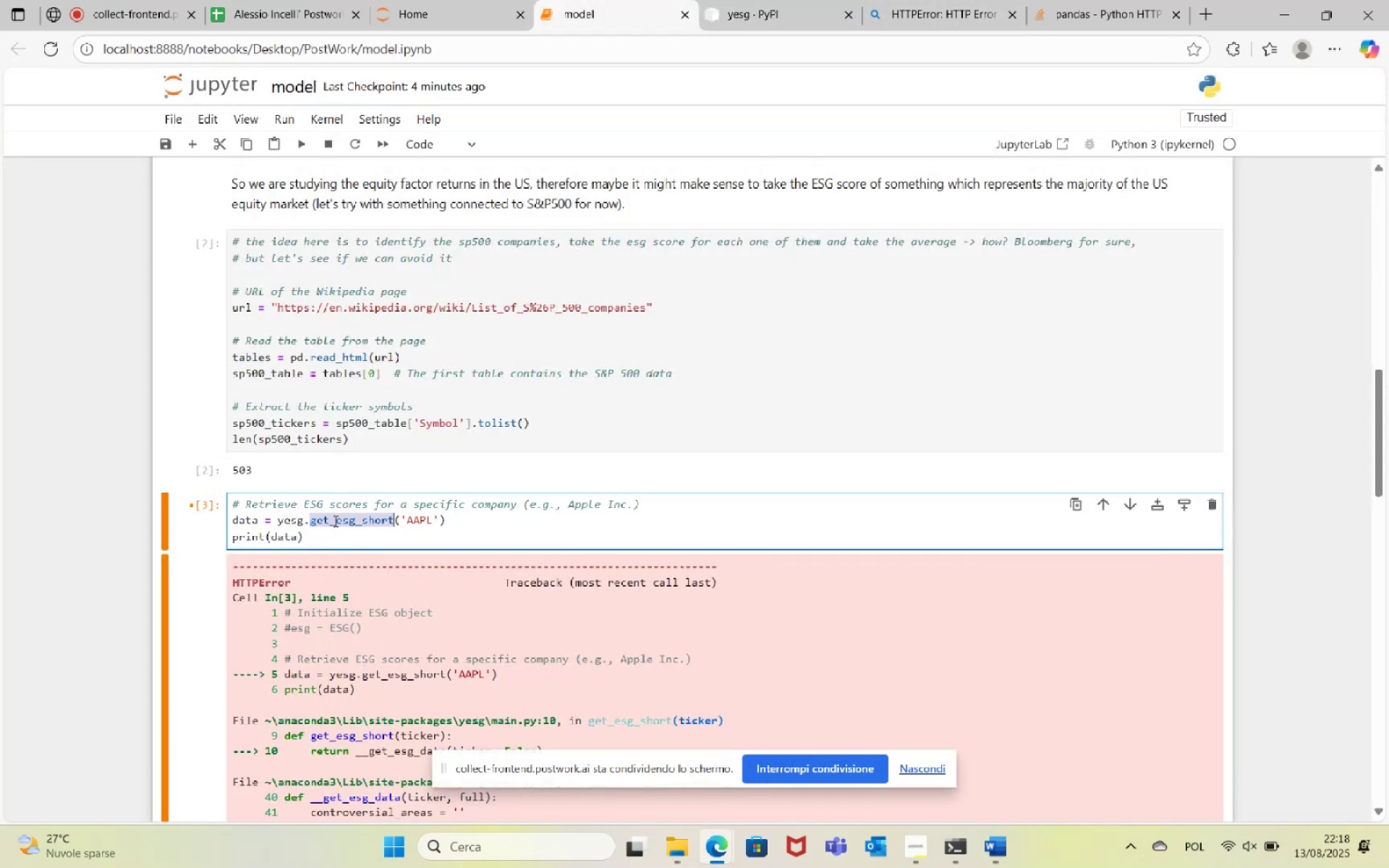 
key(Control+V)
 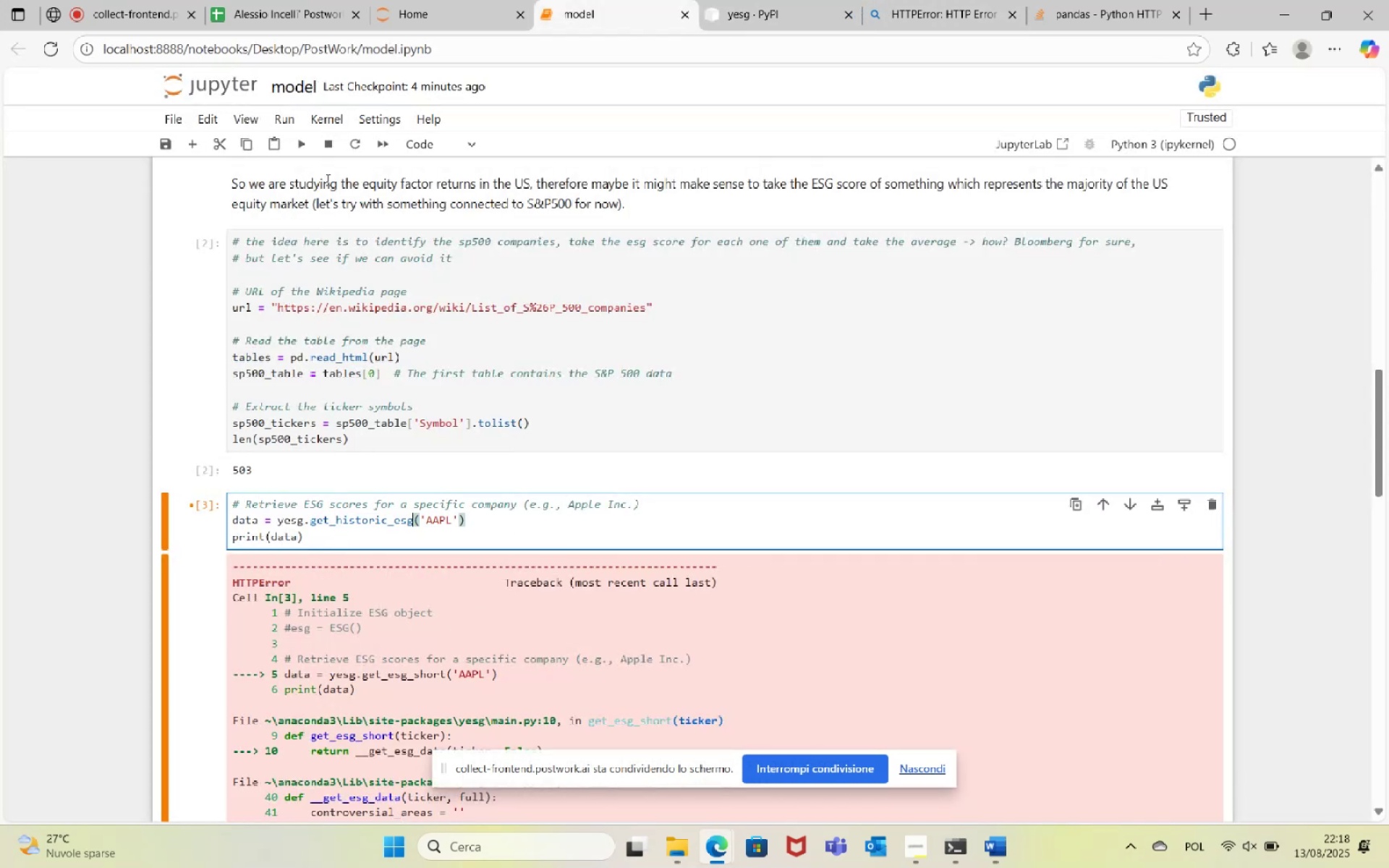 
left_click([303, 145])
 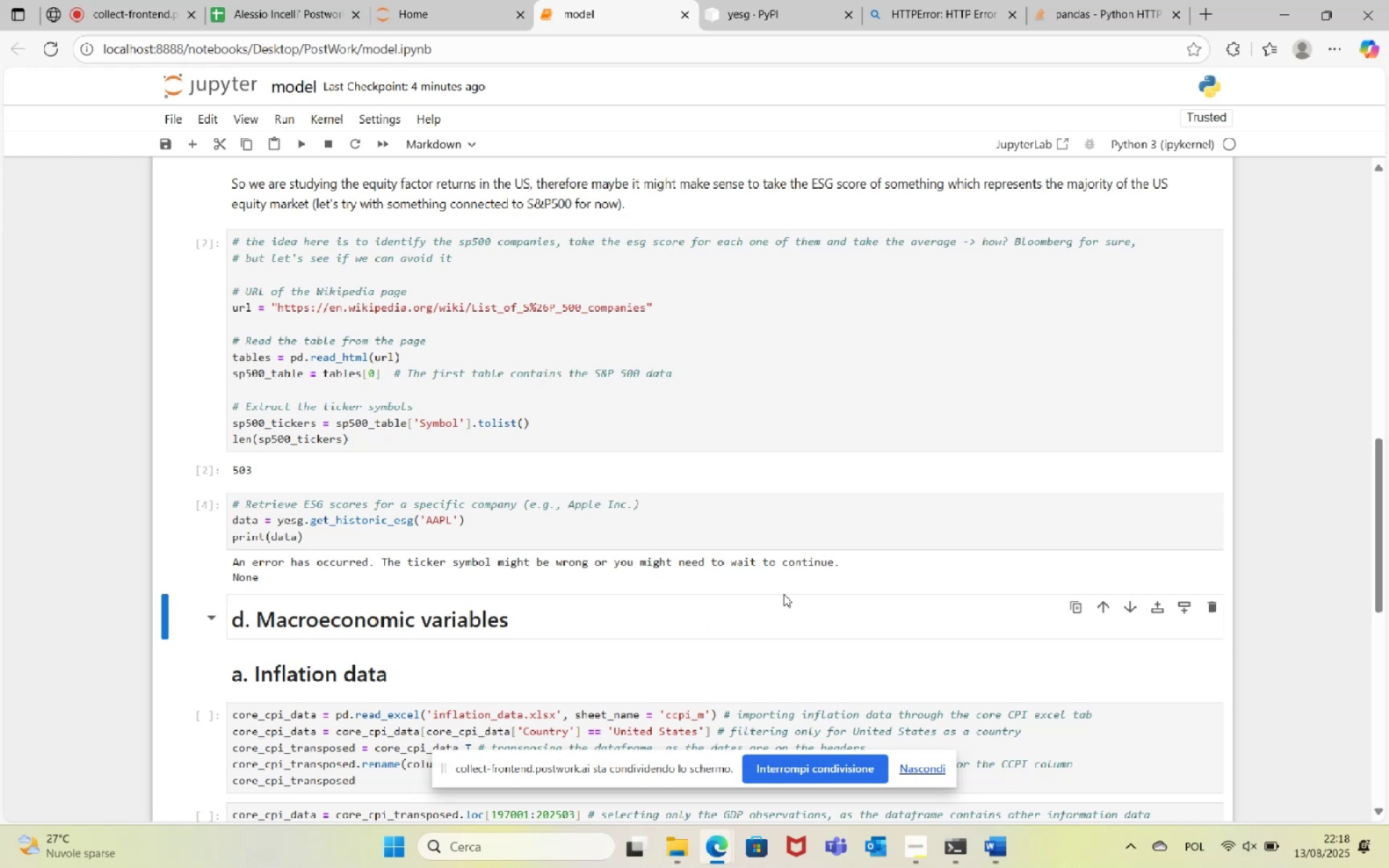 
left_click([763, 537])
 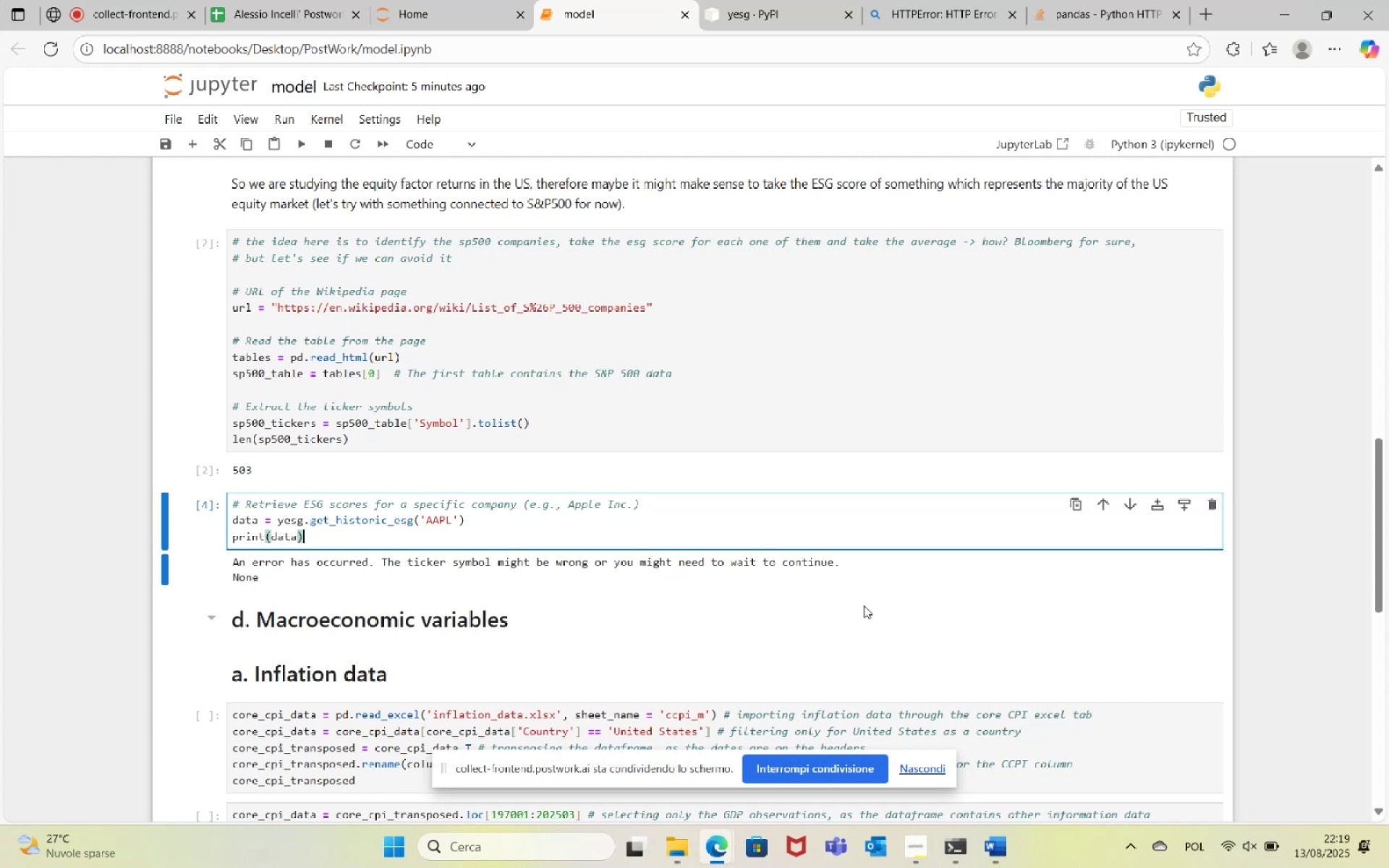 
wait(100.35)
 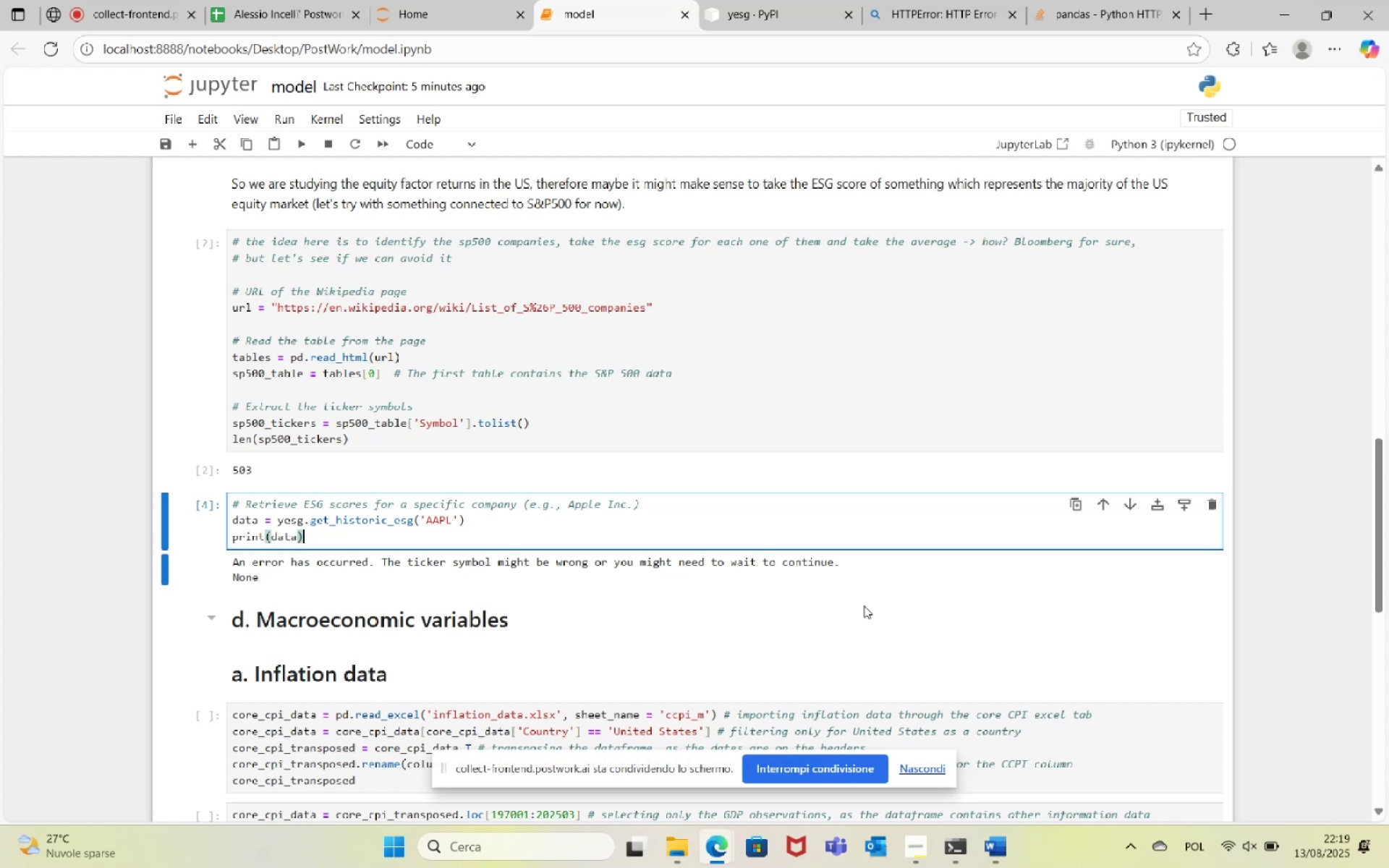 
left_click([297, 147])
 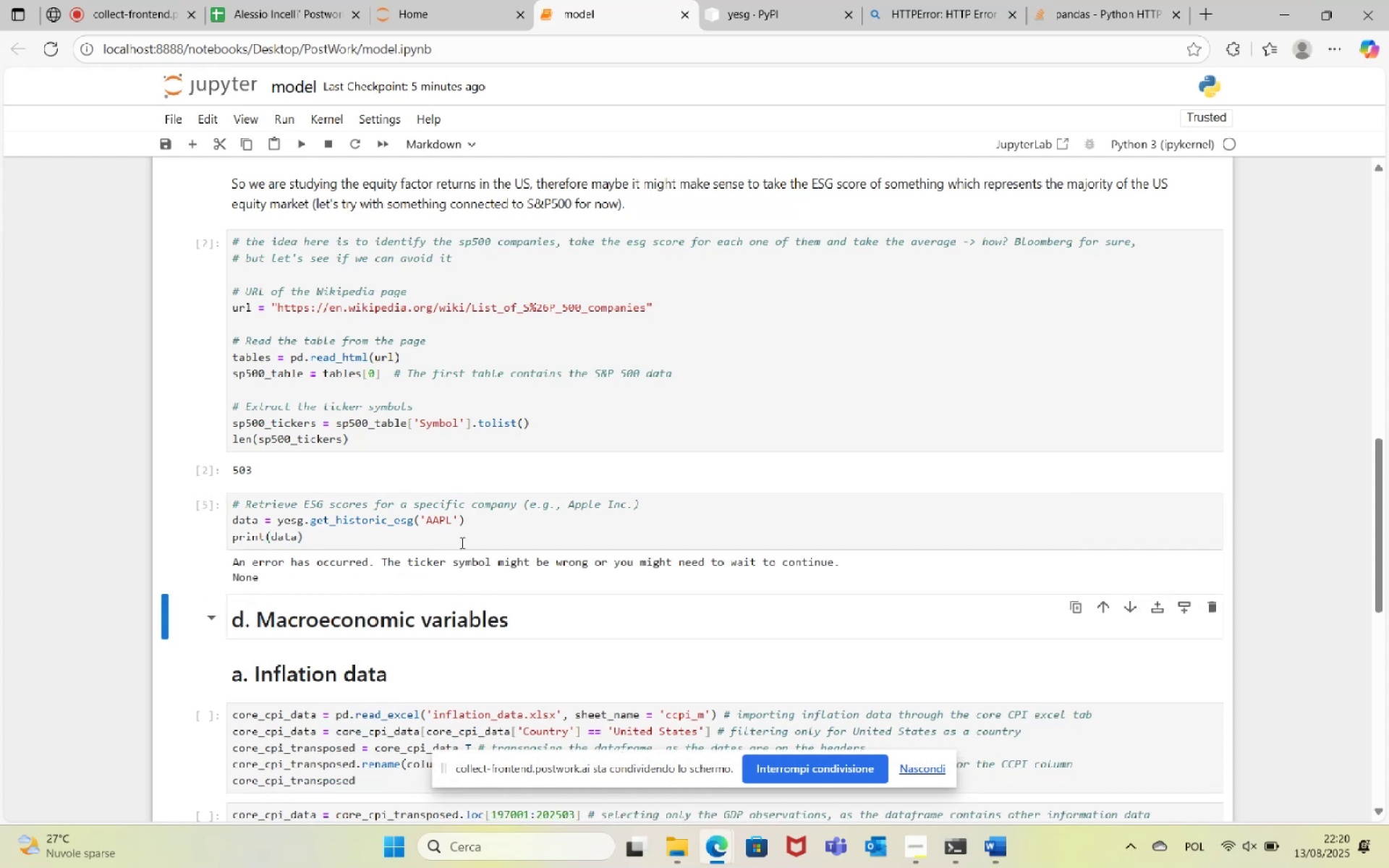 
left_click([486, 540])
 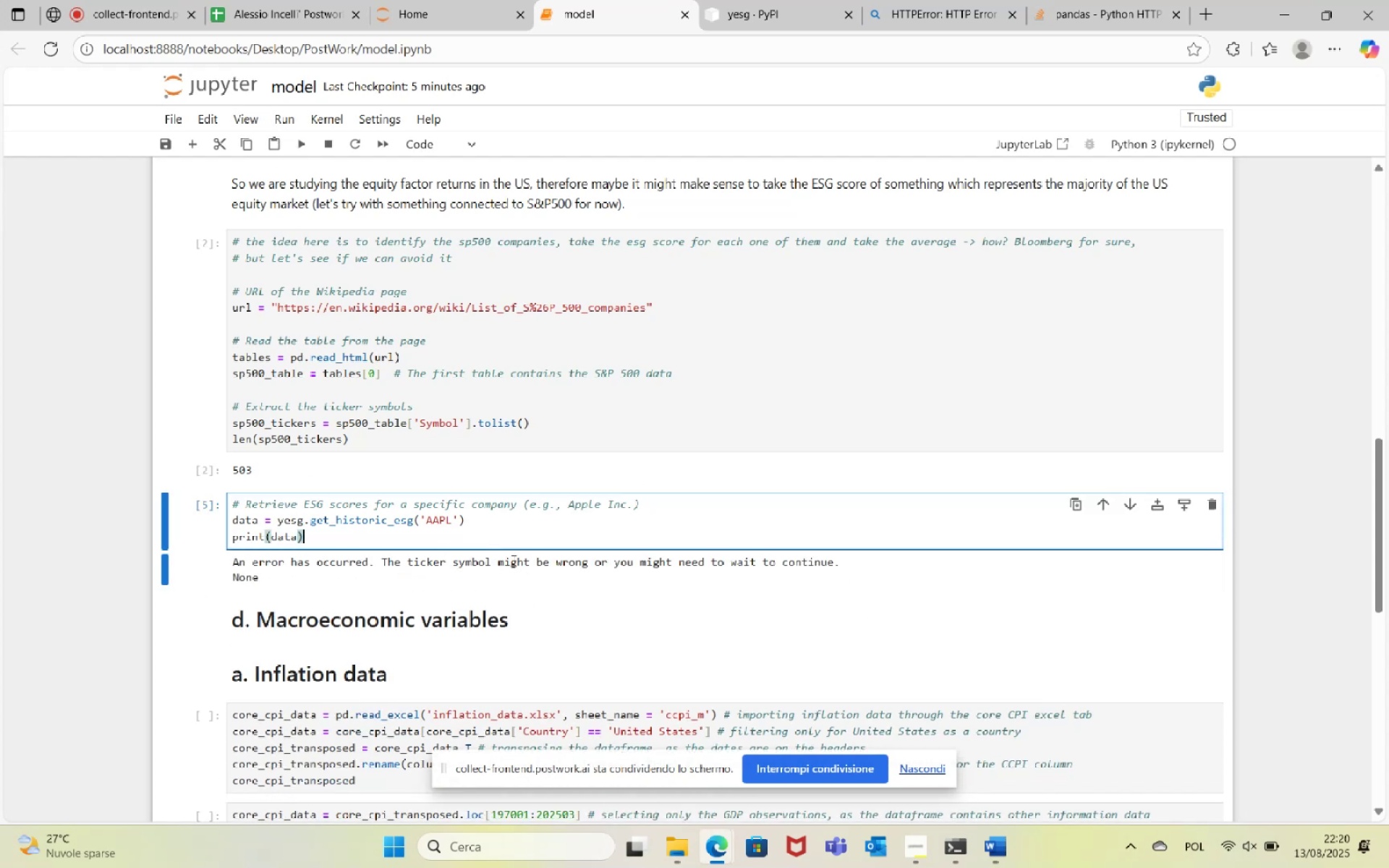 
left_click([789, 0])
 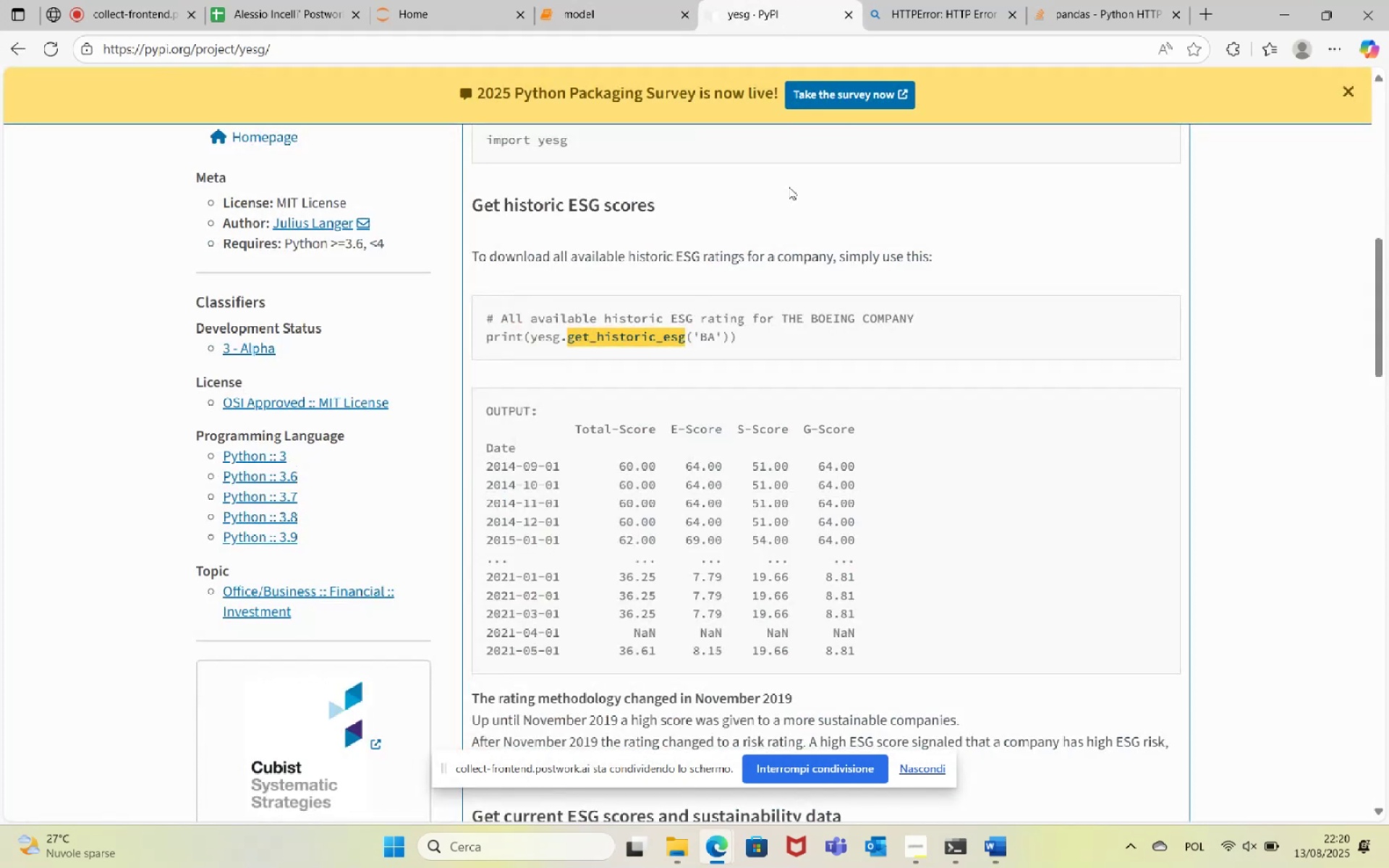 
left_click([795, 328])
 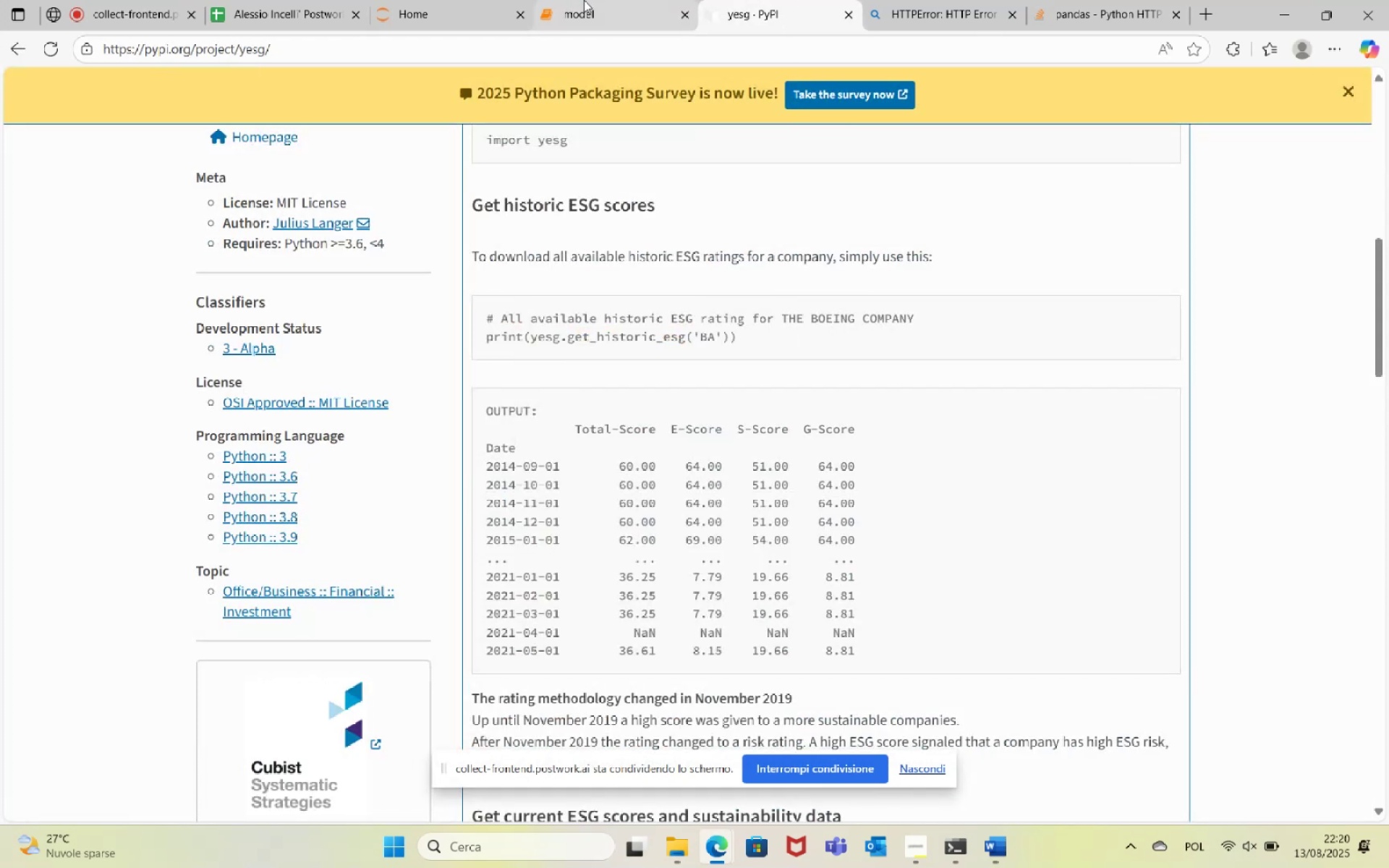 
left_click([582, 1])
 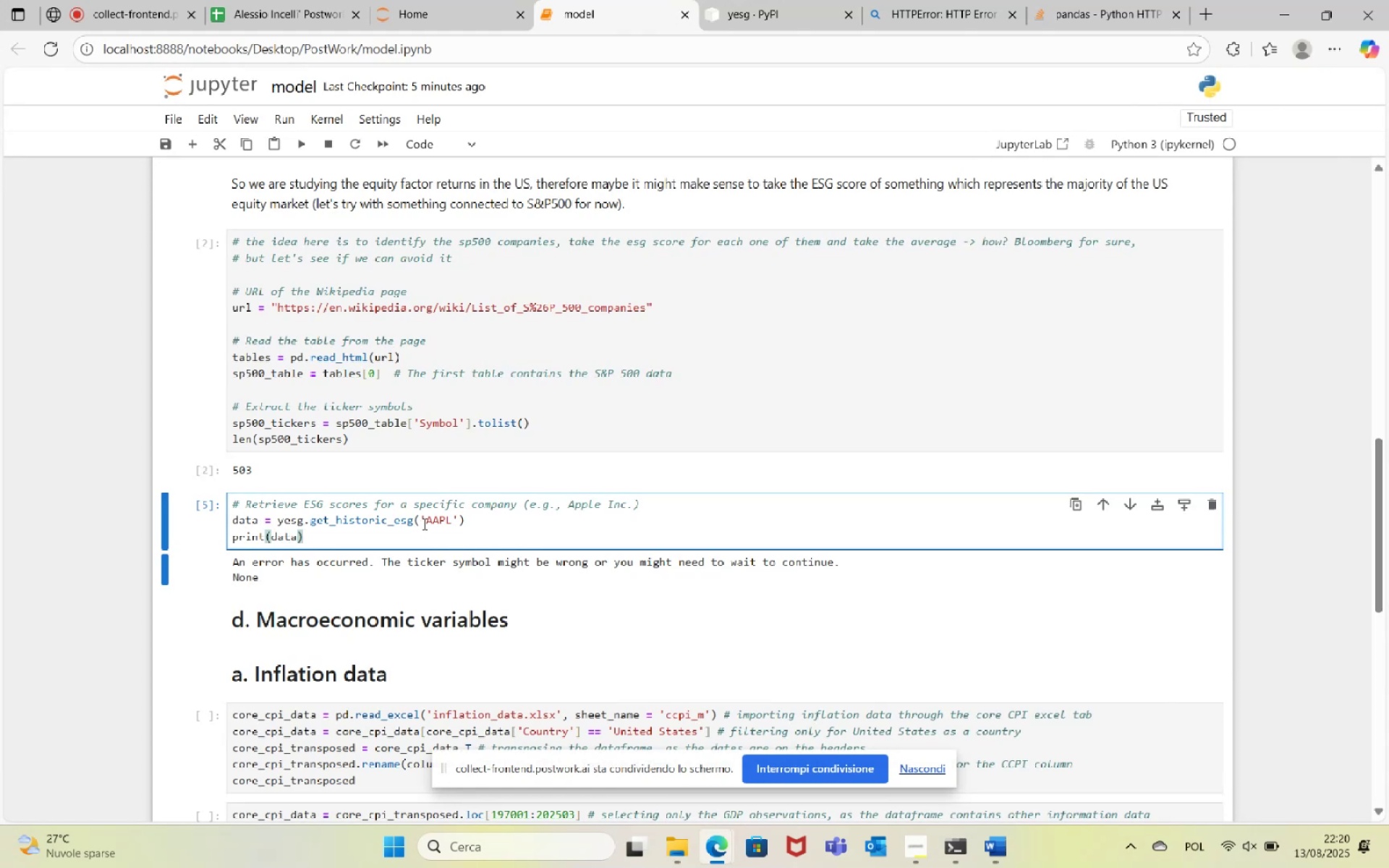 
double_click([434, 522])
 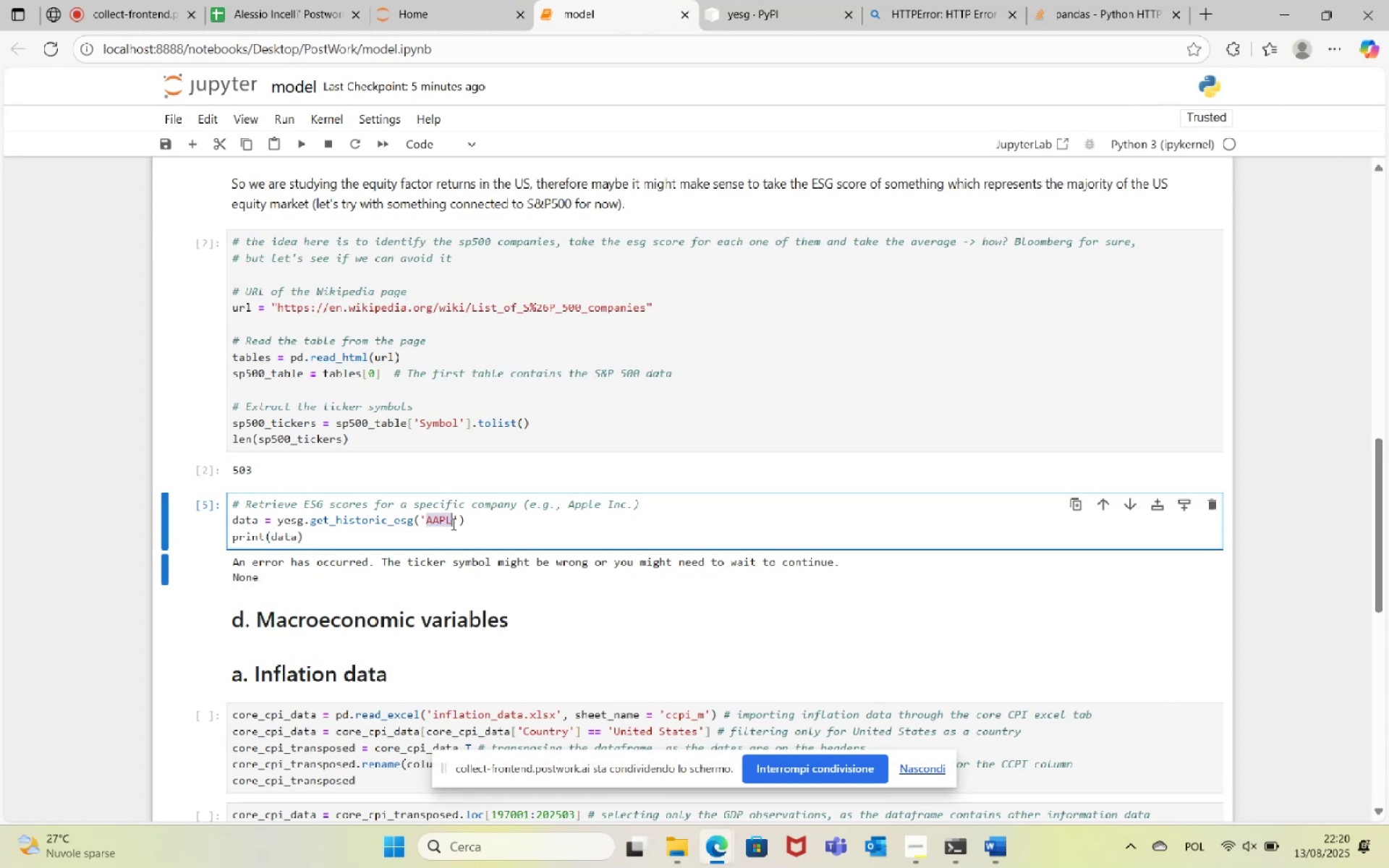 
type(BA)
 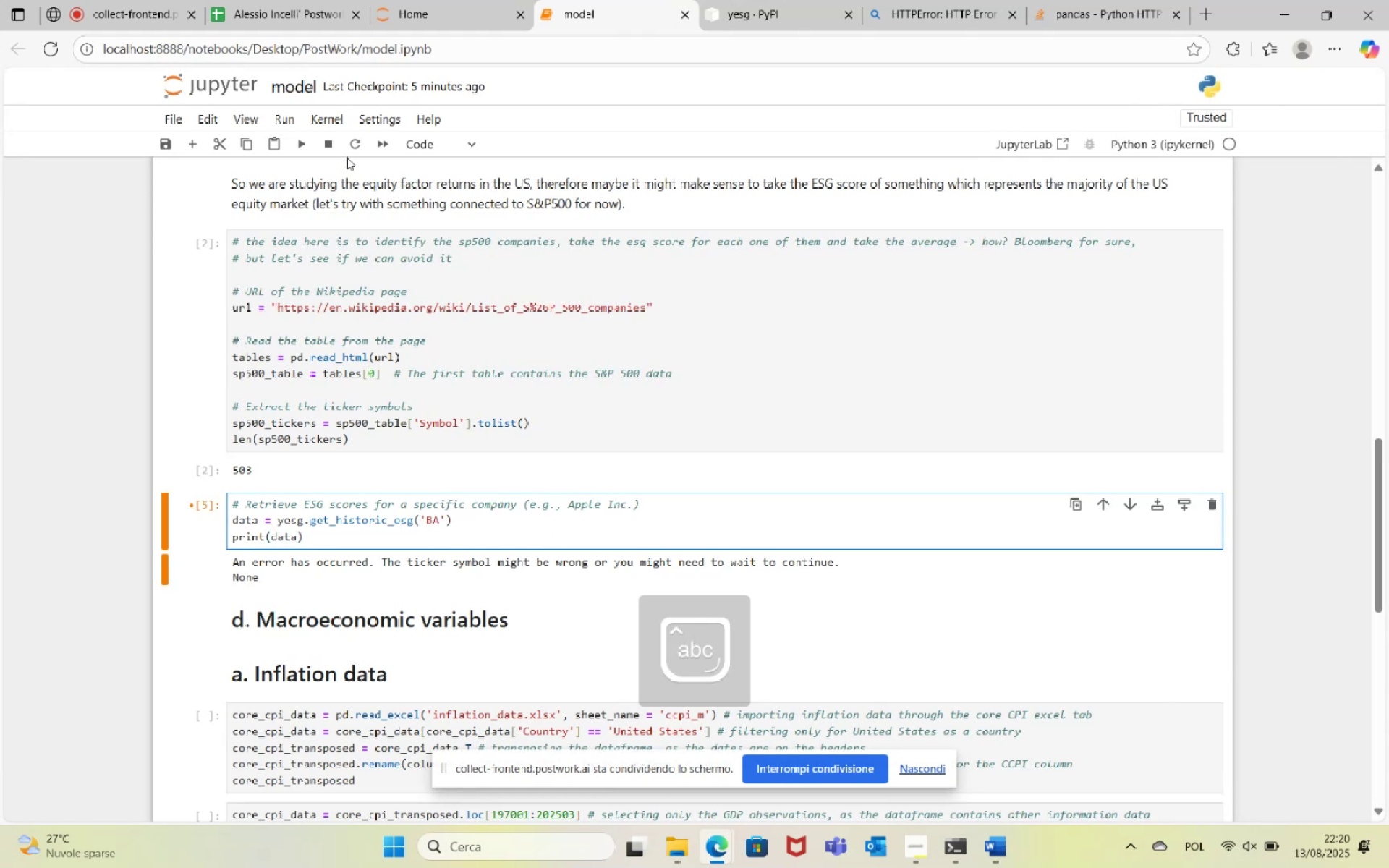 
left_click([307, 140])
 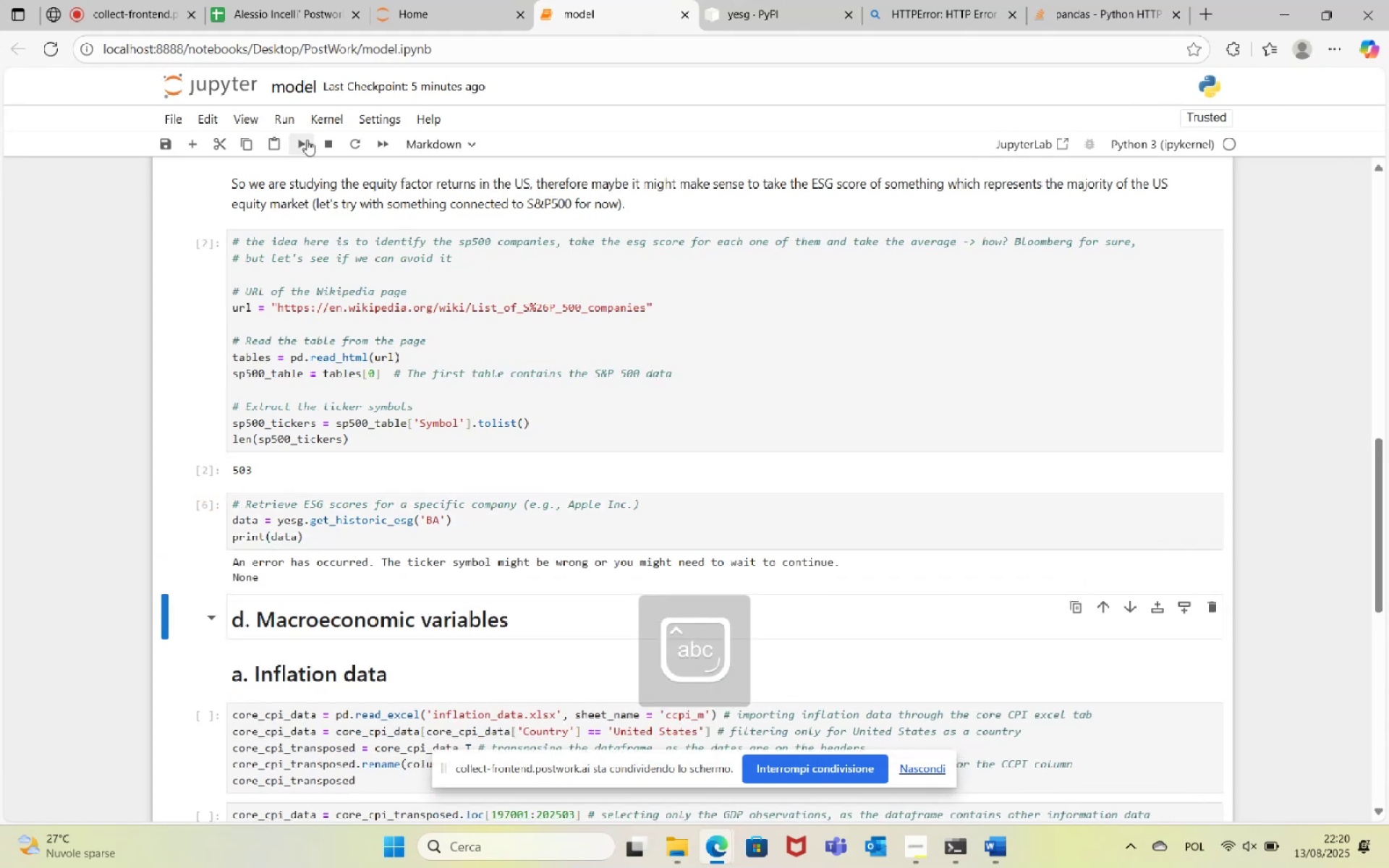 
mouse_move([583, 608])
 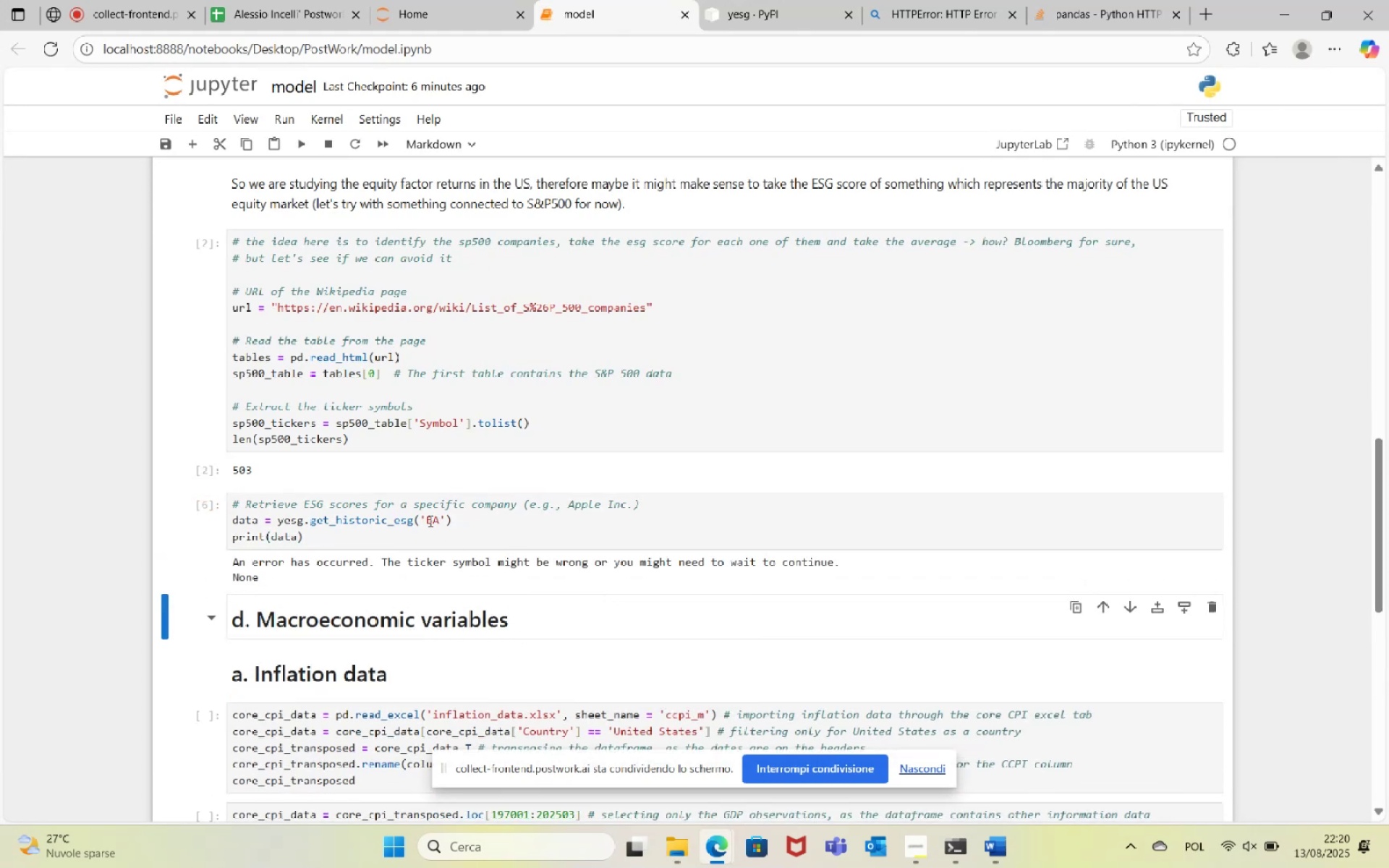 
left_click([427, 516])
 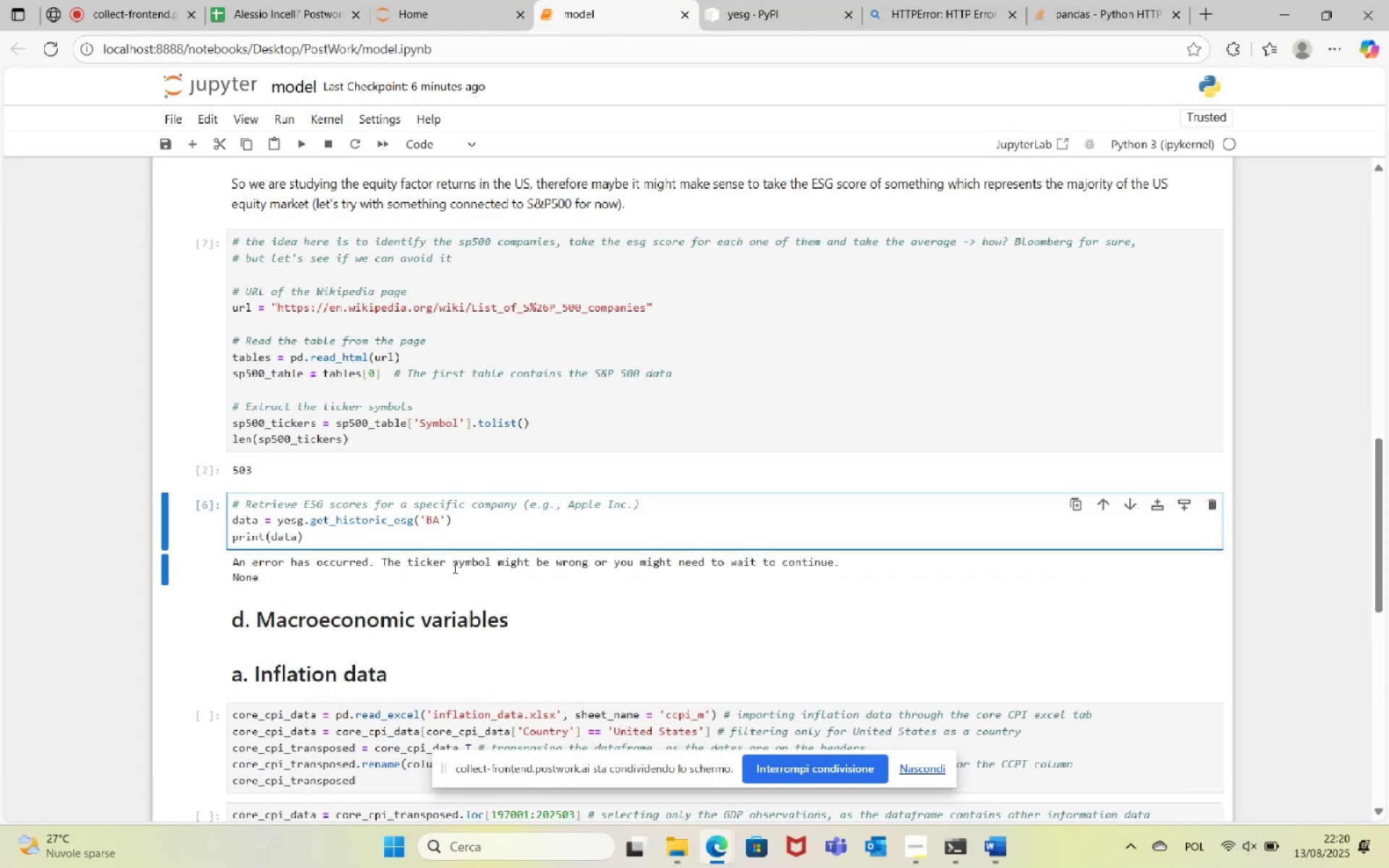 
key(Shift+6)
 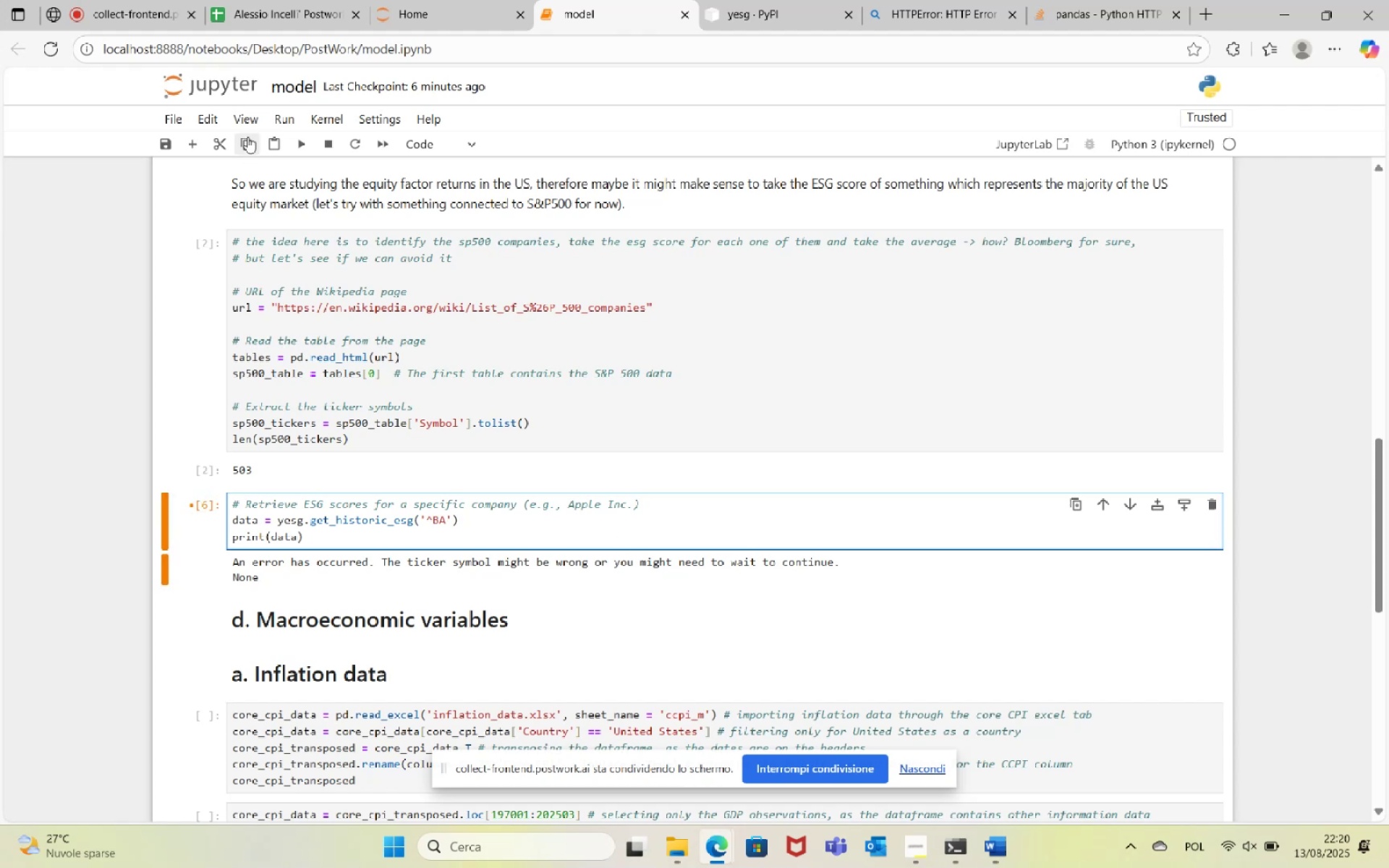 
left_click([297, 140])
 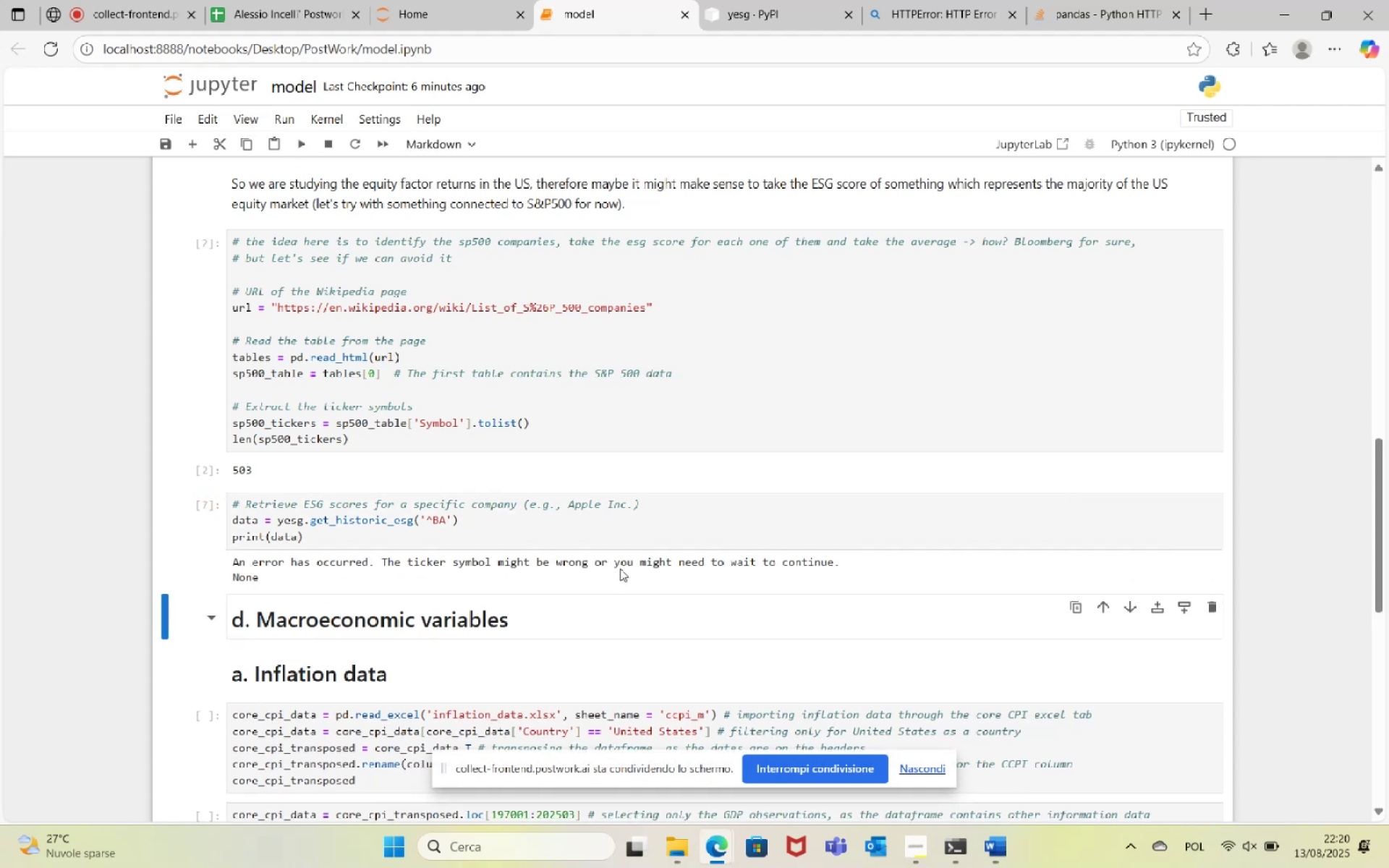 
left_click([603, 532])
 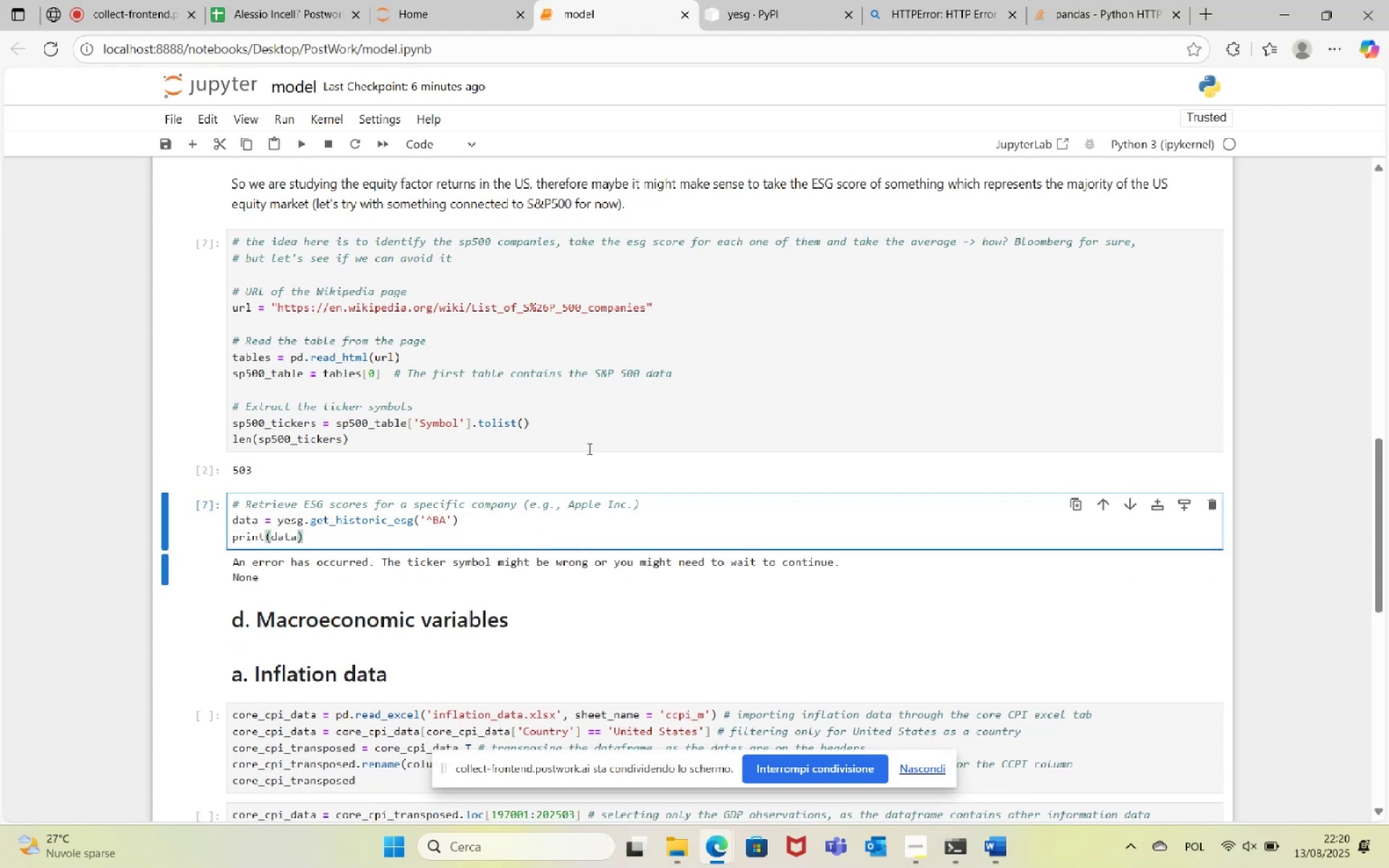 
left_click([539, 433])
 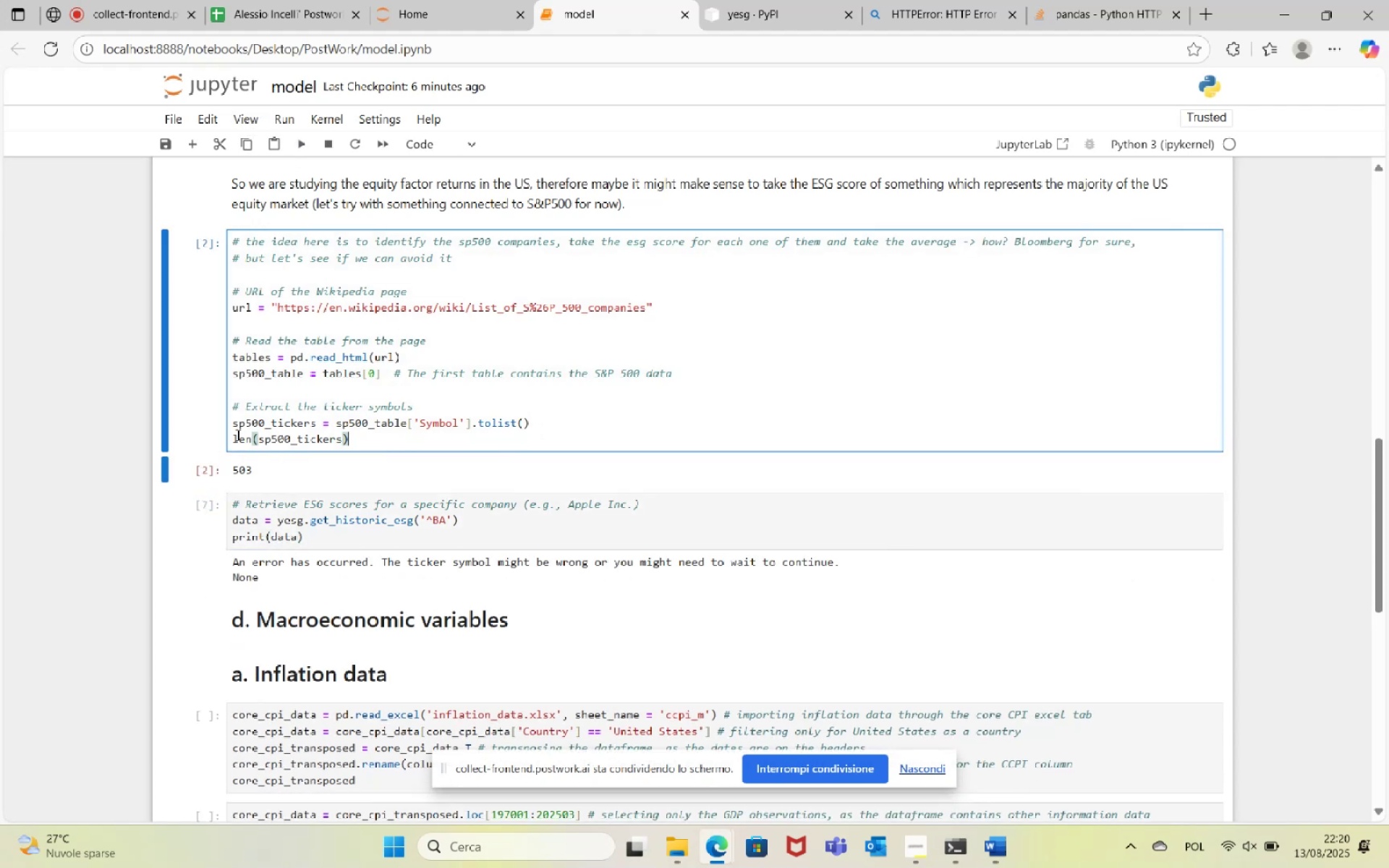 
double_click([242, 438])
 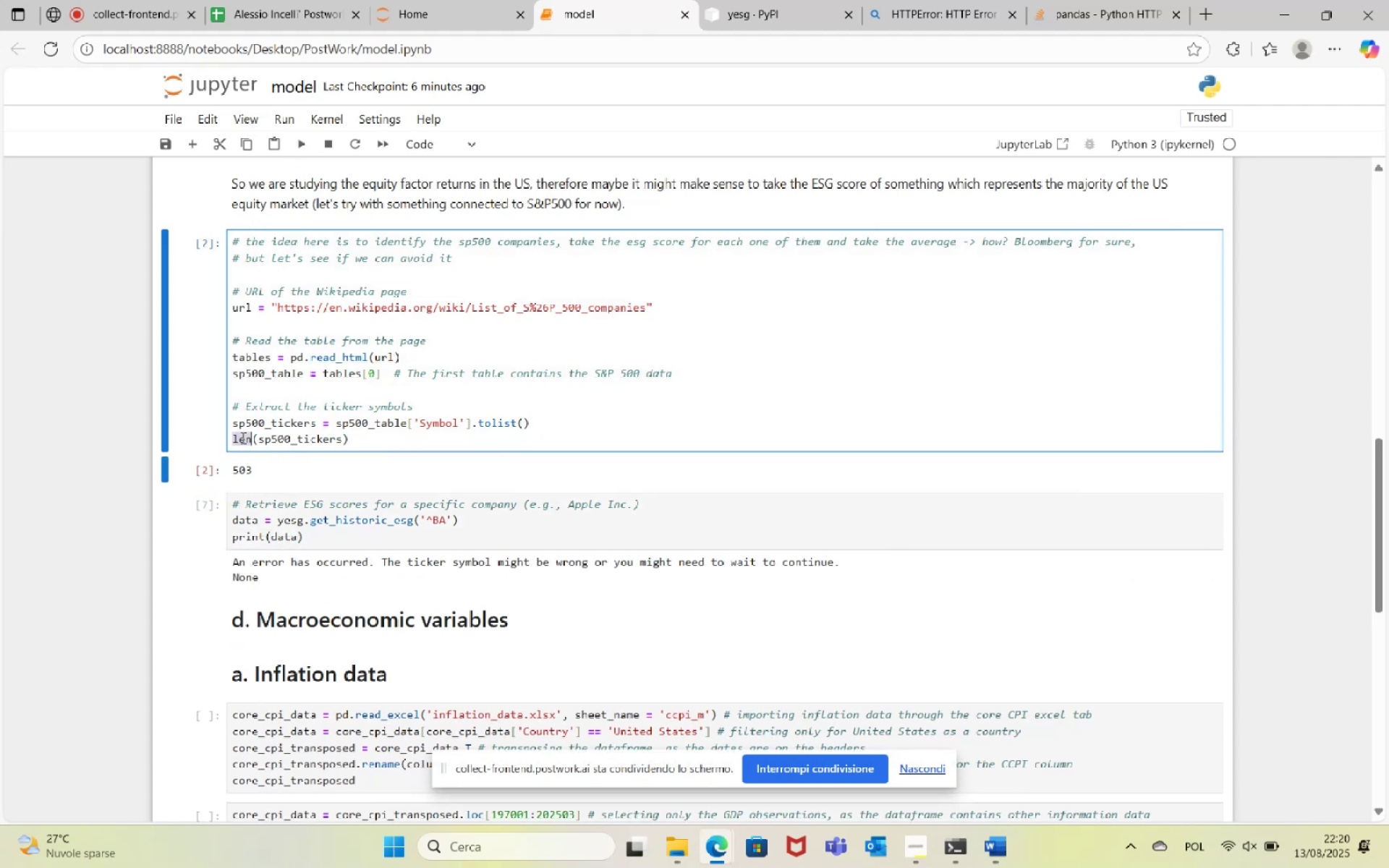 
type(print)
 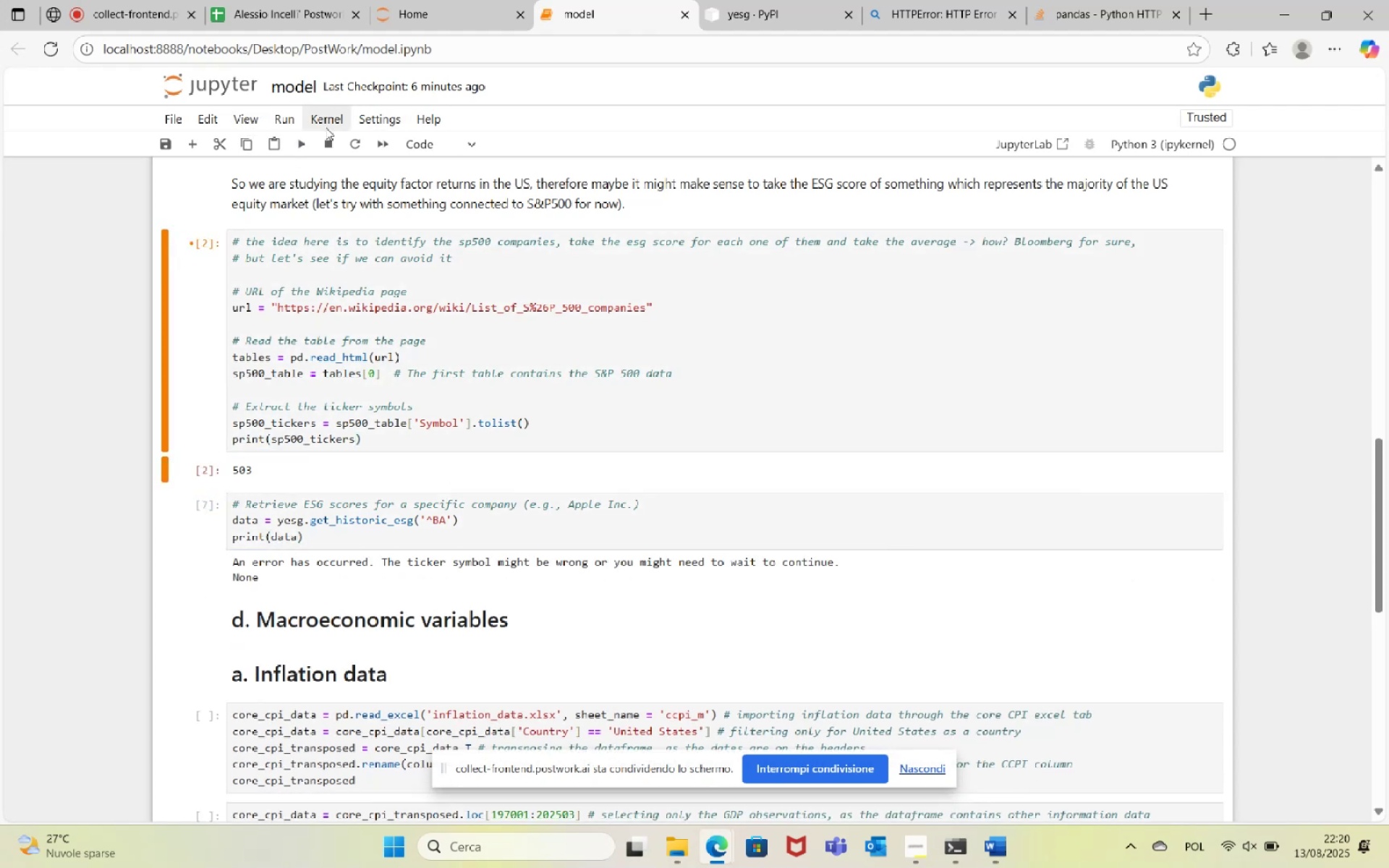 
left_click([304, 146])
 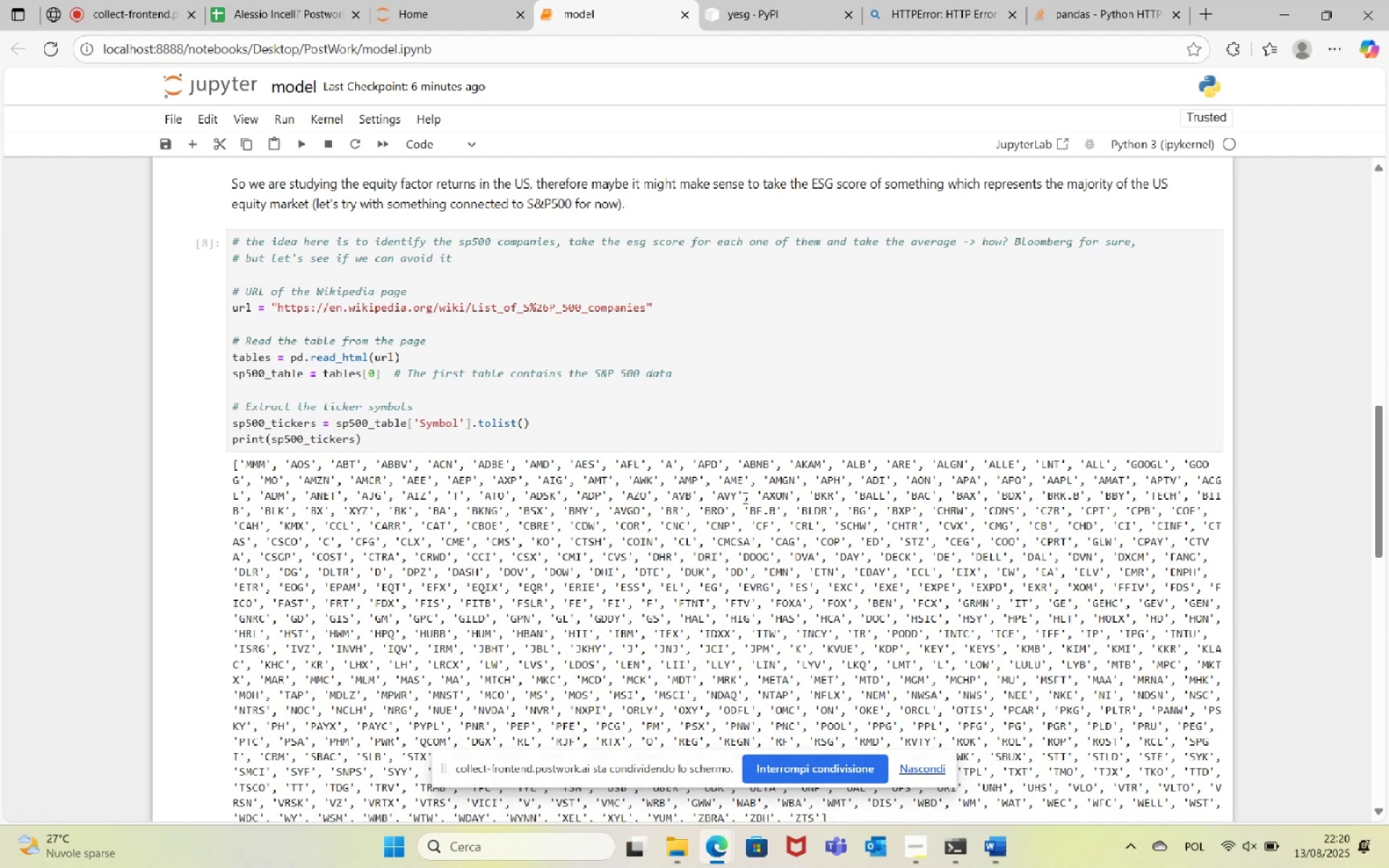 
scroll: coordinate [466, 555], scroll_direction: down, amount: 5.0
 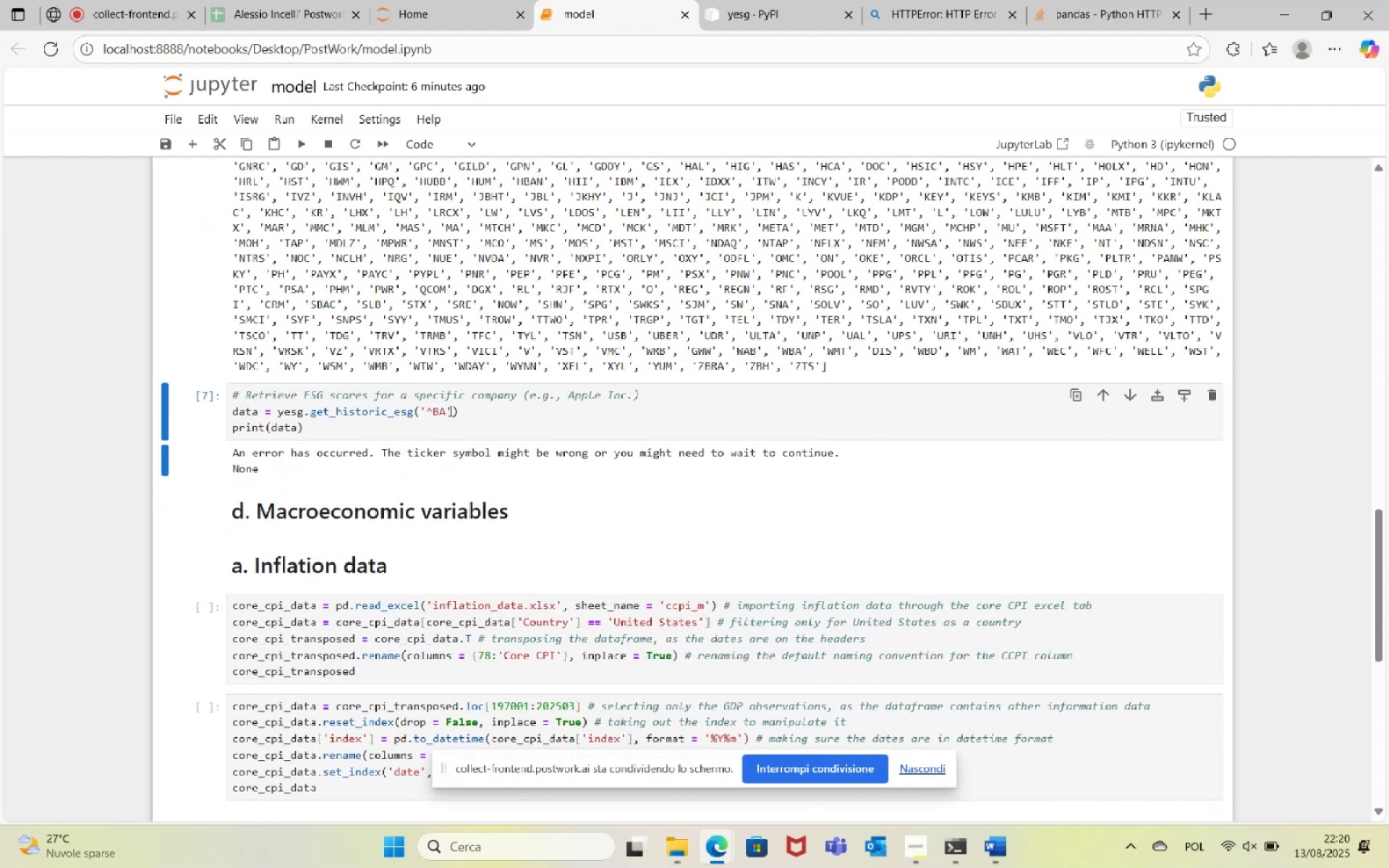 
left_click_drag(start_coordinate=[445, 409], to_coordinate=[426, 410])
 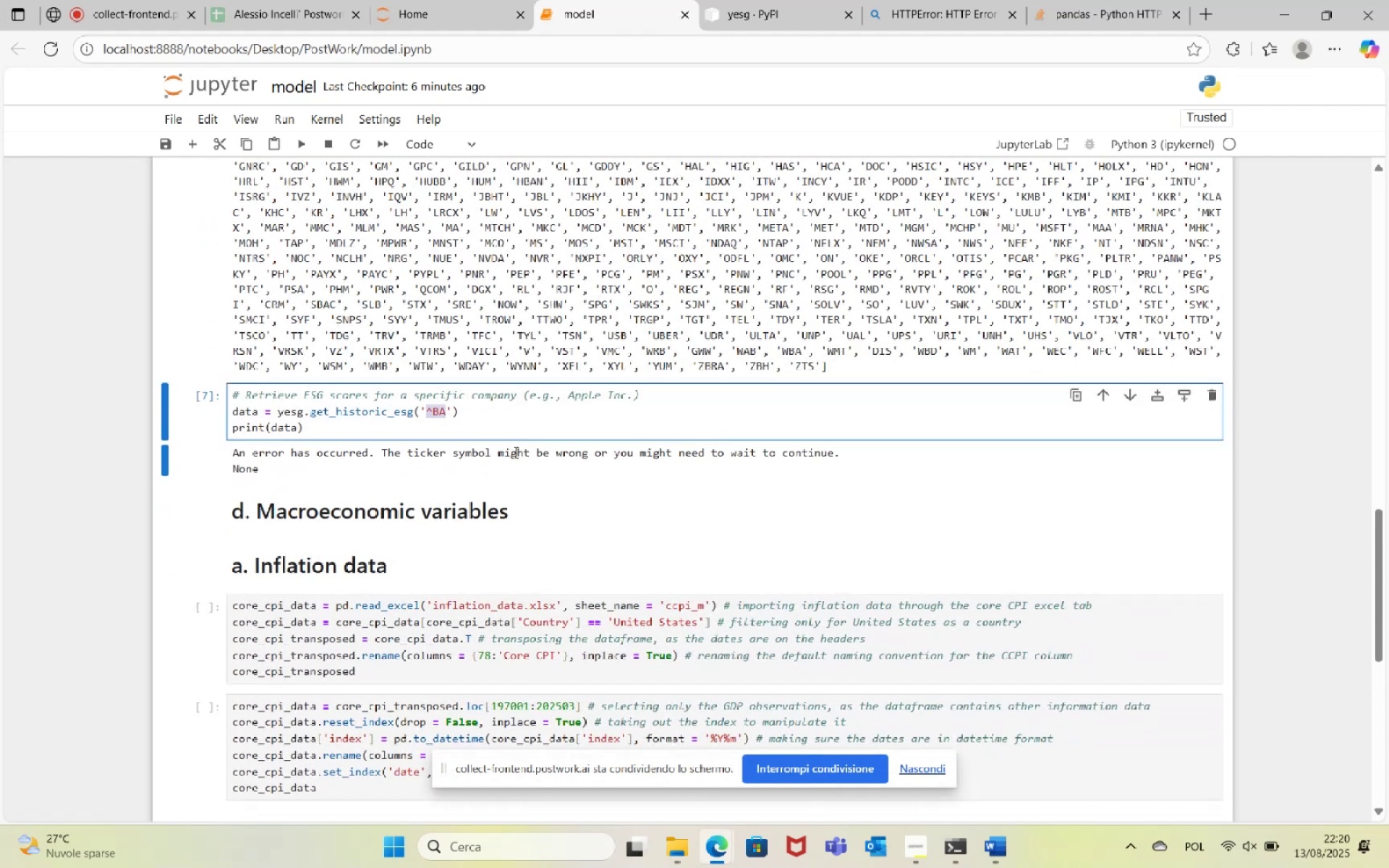 
scroll: coordinate [515, 450], scroll_direction: up, amount: 2.0
 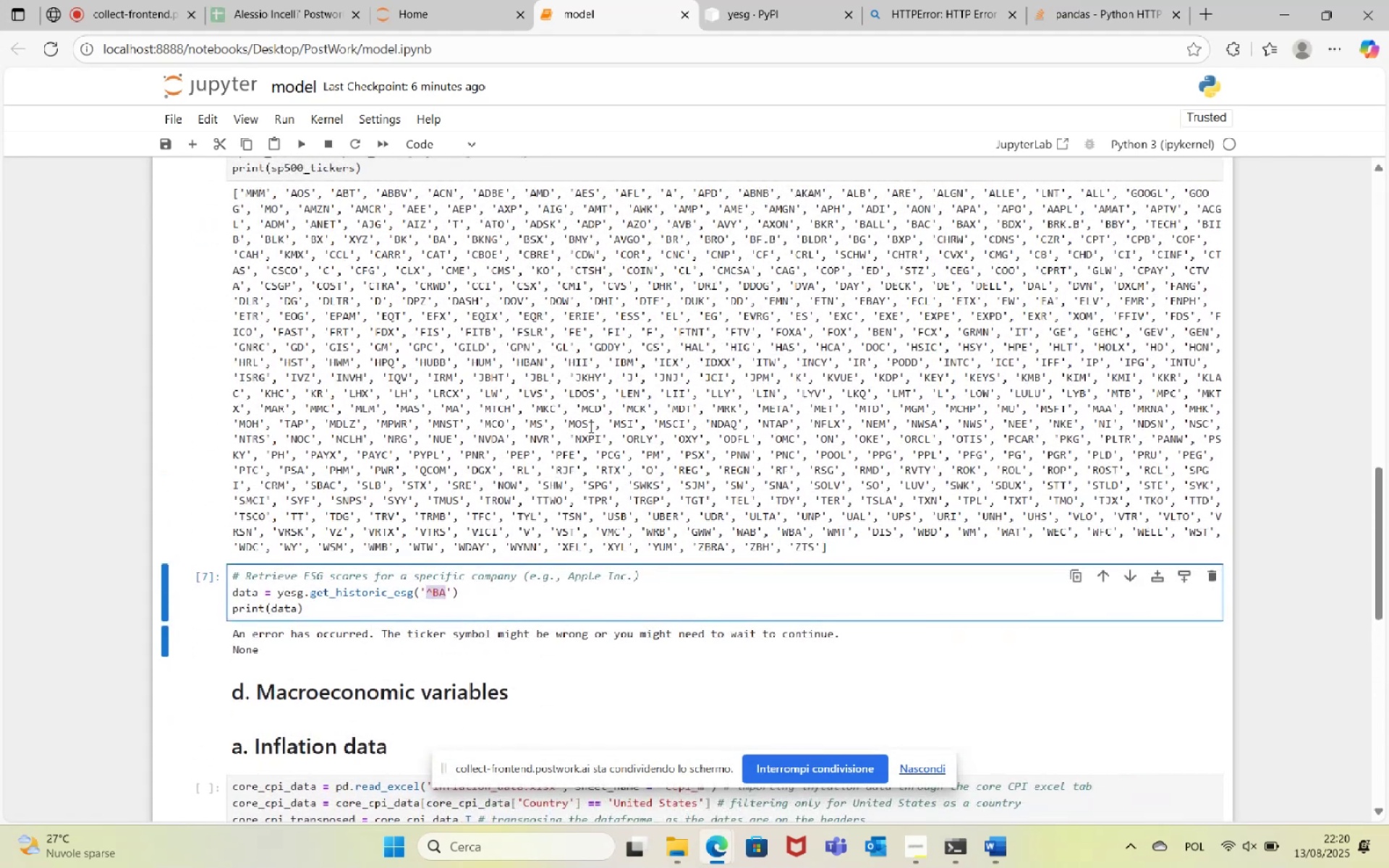 
type(amzn)
key(Backspace)
key(Backspace)
key(Backspace)
key(Backspace)
type(AMZN)
 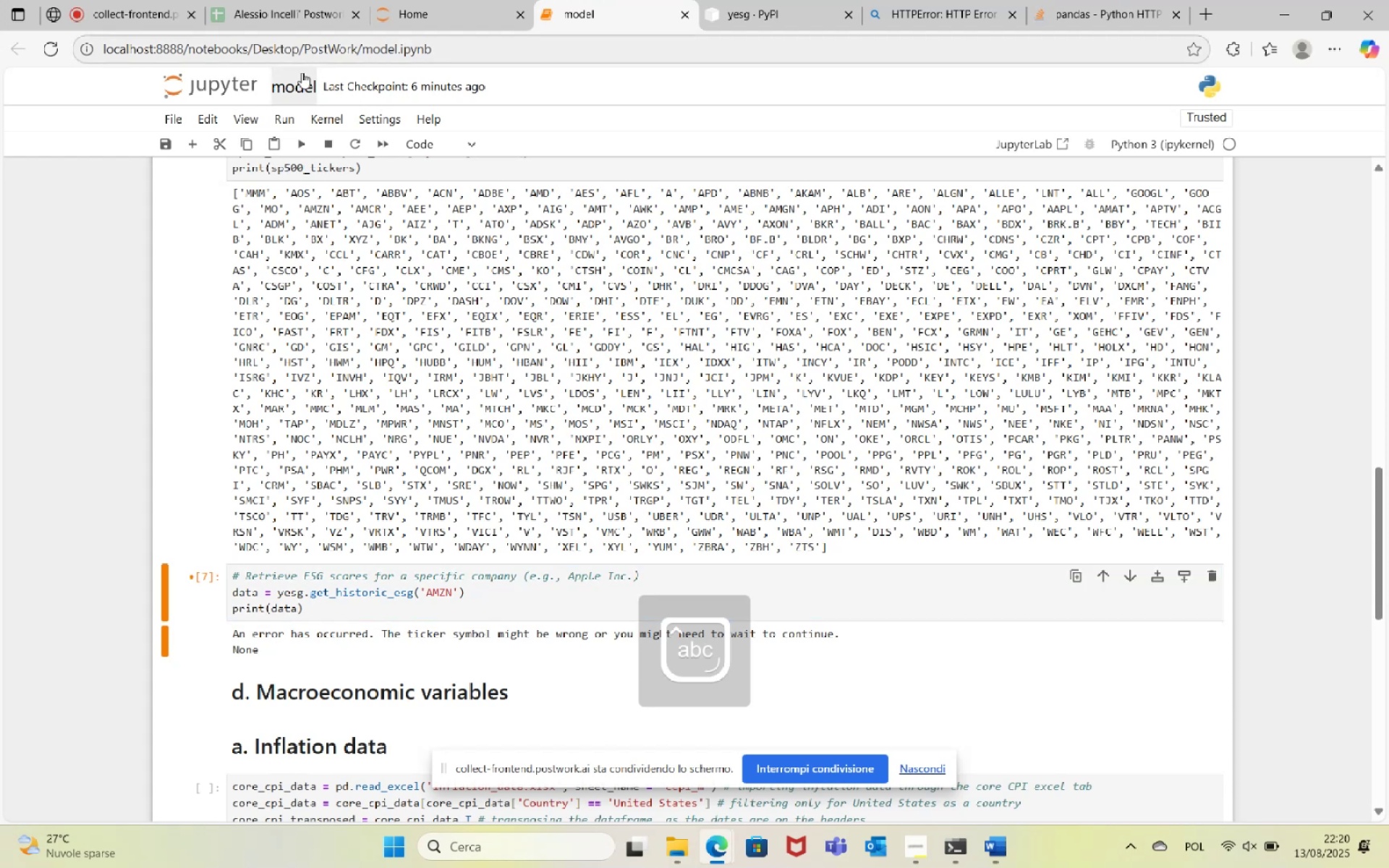 
left_click([300, 152])
 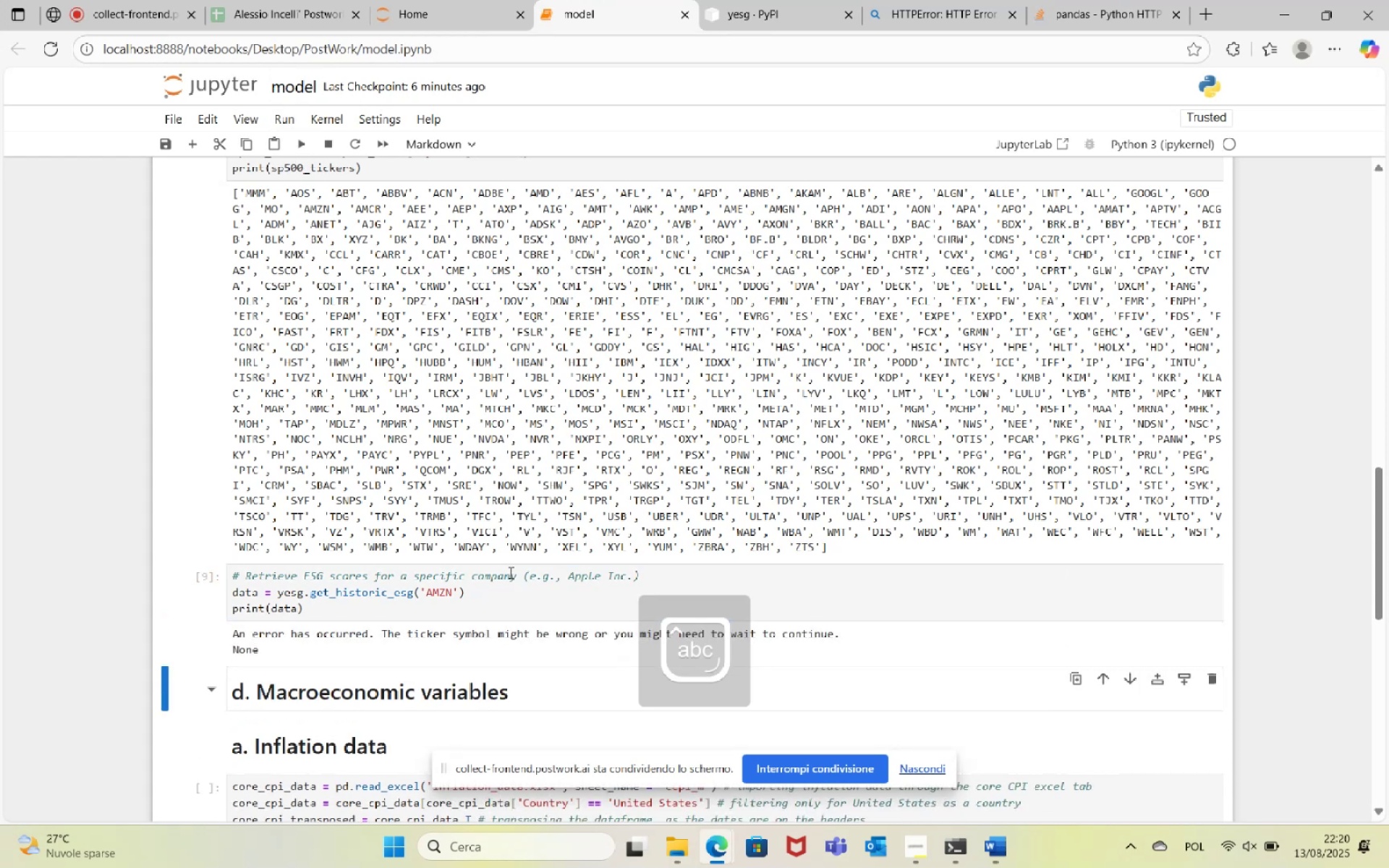 
left_click([528, 593])
 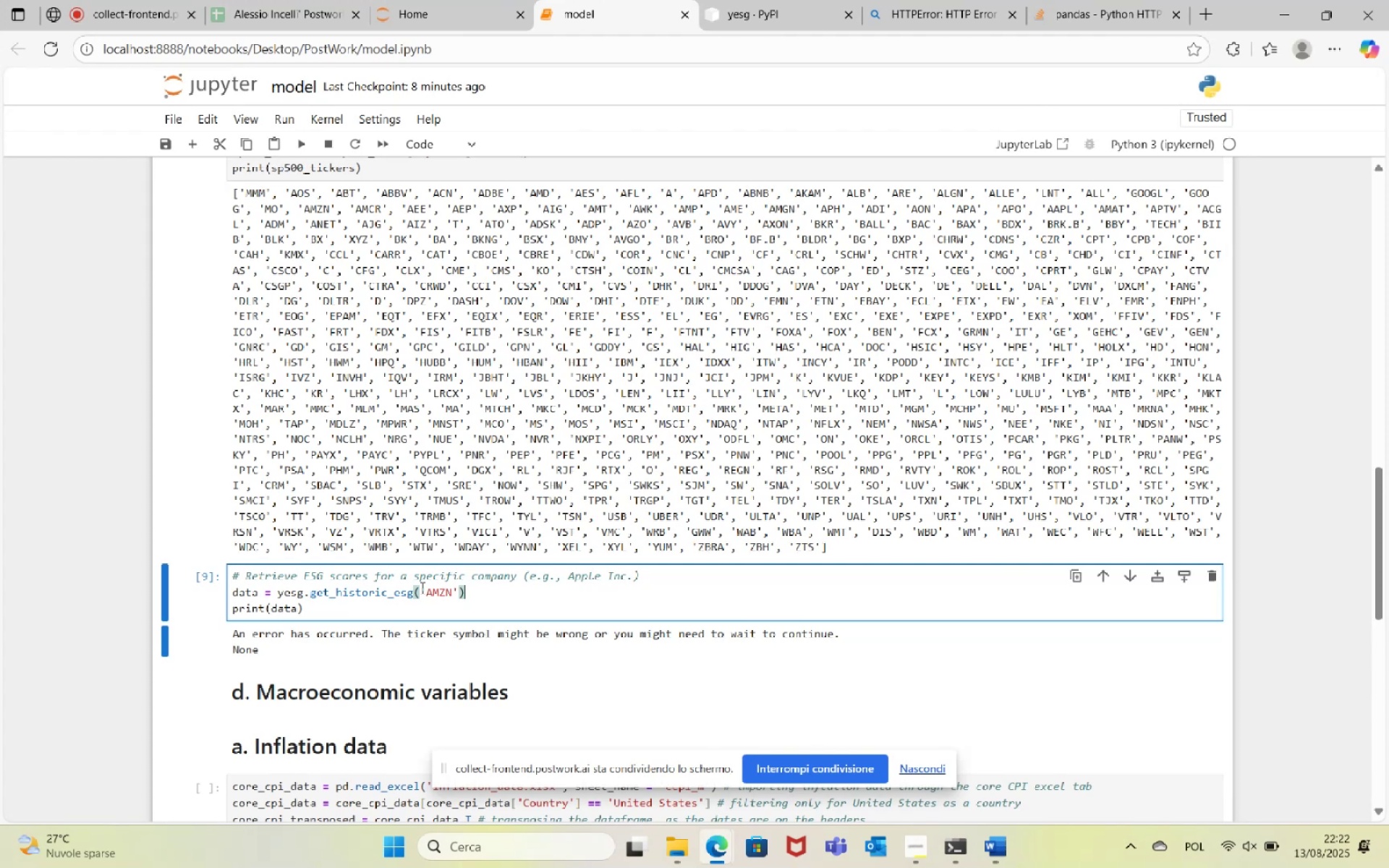 
wait(123.05)
 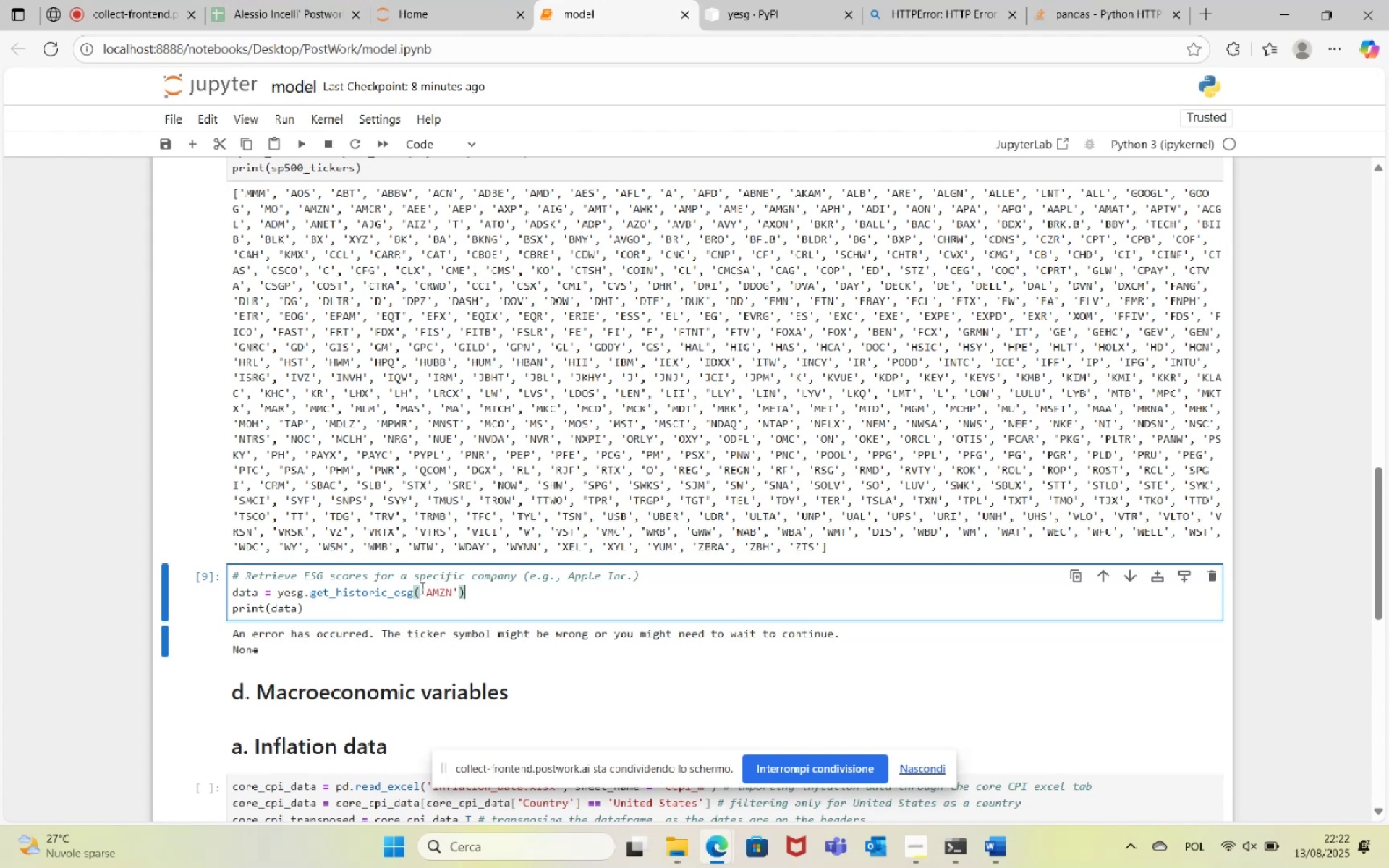 
left_click([1214, 6])
 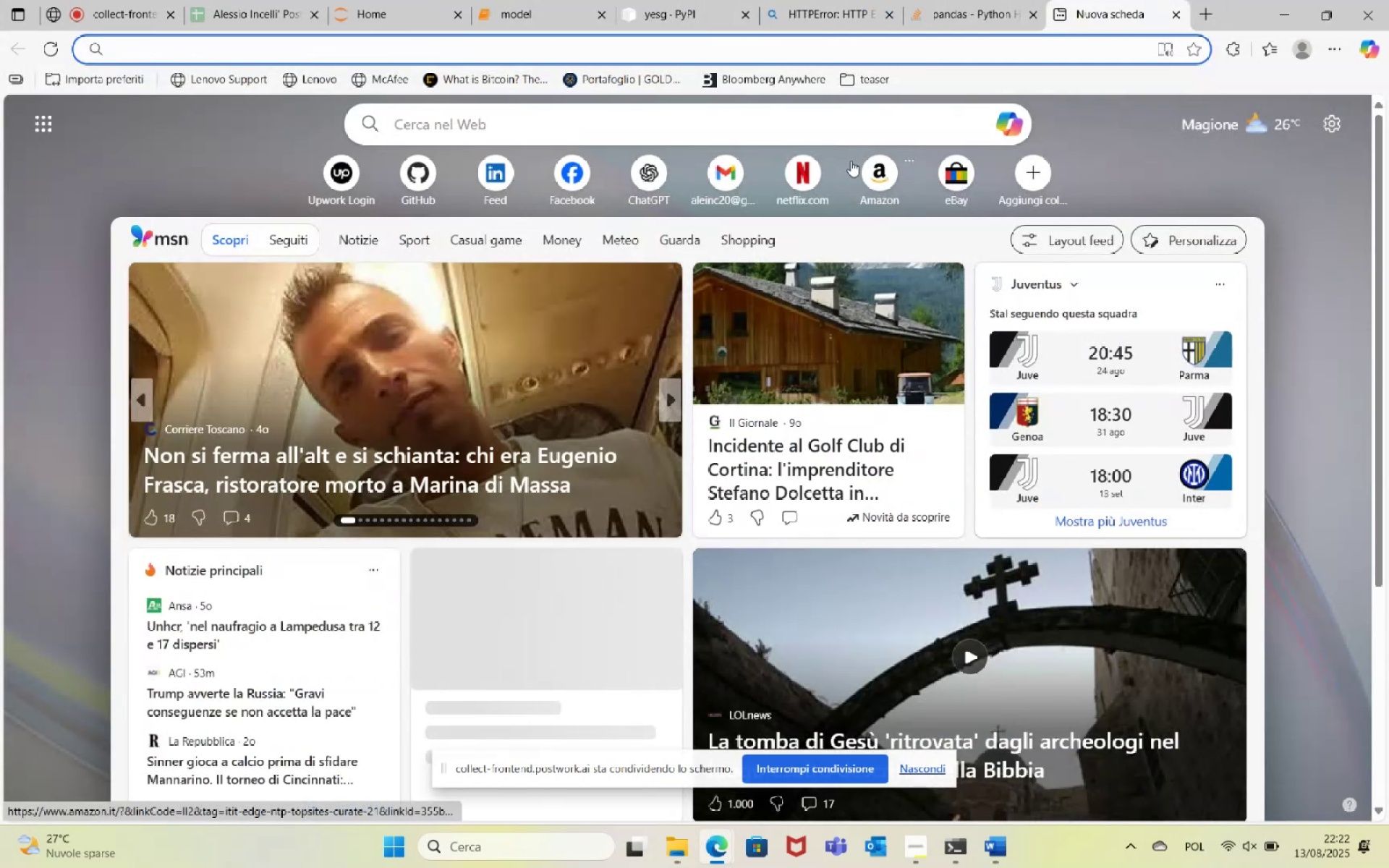 
type(es)
 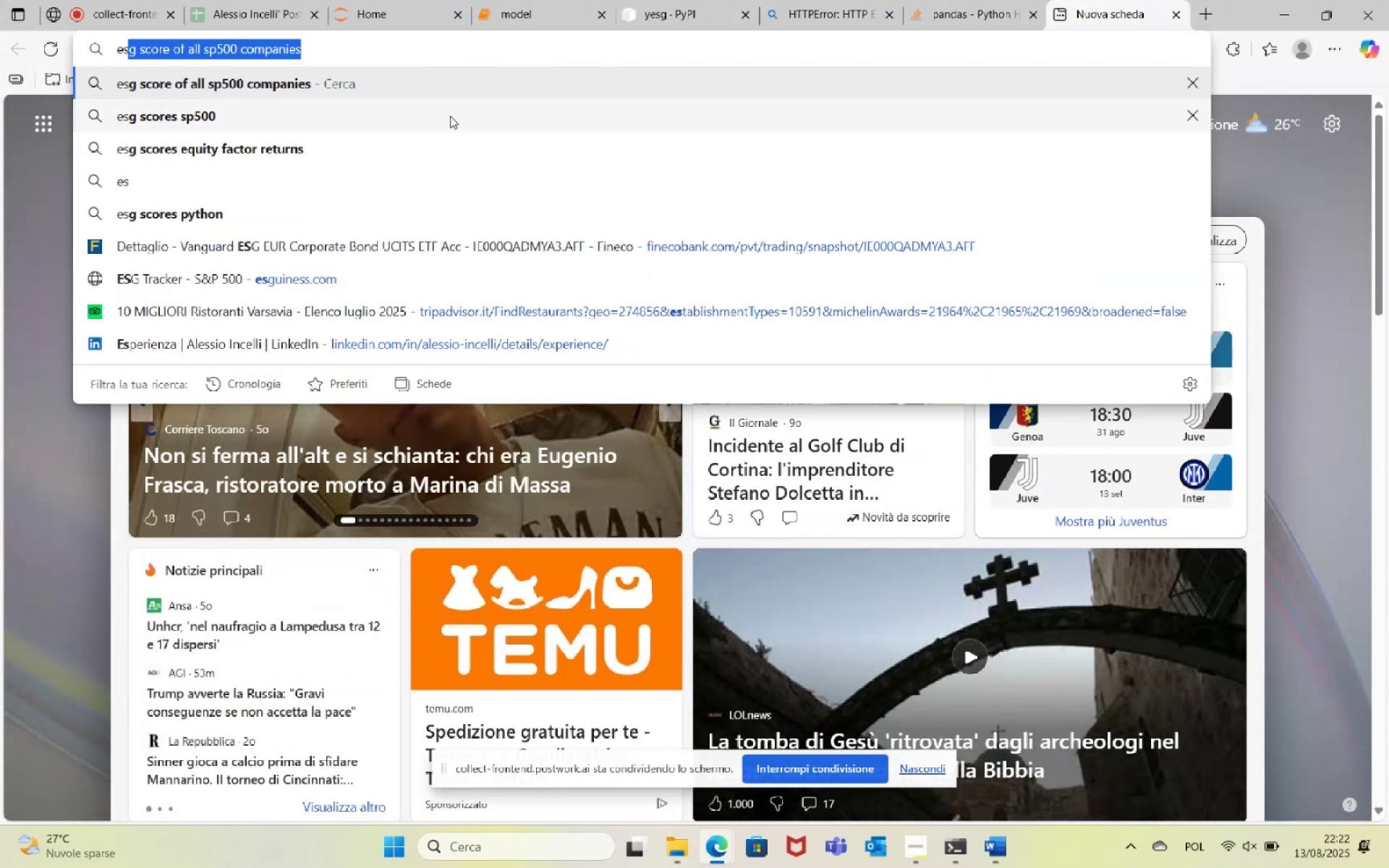 
left_click([408, 76])
 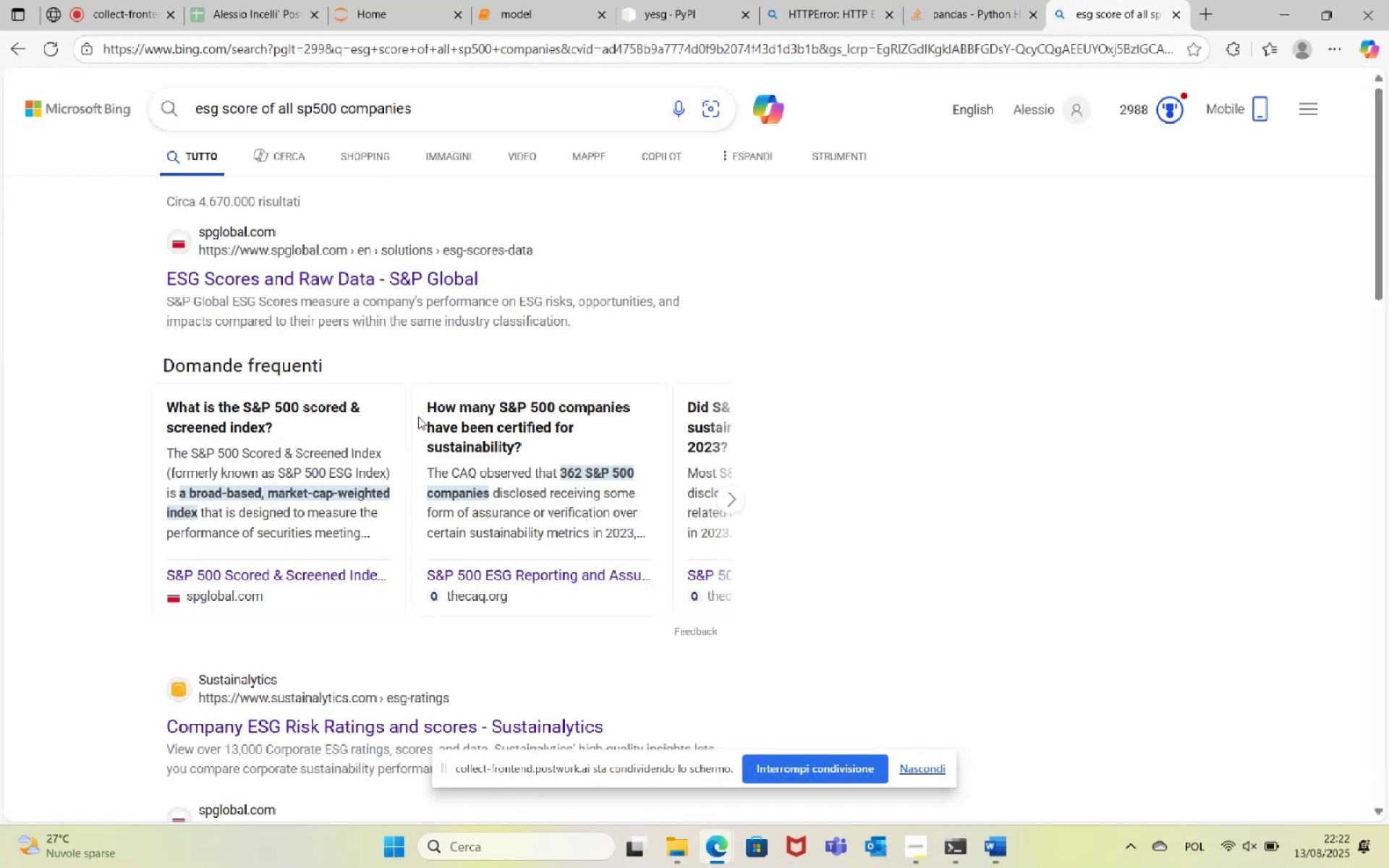 
left_click([485, 105])
 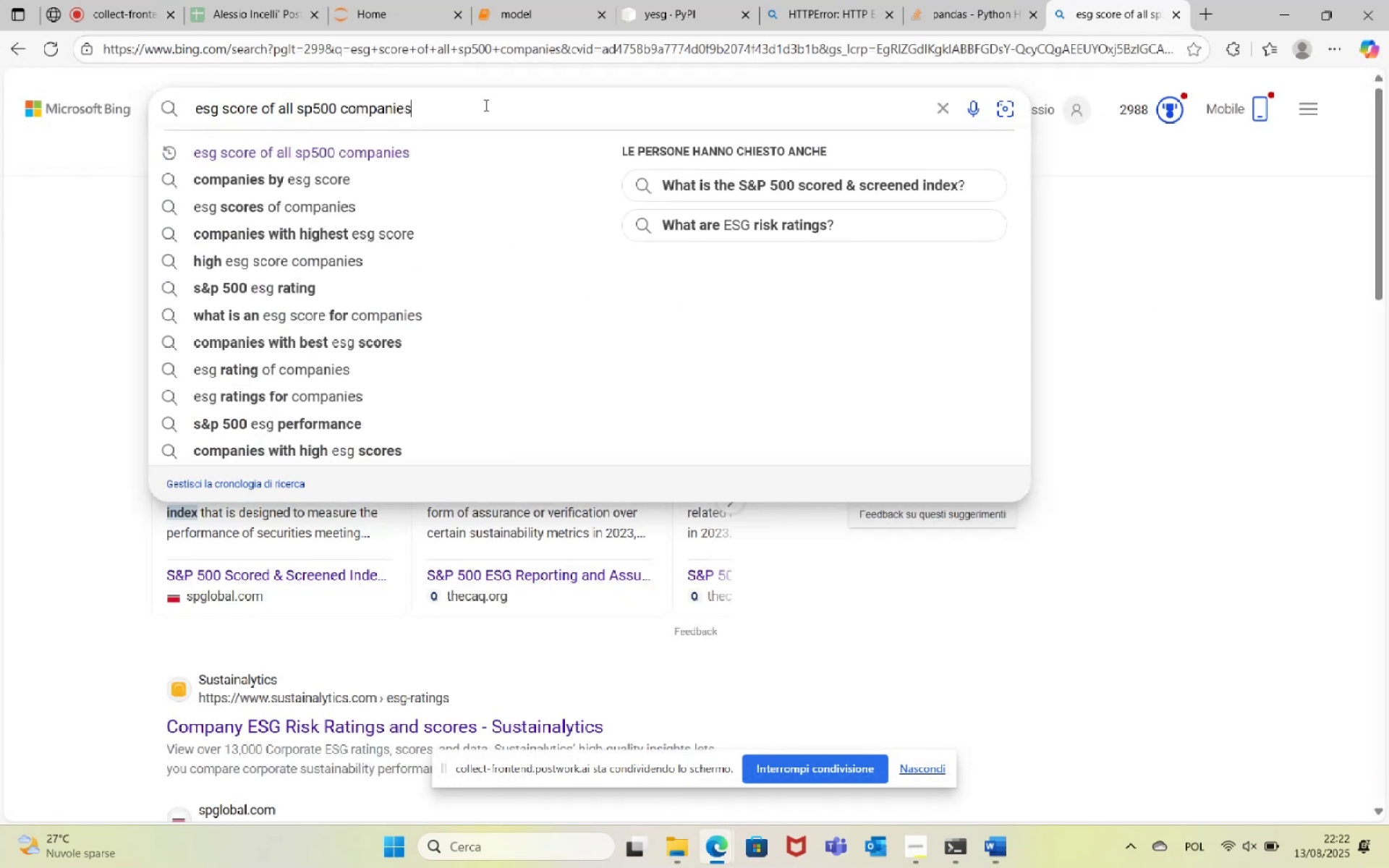 
type( pyt)
key(Backspace)
key(Backspace)
type(python)
 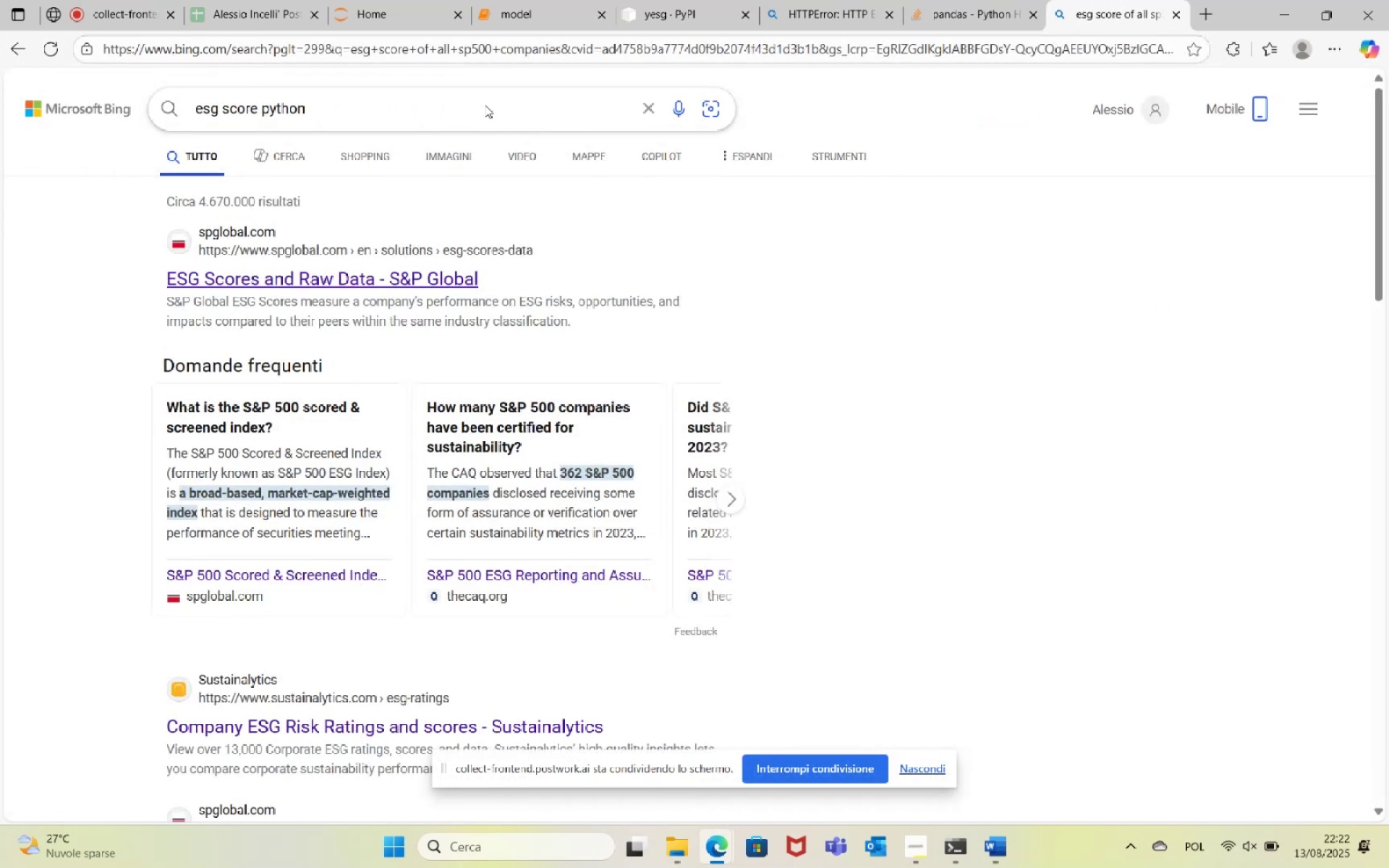 
key(Enter)
 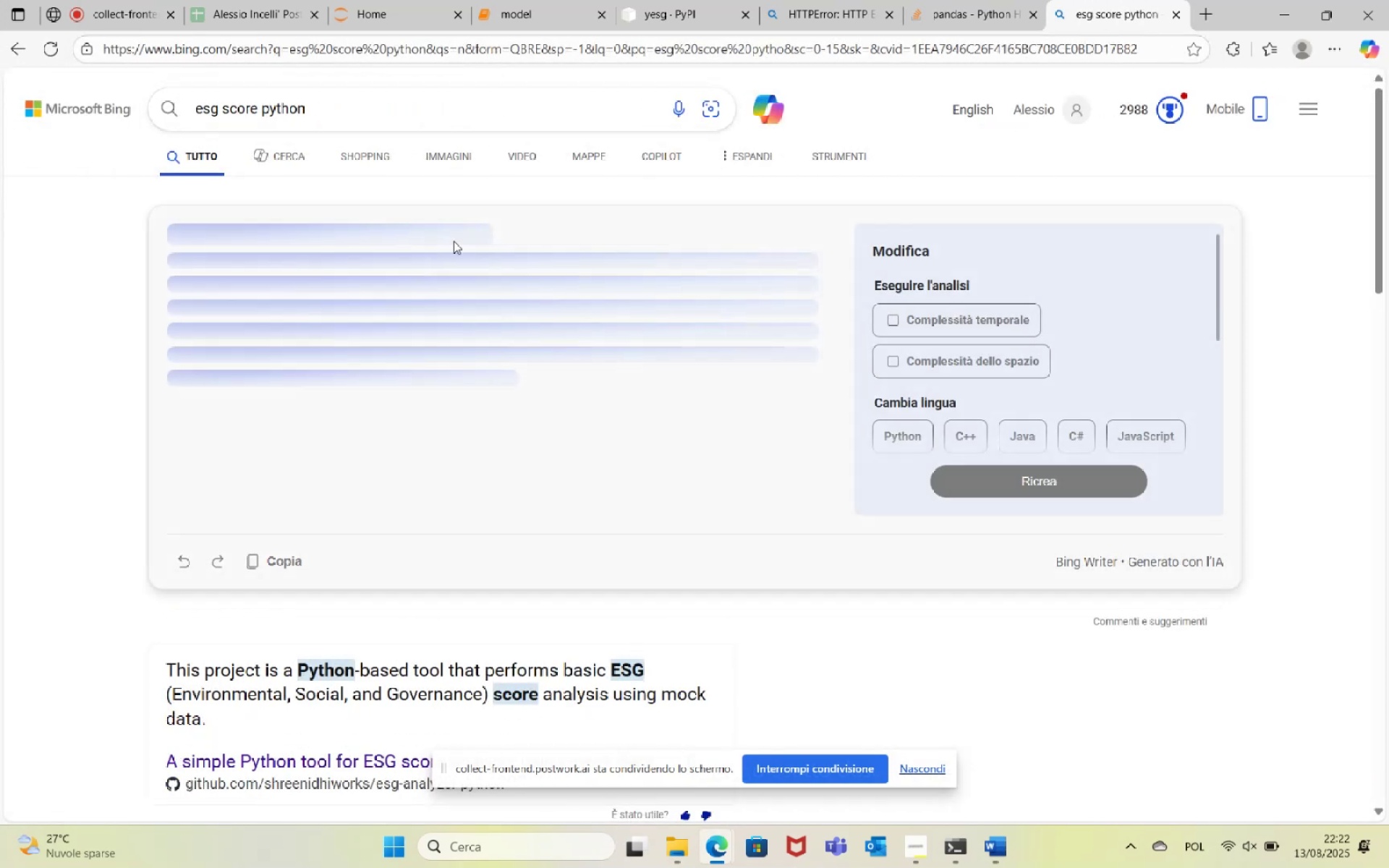 
left_click([341, 108])
 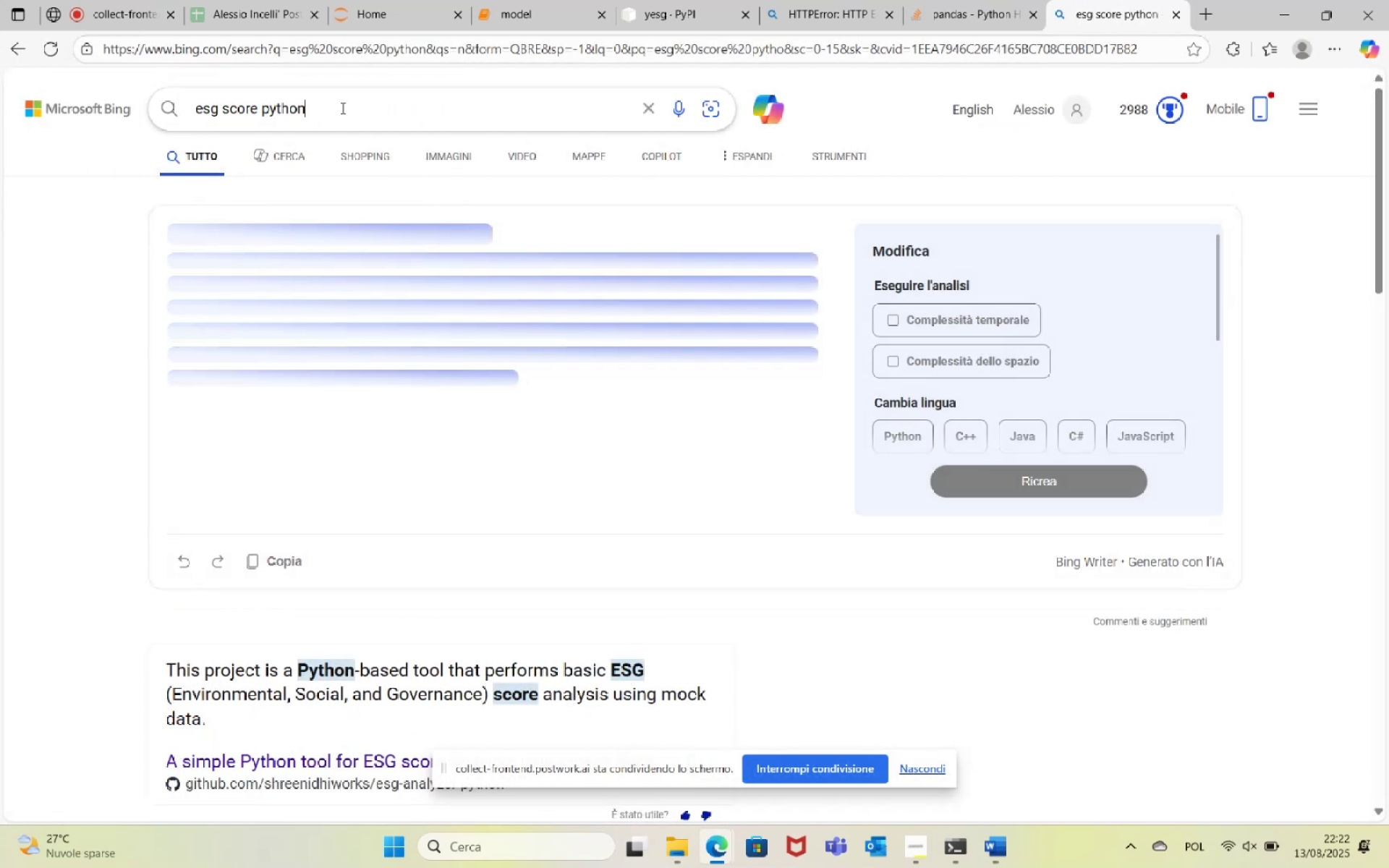 
type( yfinance)
 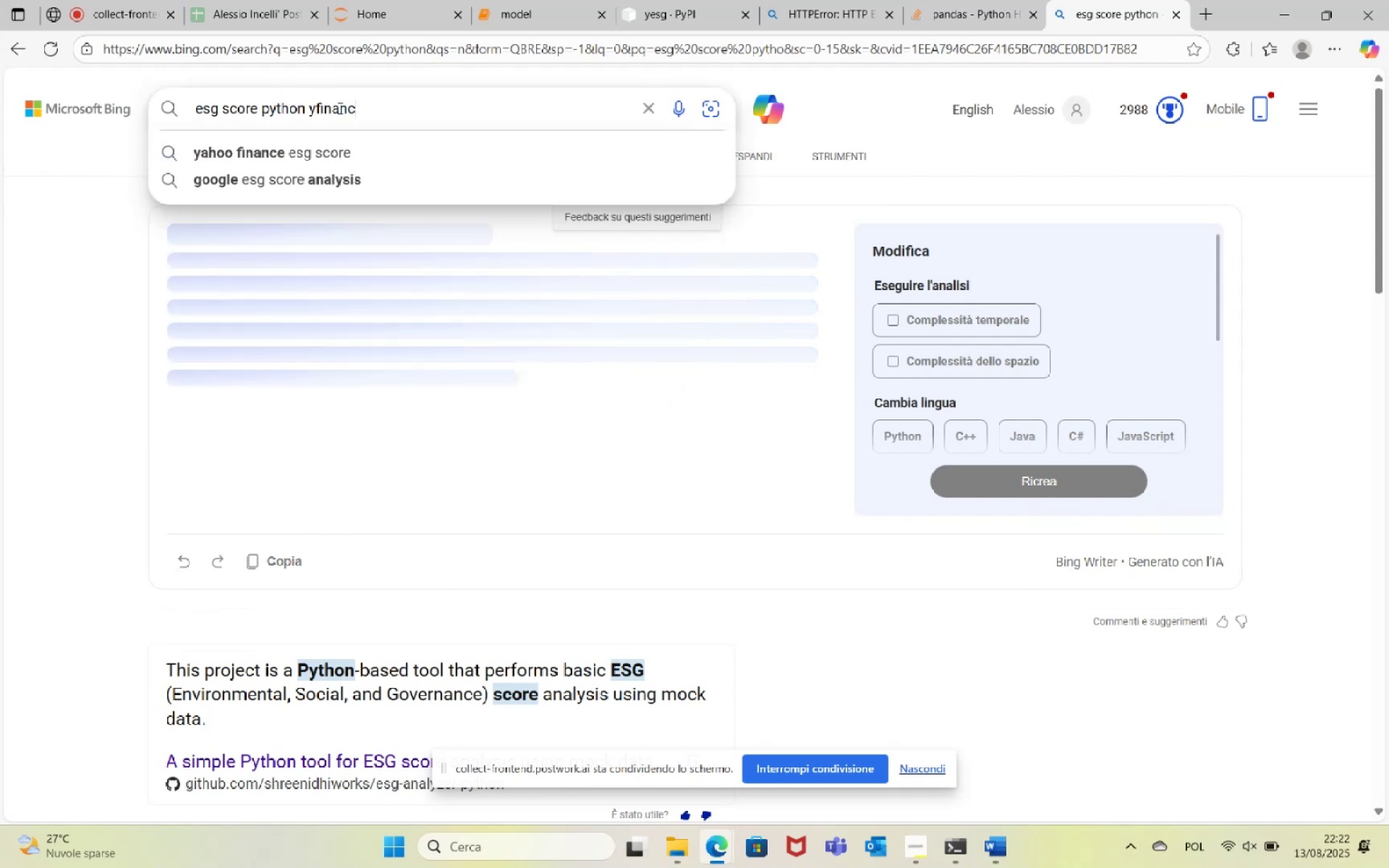 
key(Enter)
 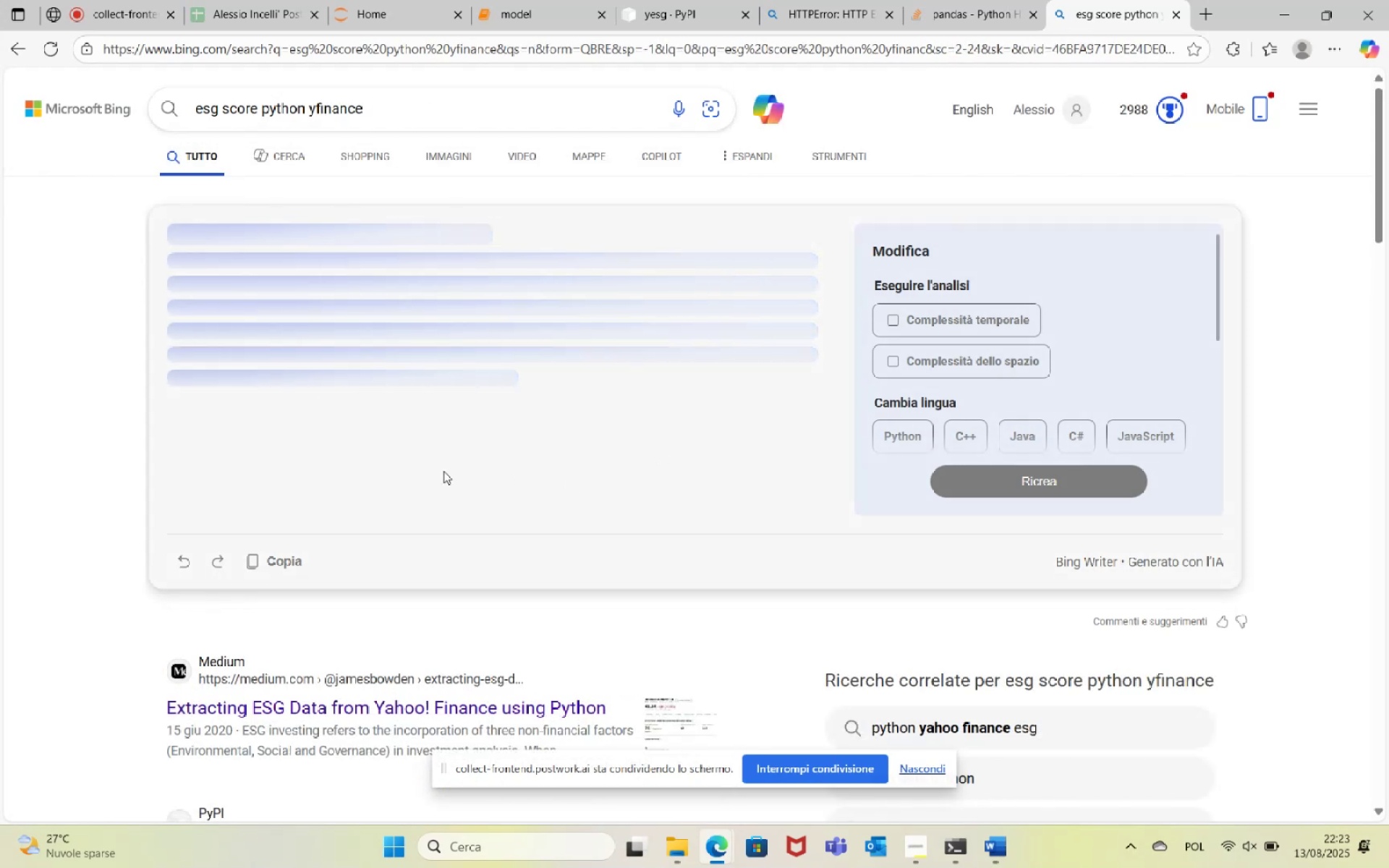 
wait(8.58)
 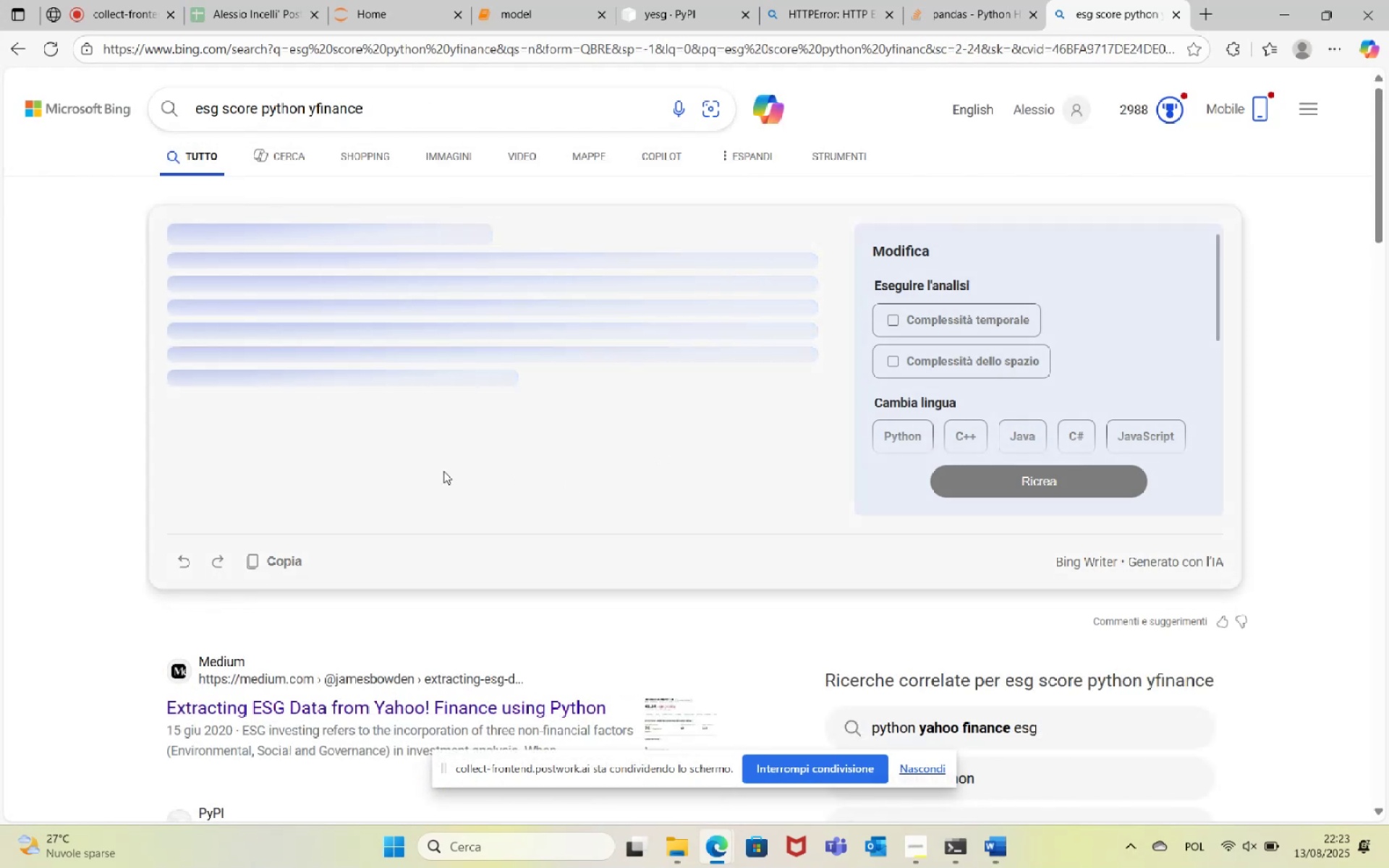 
scroll: coordinate [586, 408], scroll_direction: down, amount: 8.0
 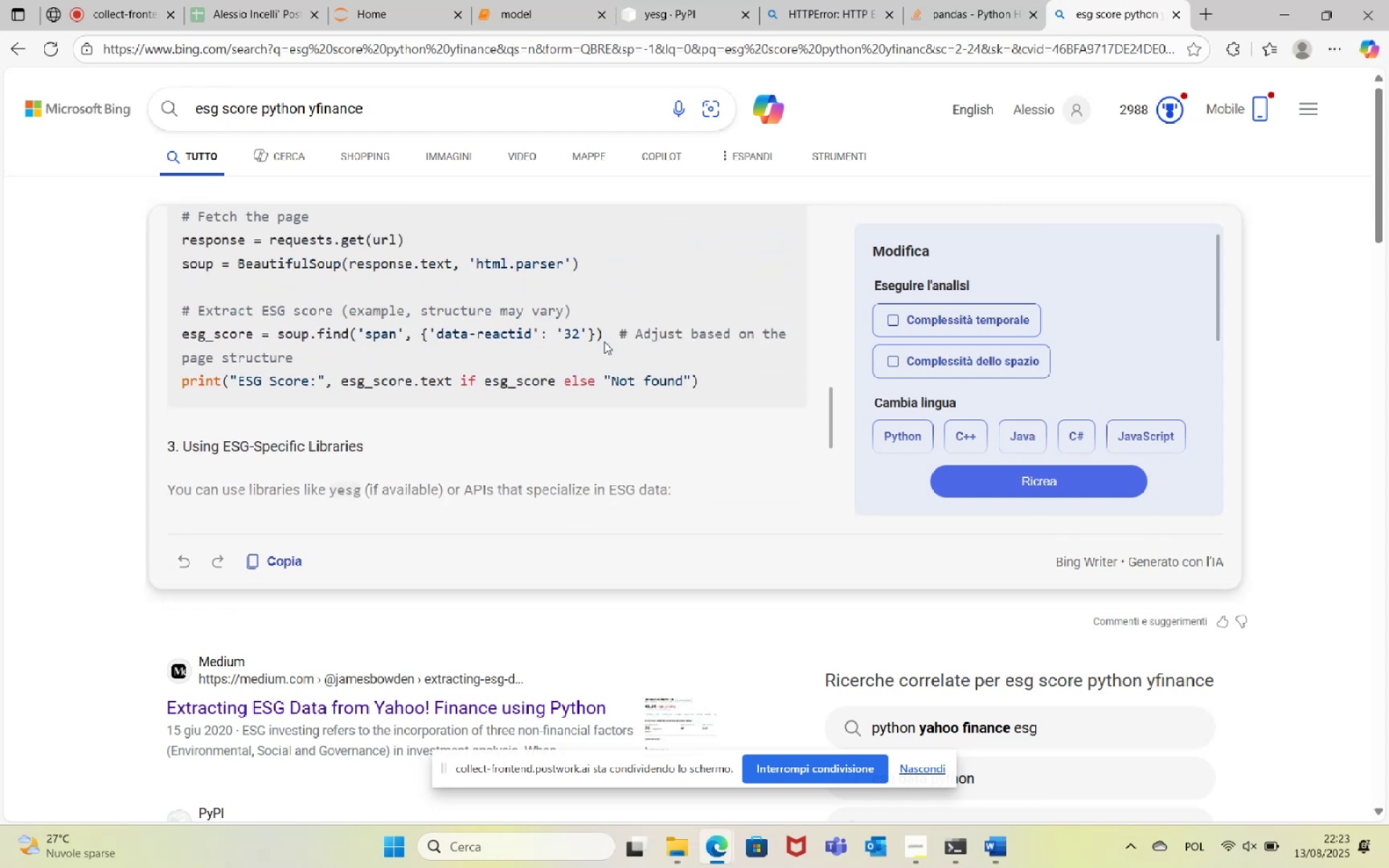 
scroll: coordinate [586, 401], scroll_direction: up, amount: 7.0
 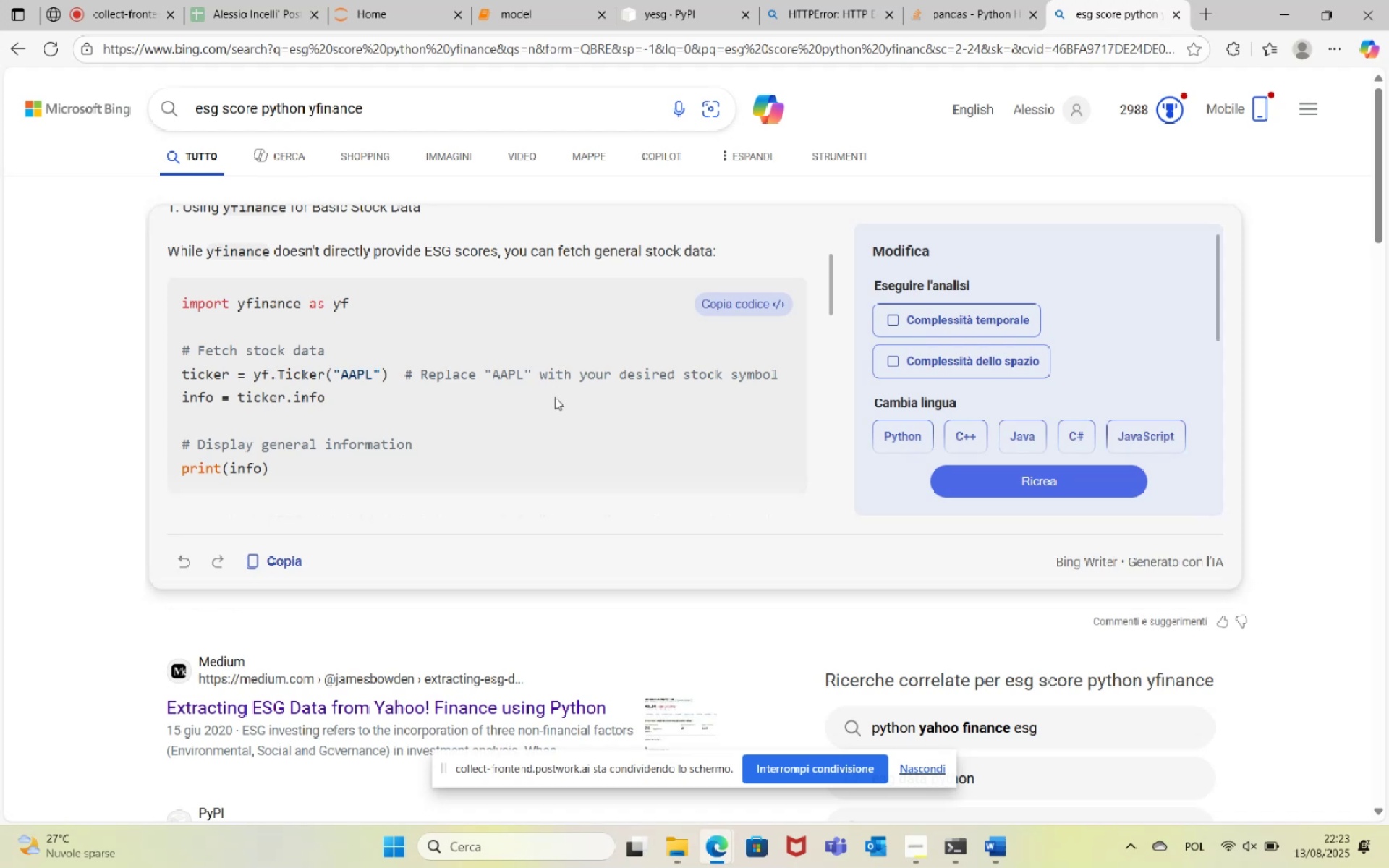 
wait(5.86)
 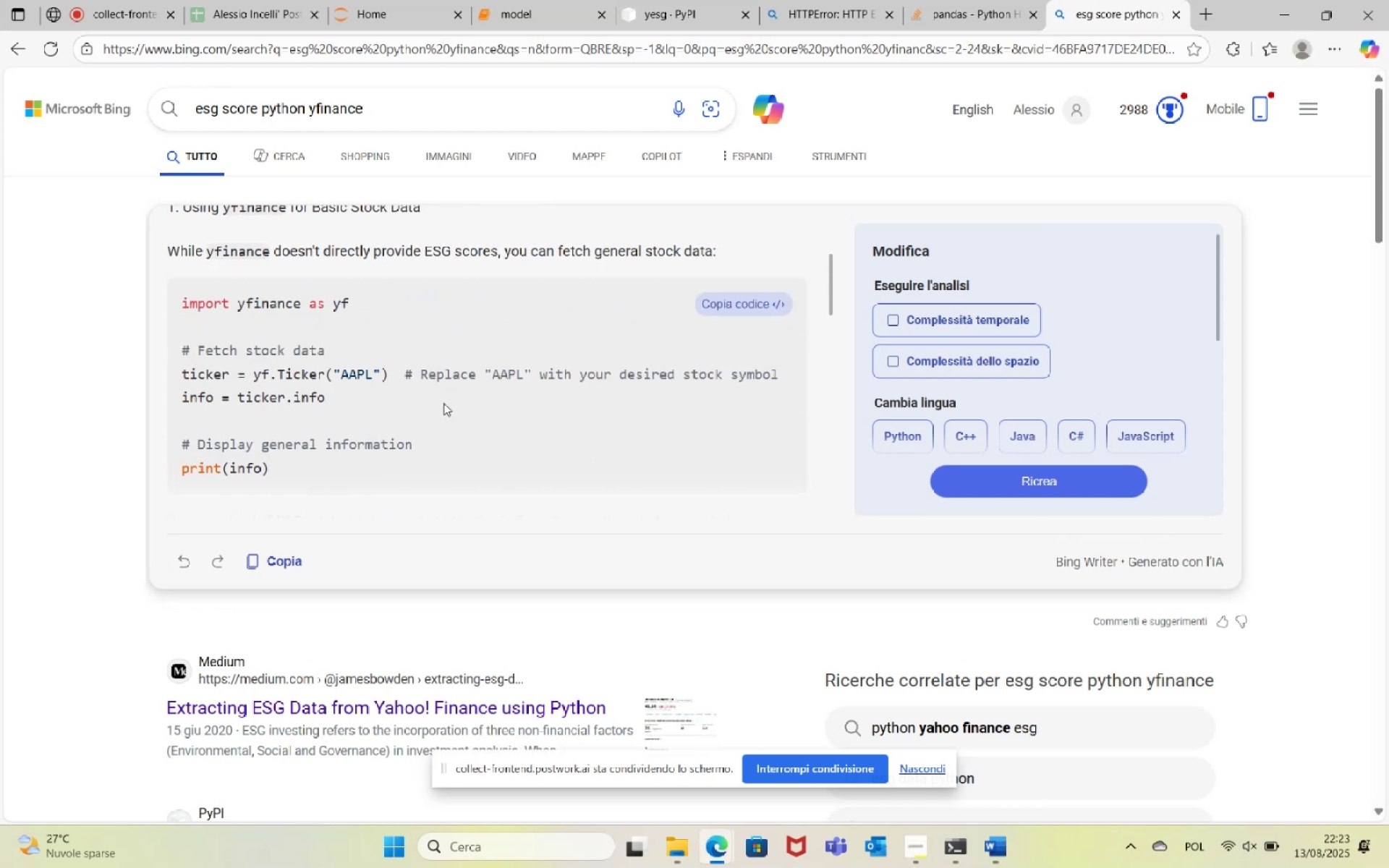 
scroll: coordinate [555, 397], scroll_direction: up, amount: 1.0
 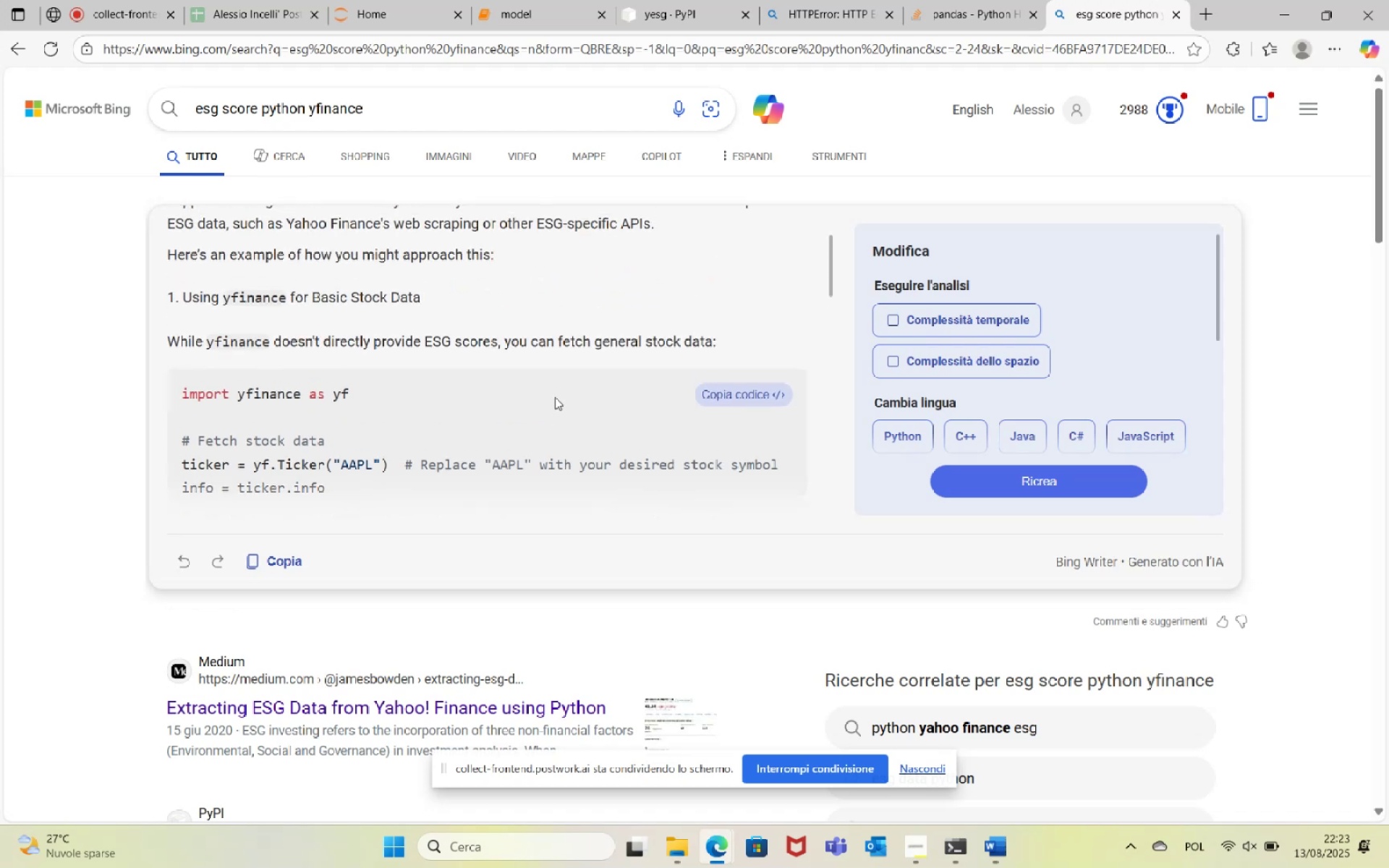 
scroll: coordinate [555, 397], scroll_direction: down, amount: 10.0
 